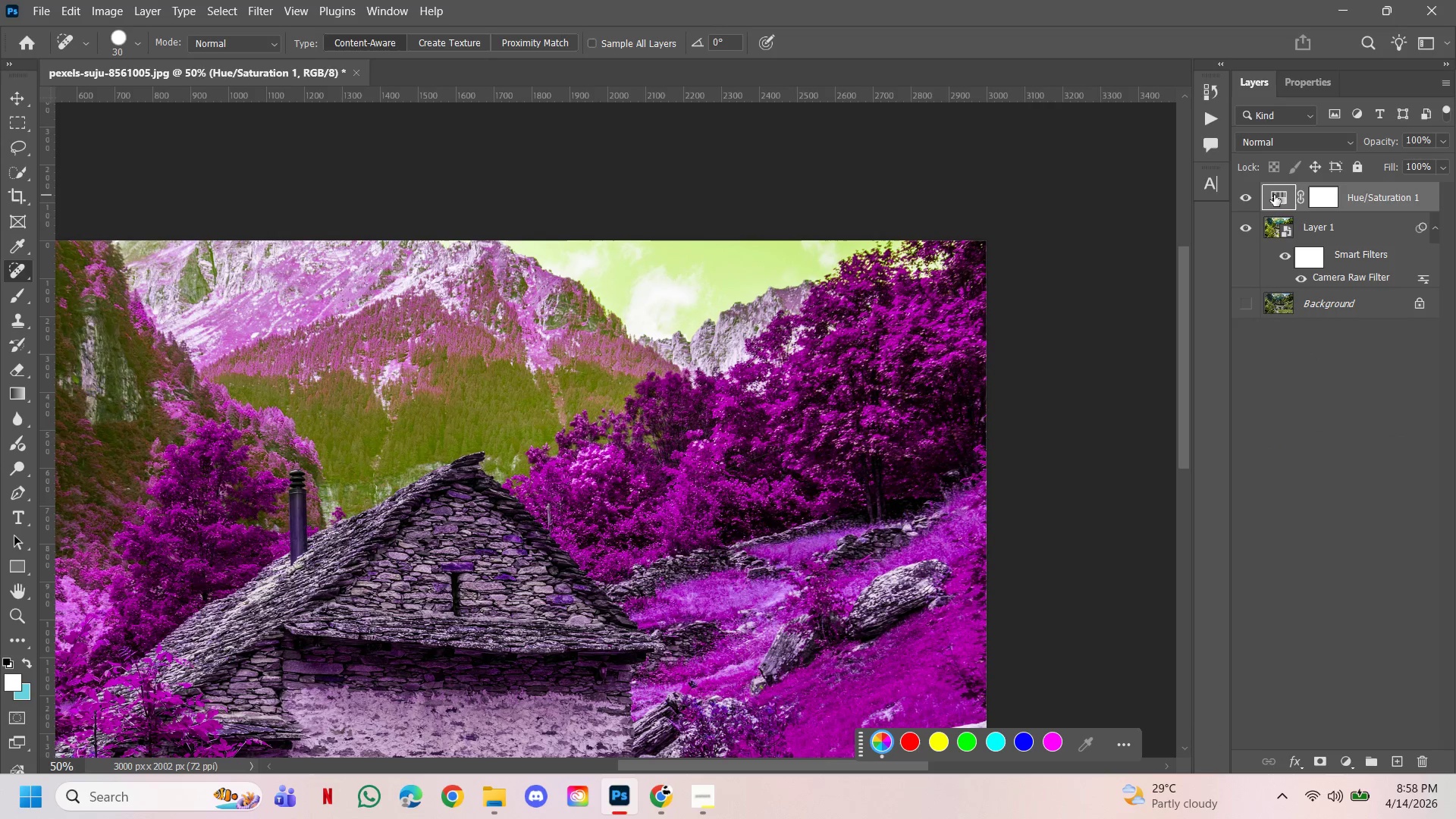 
key(Delete)
 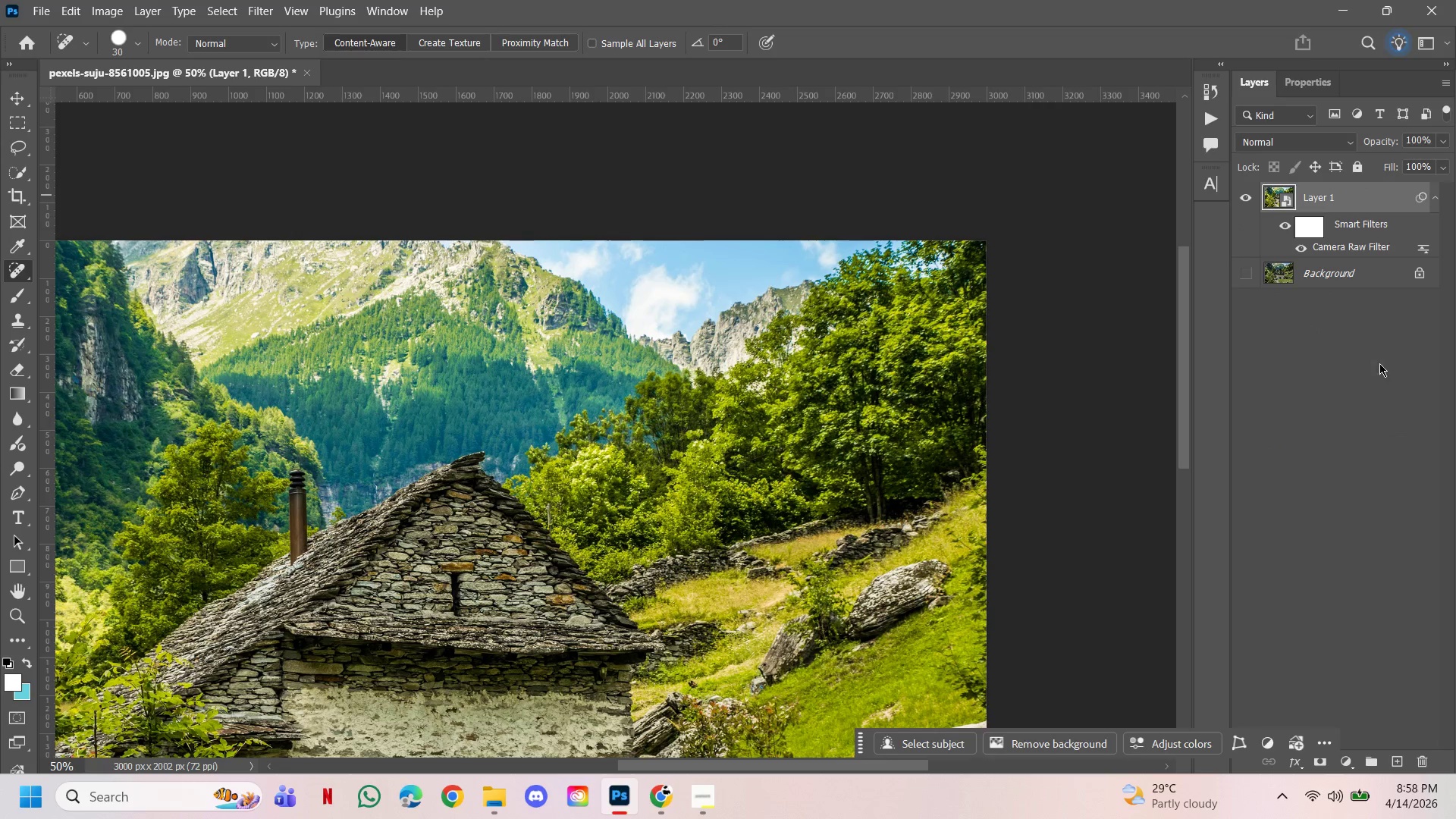 
hold_key(key=ControlLeft, duration=0.55)
 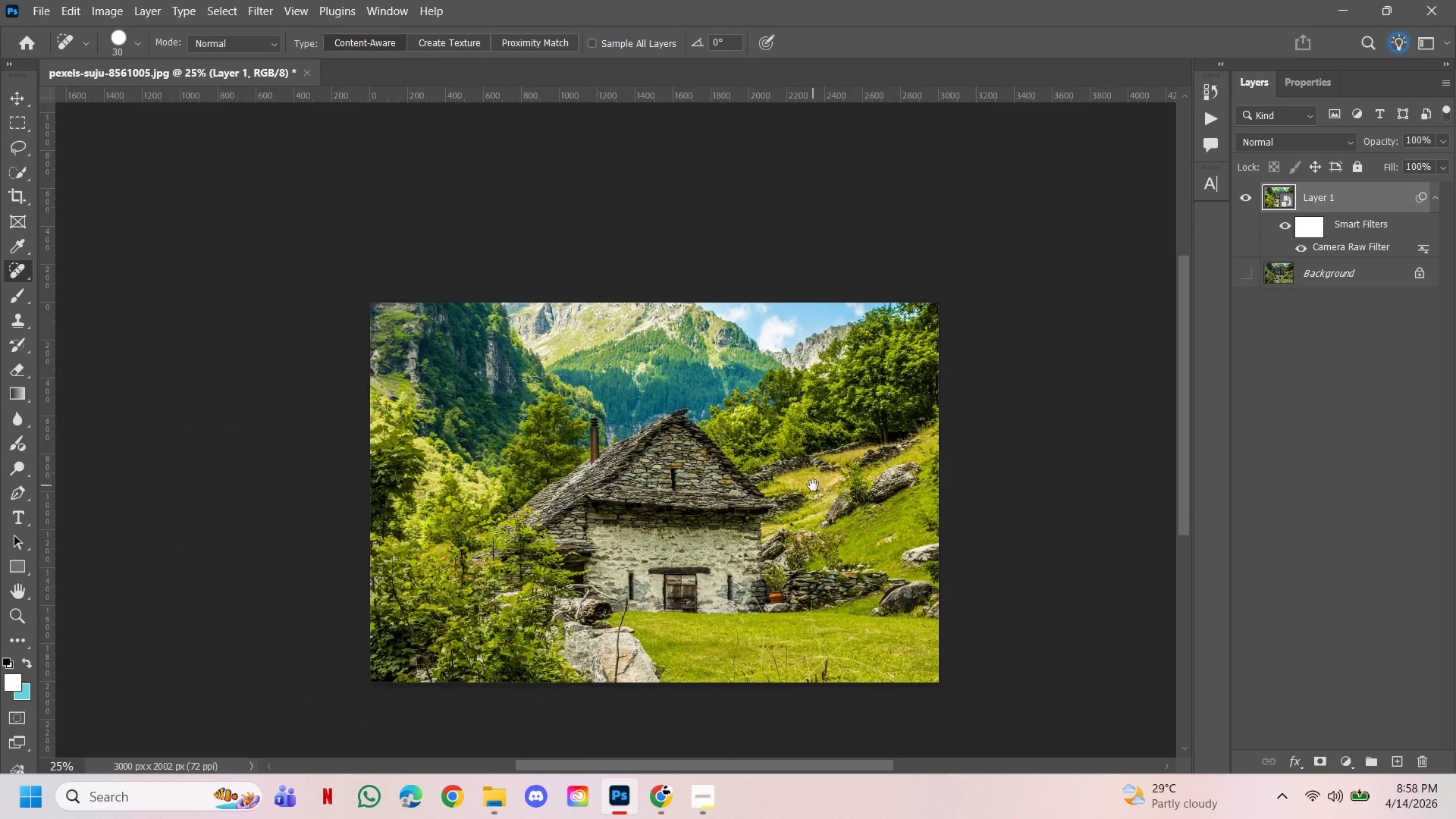 
hold_key(key=Space, duration=1.31)
 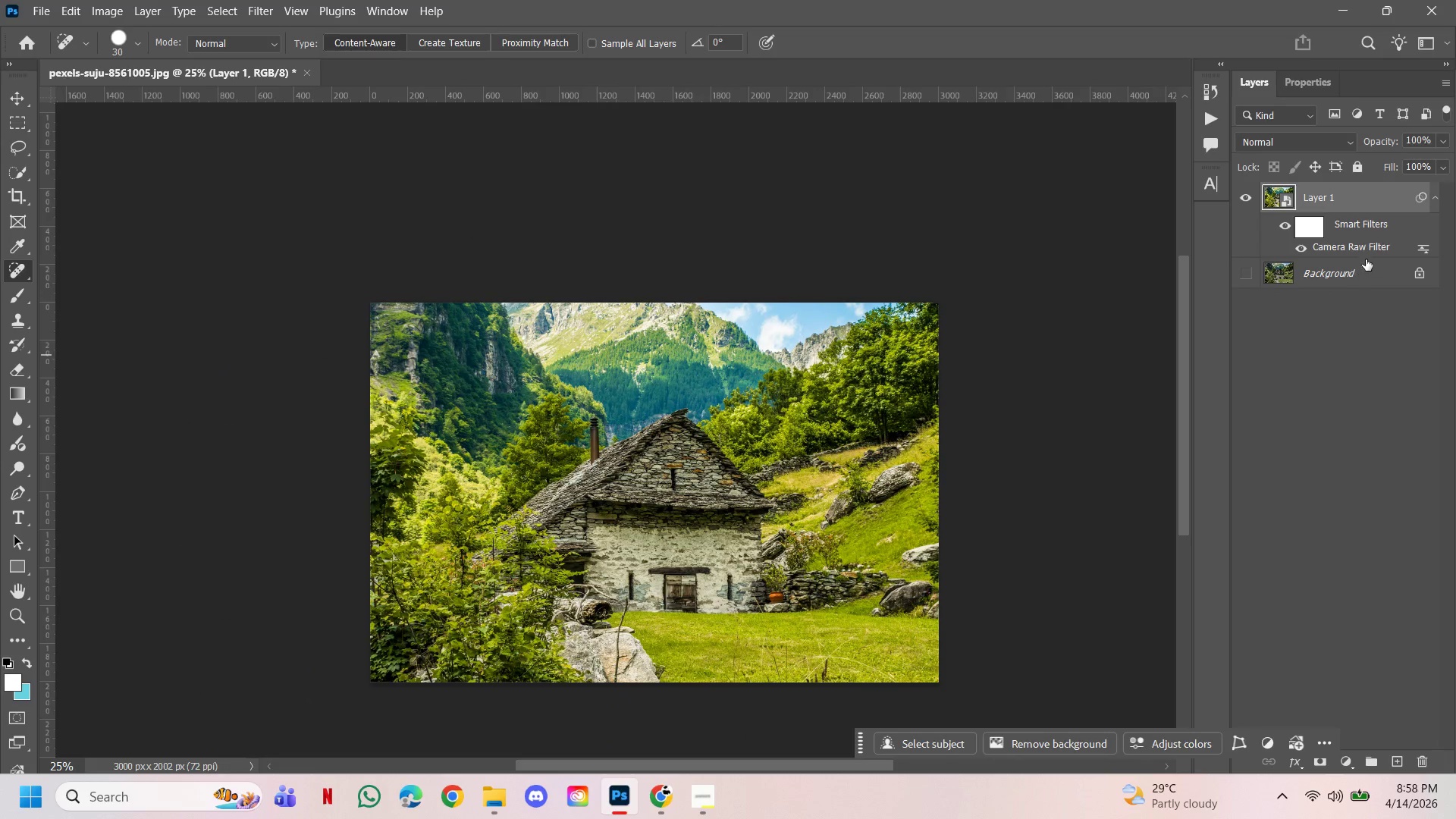 
hold_key(key=AltLeft, duration=0.45)
double_click([828, 498])
 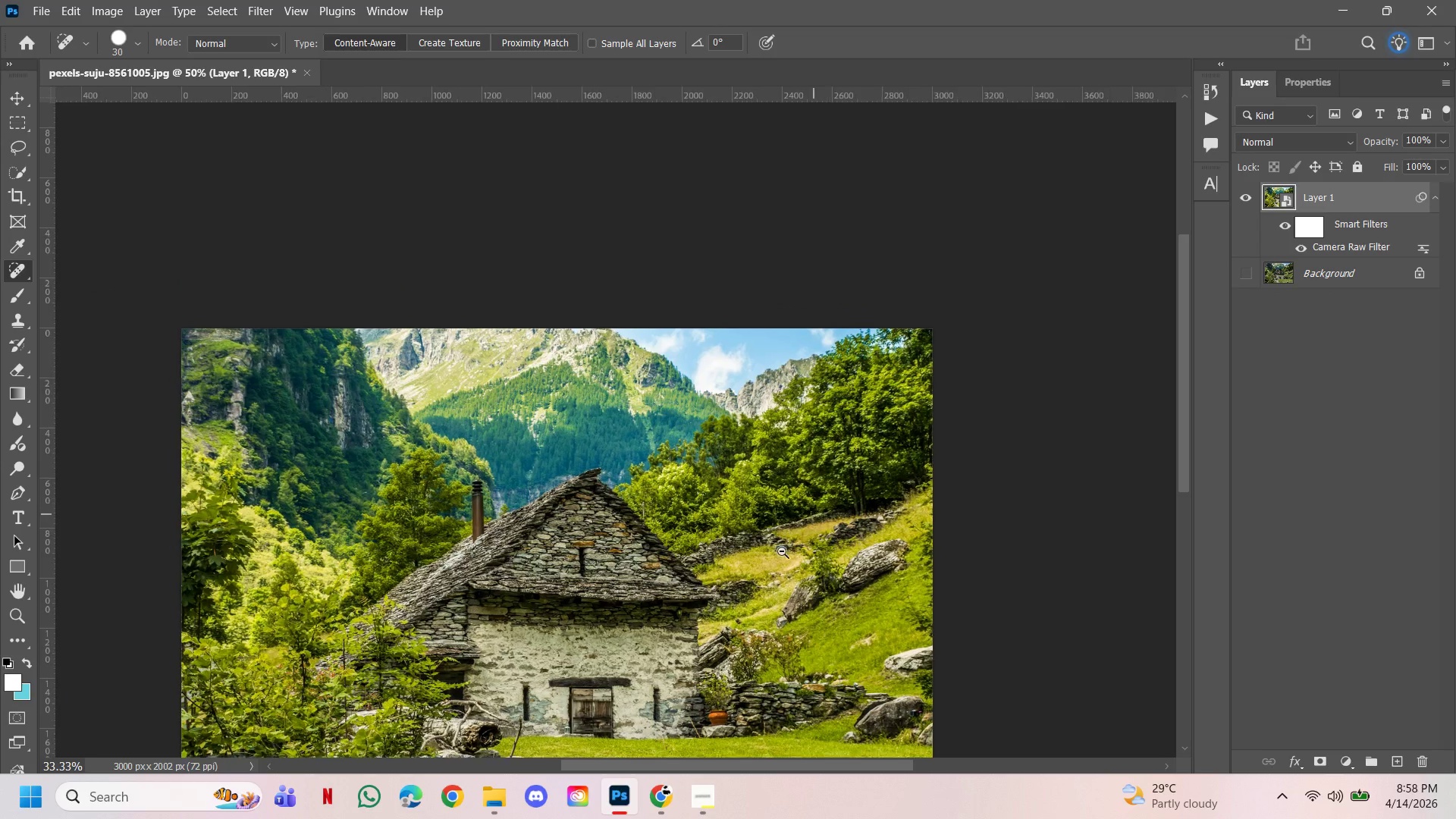 
left_click_drag(start_coordinate=[782, 552], to_coordinate=[813, 485])
 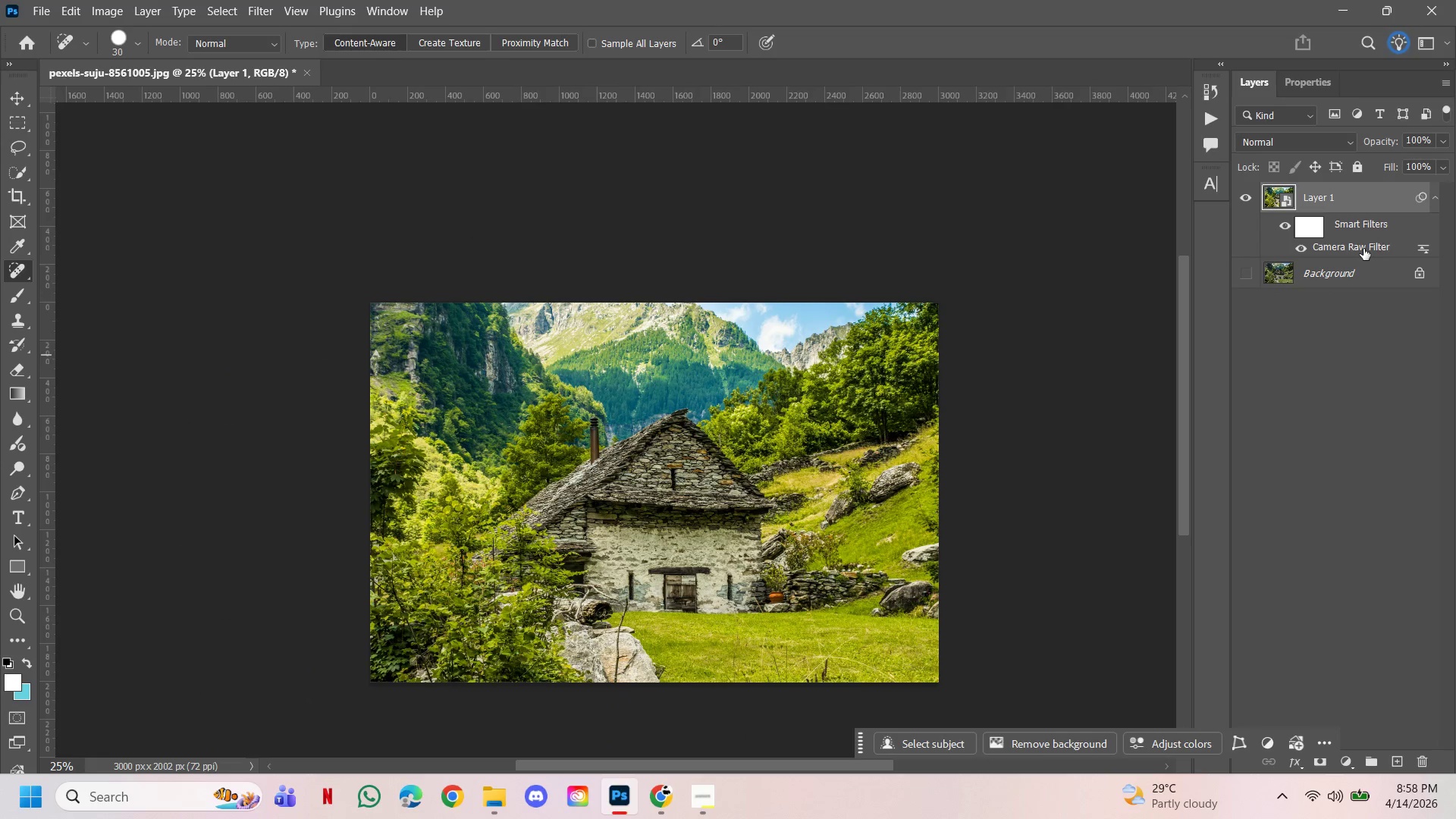 
double_click([1363, 249])
 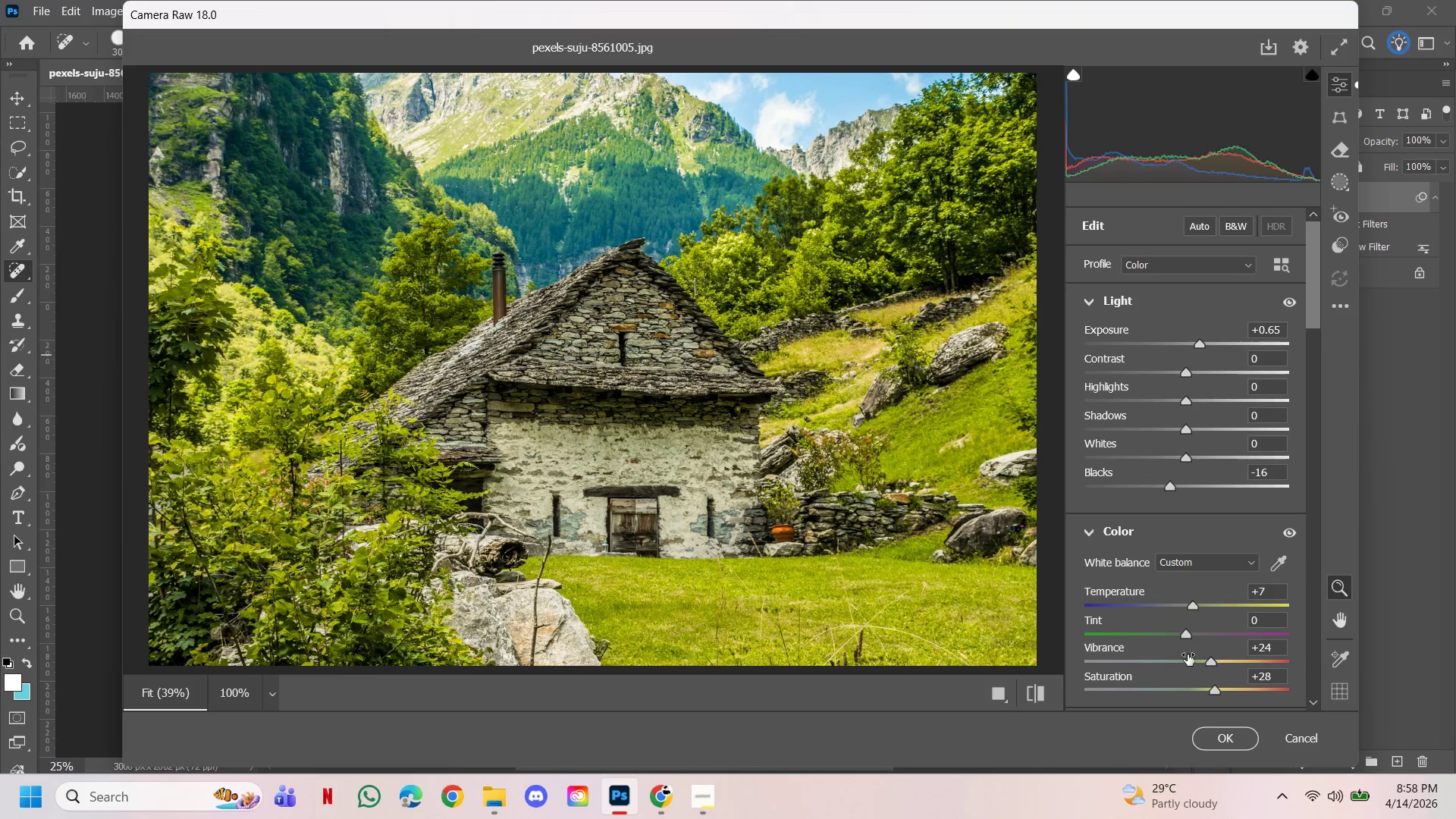 
left_click_drag(start_coordinate=[1194, 607], to_coordinate=[1196, 610])
 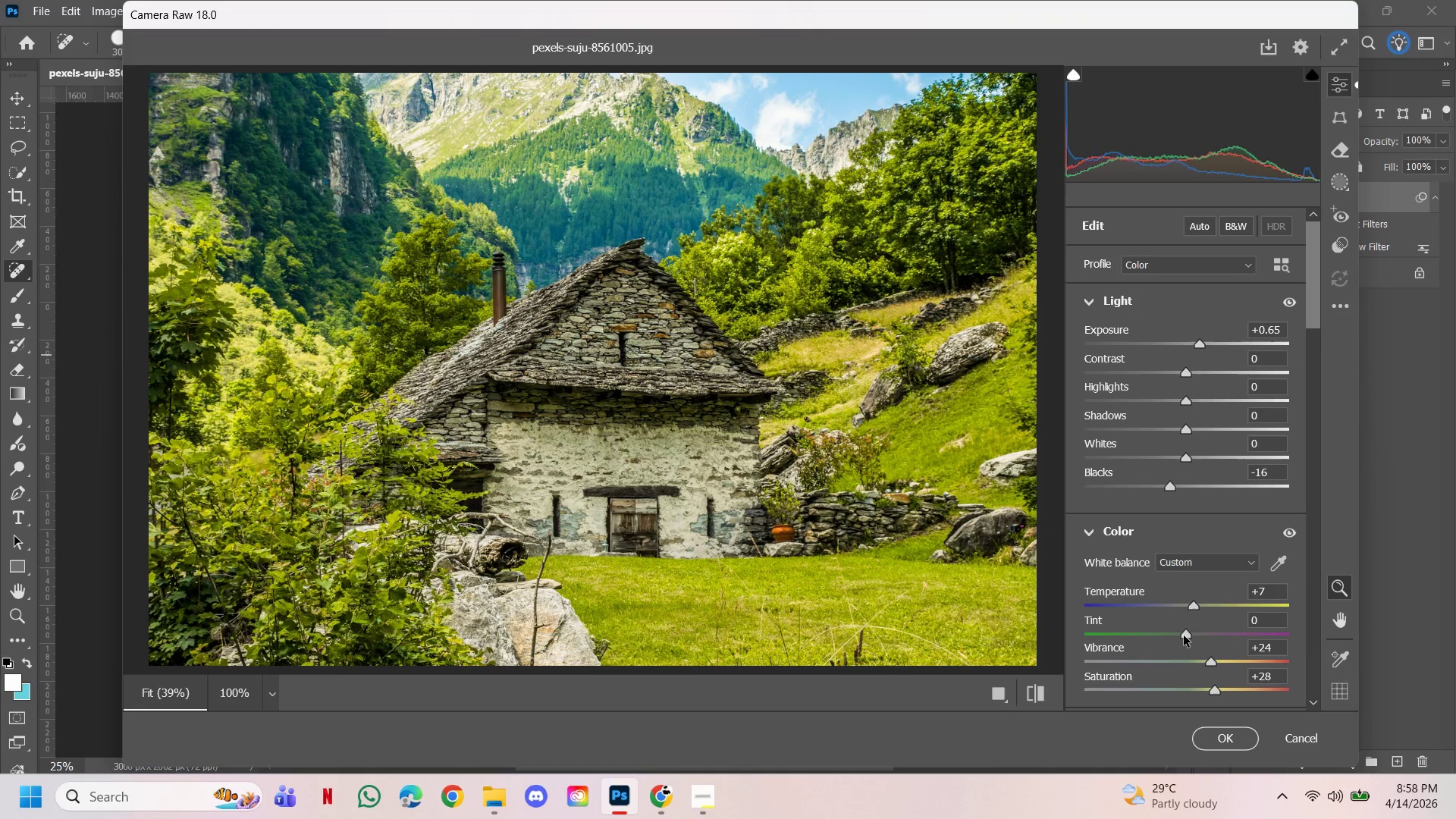 
left_click_drag(start_coordinate=[1182, 636], to_coordinate=[1227, 648])
 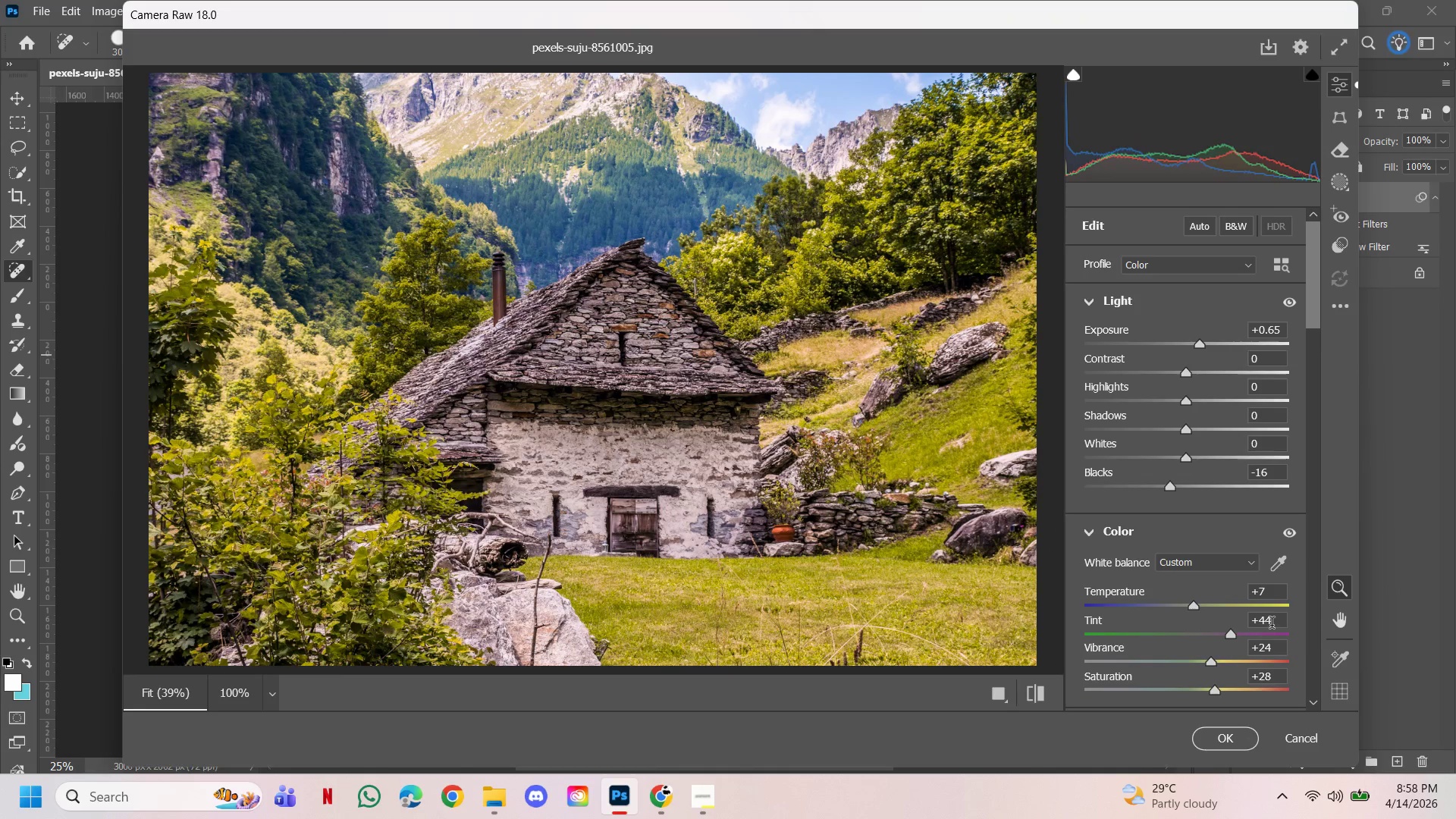 
left_click_drag(start_coordinate=[1272, 625], to_coordinate=[1244, 624])
 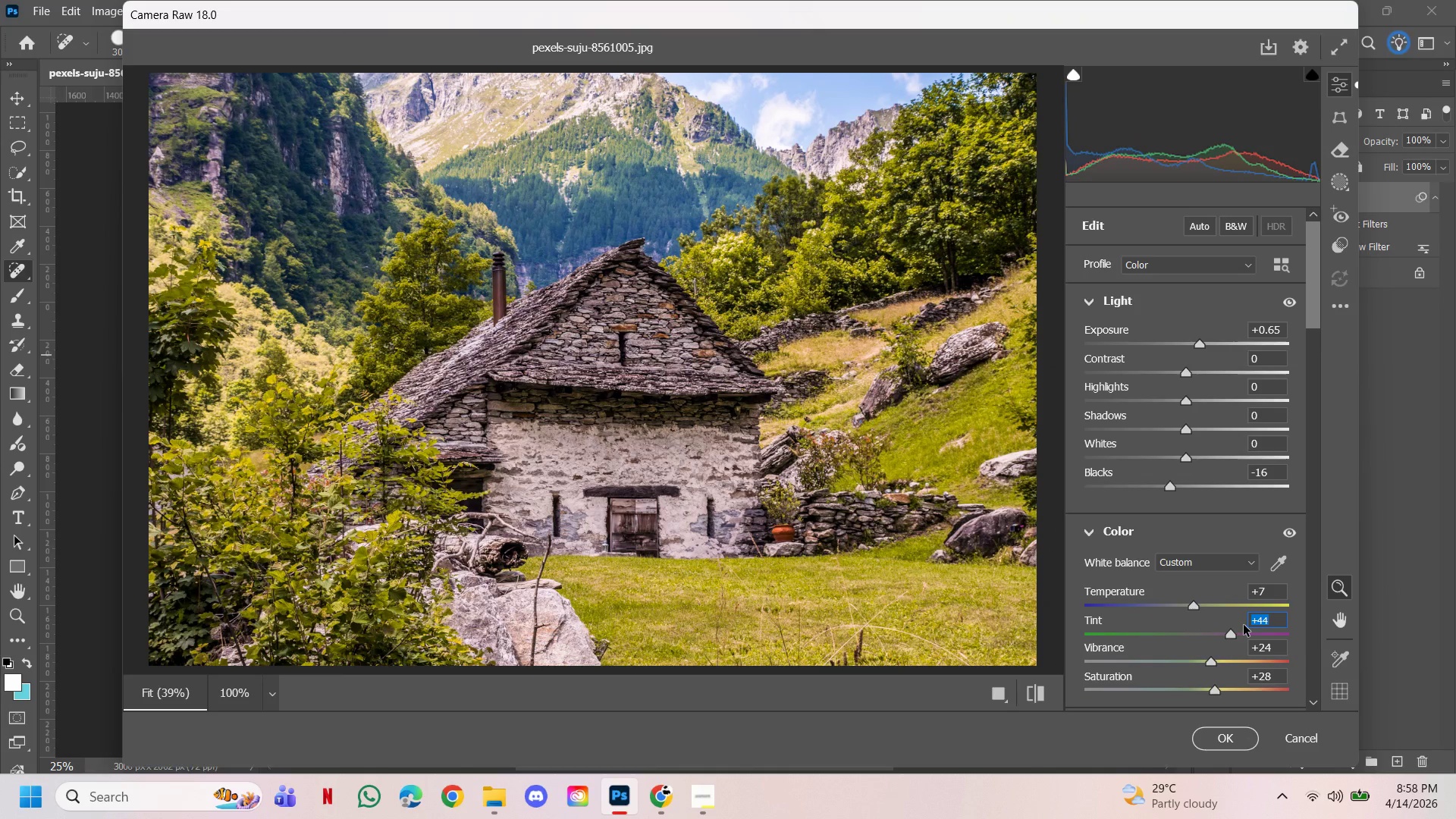 
key(0)
 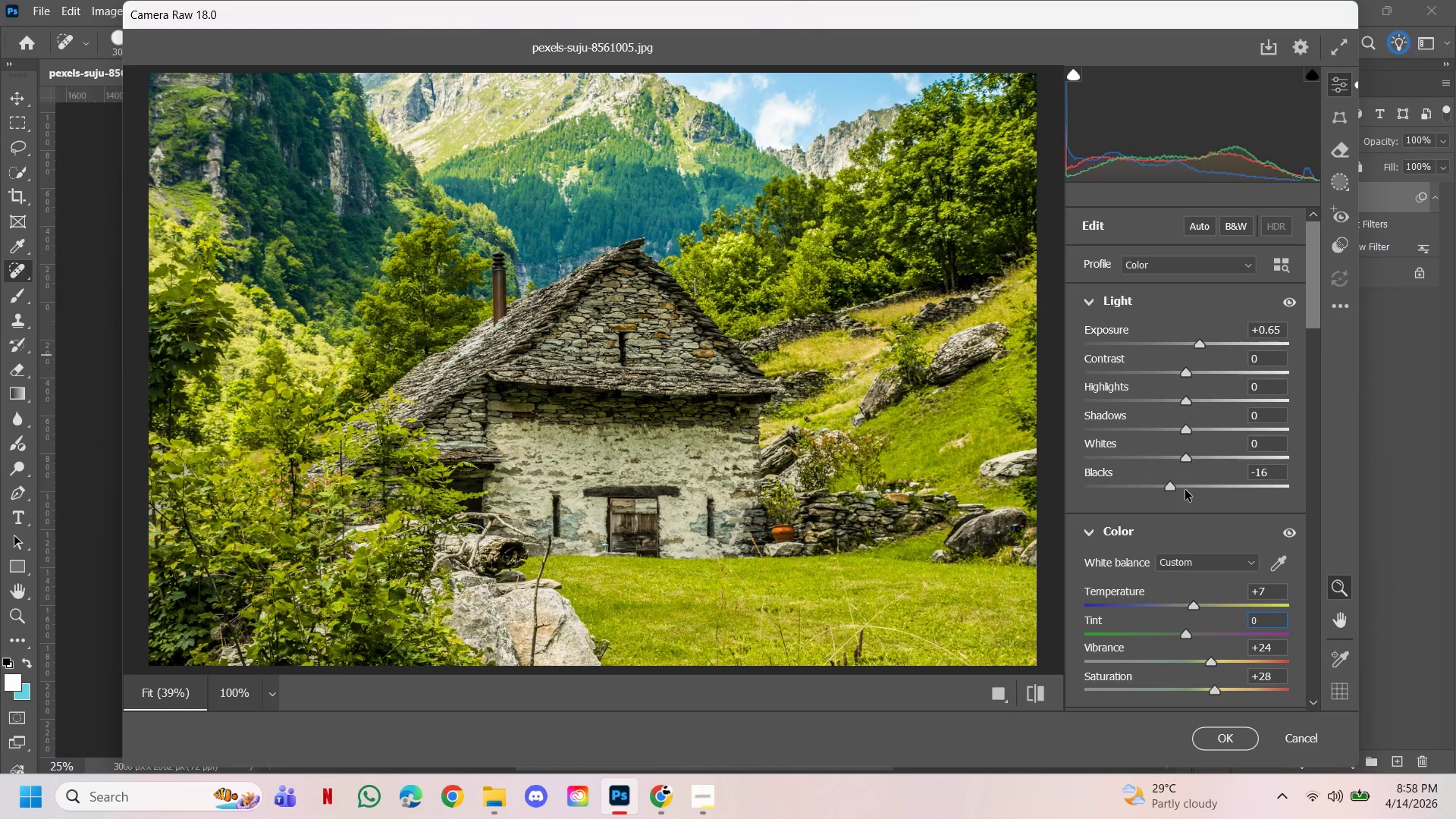 
left_click_drag(start_coordinate=[1171, 488], to_coordinate=[1290, 495])
 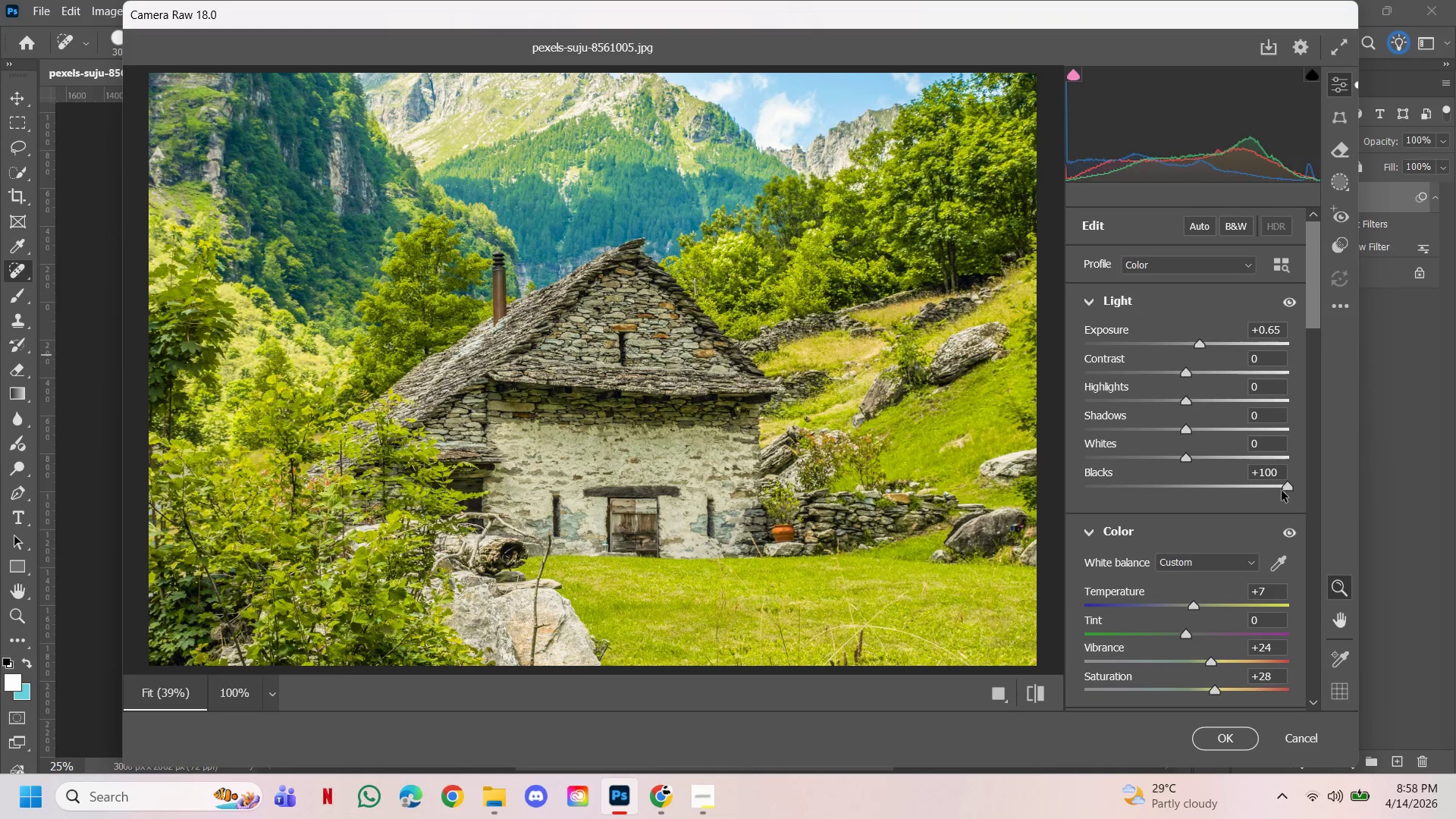 
left_click_drag(start_coordinate=[1287, 488], to_coordinate=[1341, 489])
 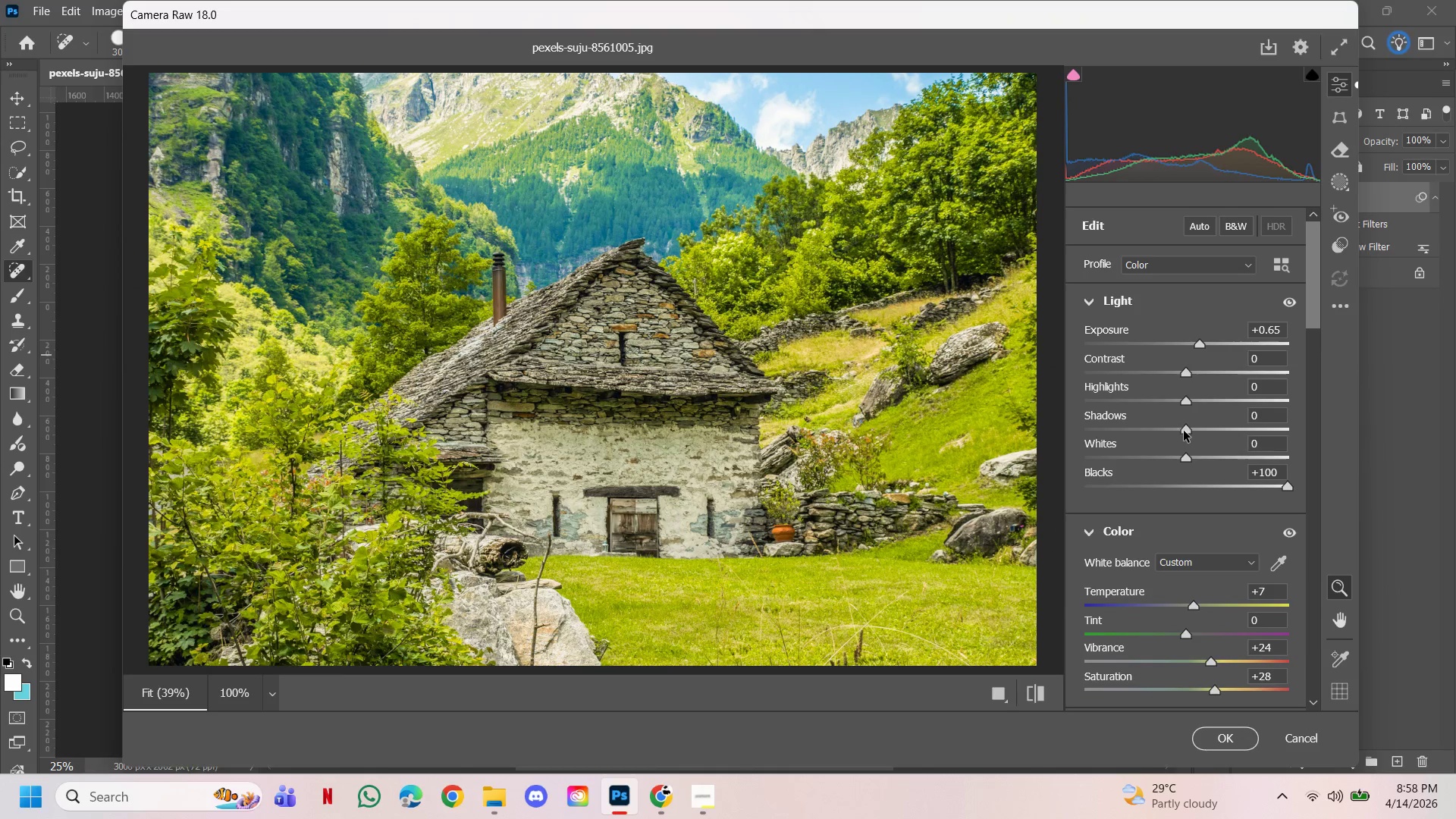 
left_click_drag(start_coordinate=[1185, 431], to_coordinate=[1272, 435])
 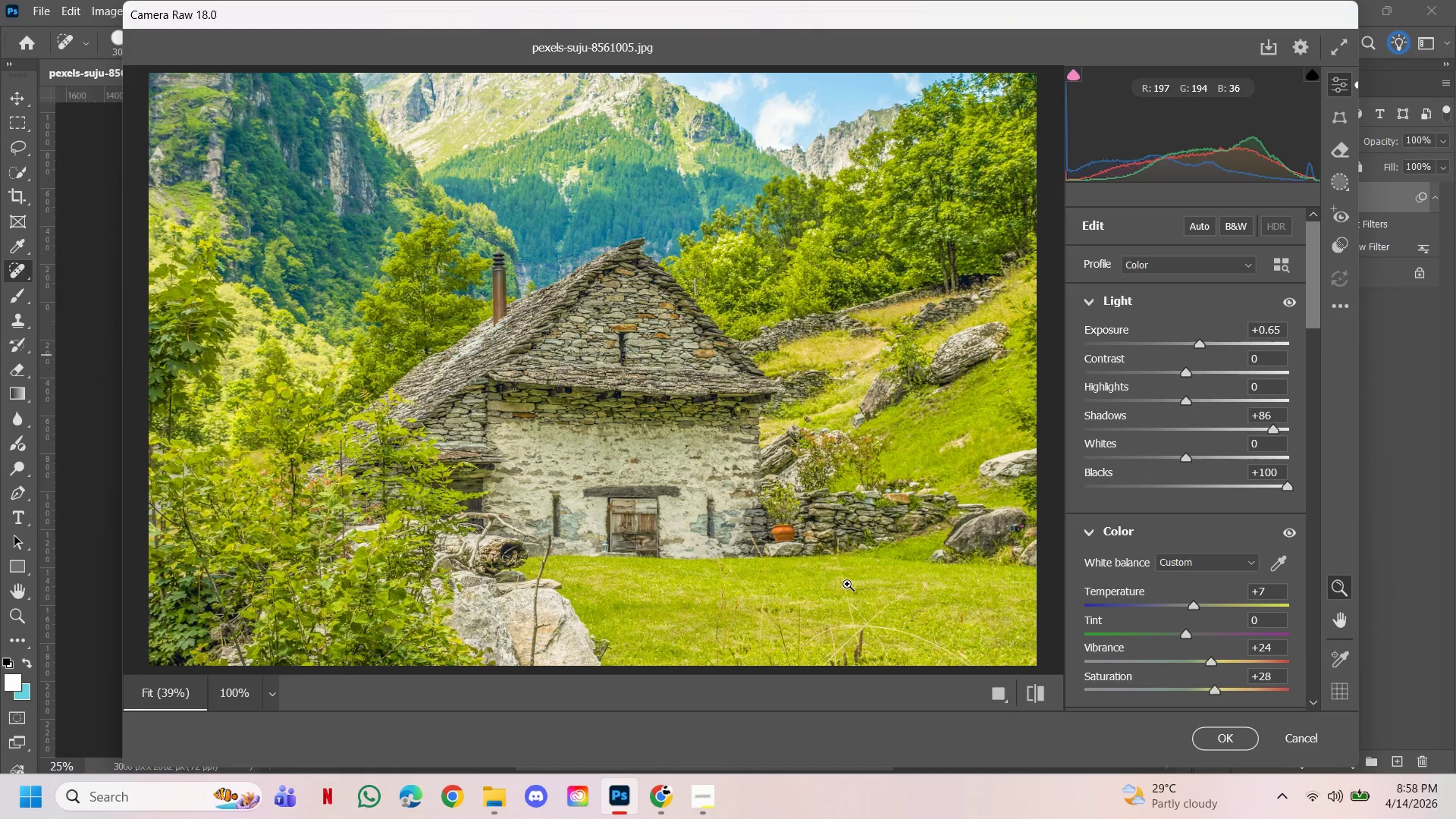 
hold_key(key=ControlLeft, duration=2.19)
 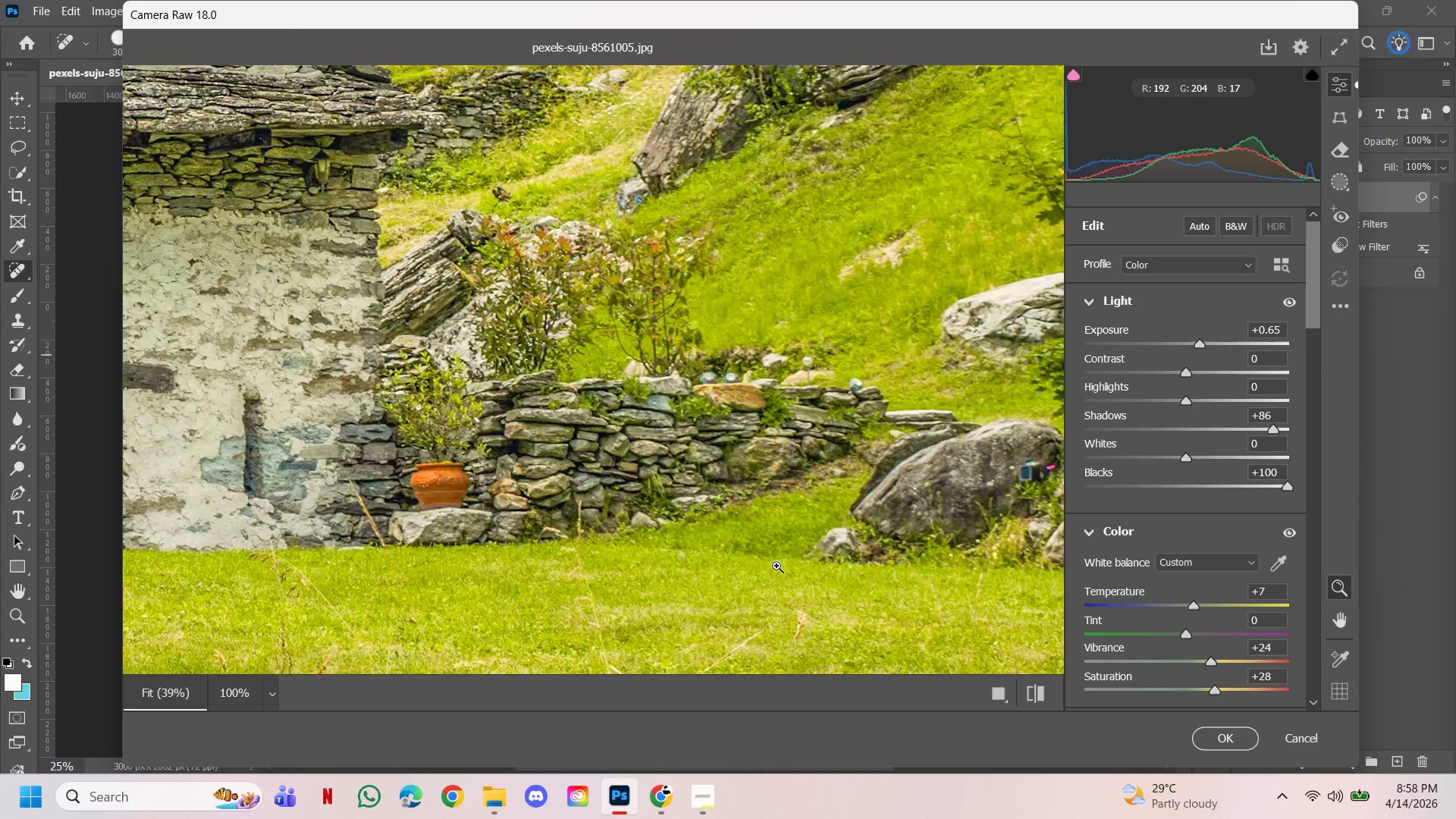 
hold_key(key=AltLeft, duration=1.95)
 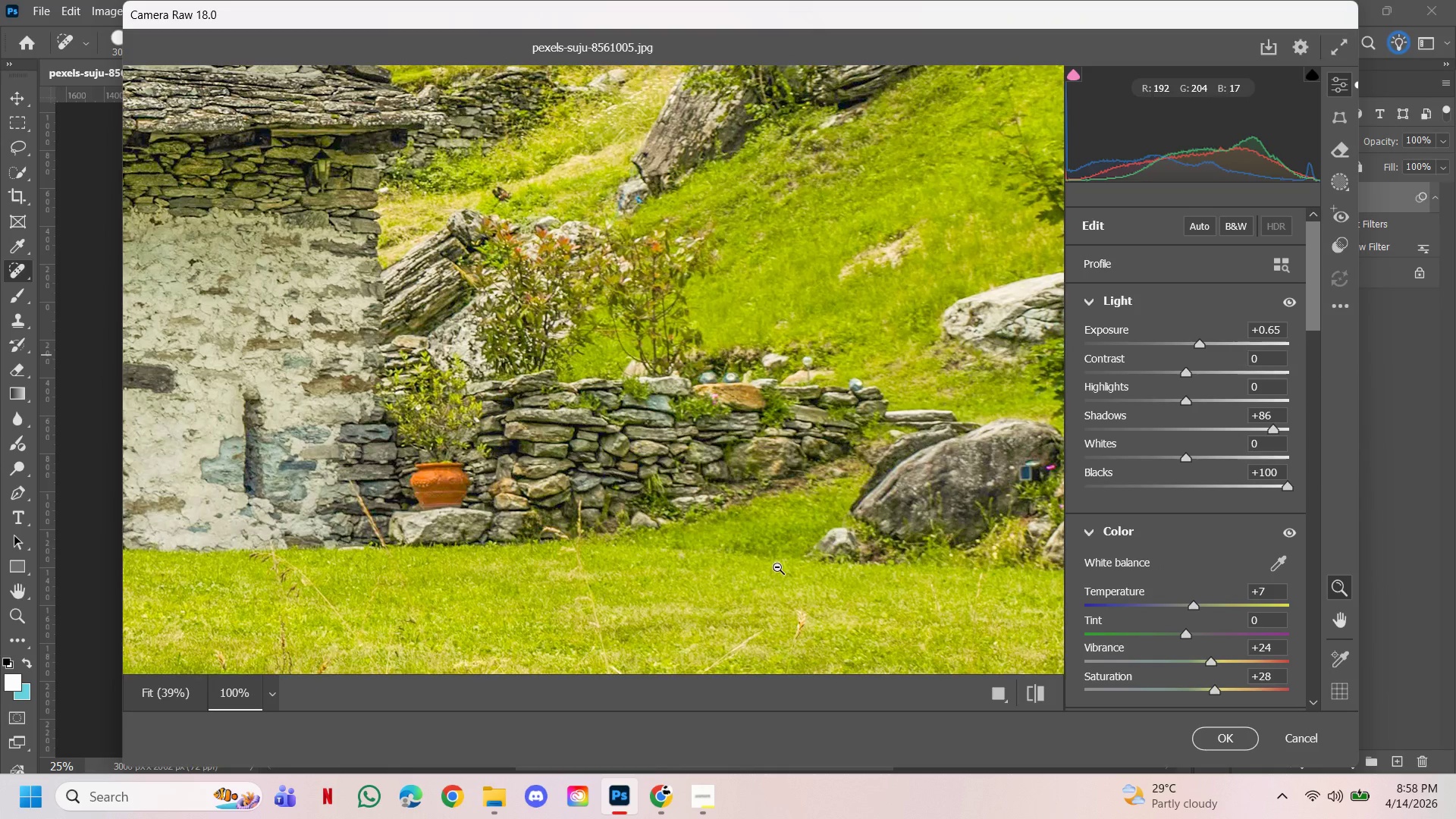 
hold_key(key=Space, duration=0.91)
 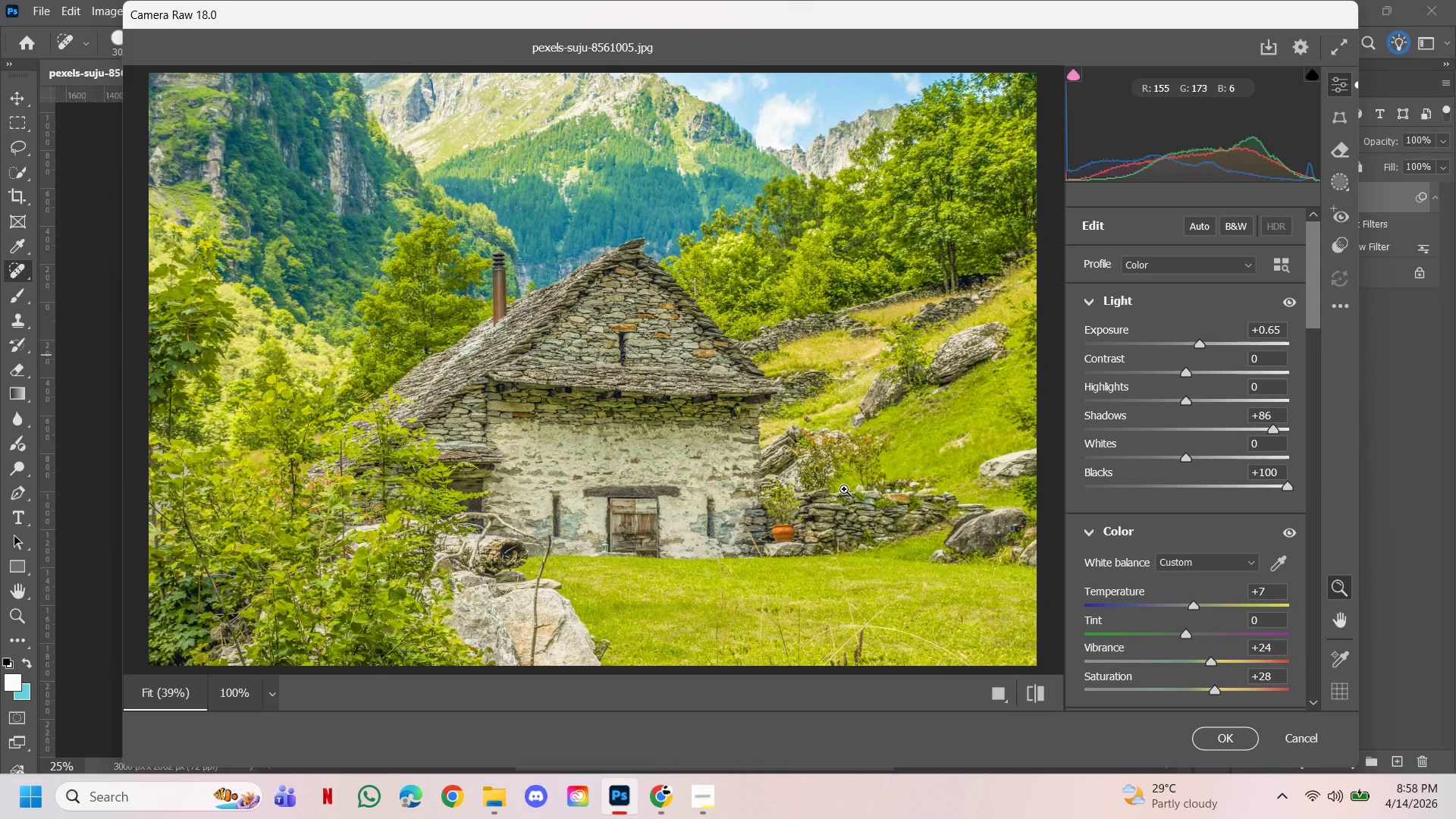 
left_click([844, 490])
 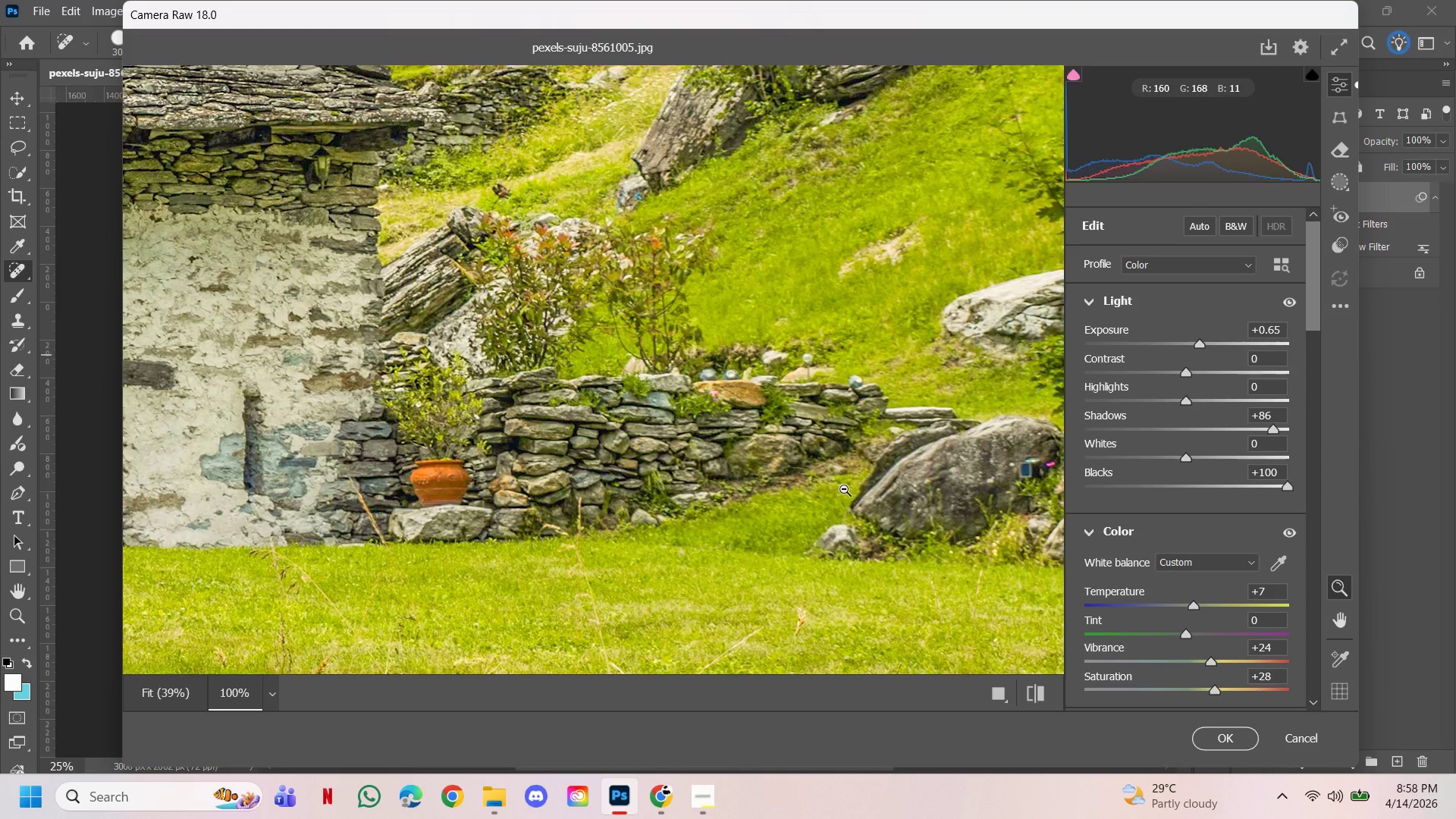 
left_click([844, 489])
 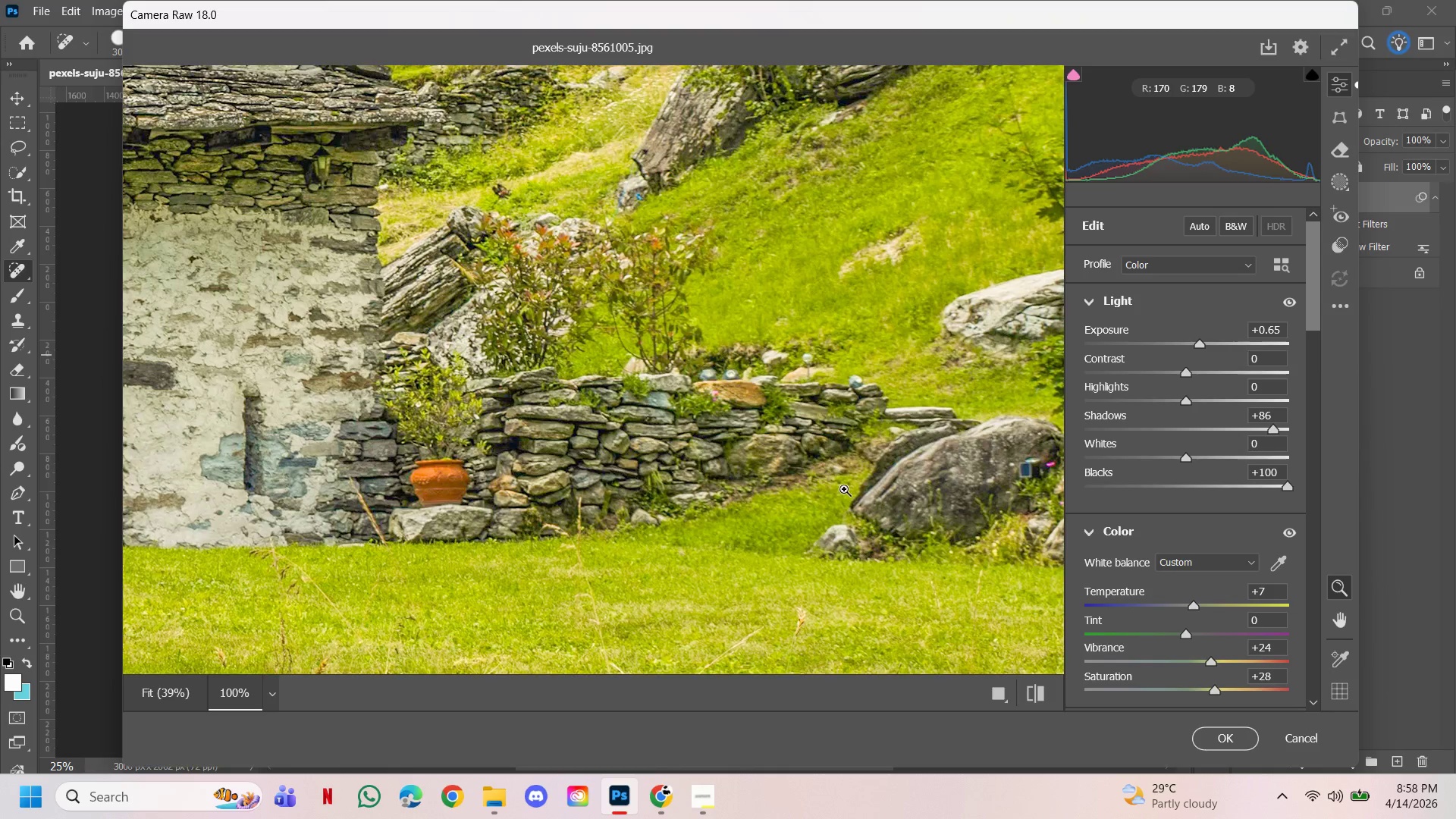 
hold_key(key=Space, duration=7.2)
 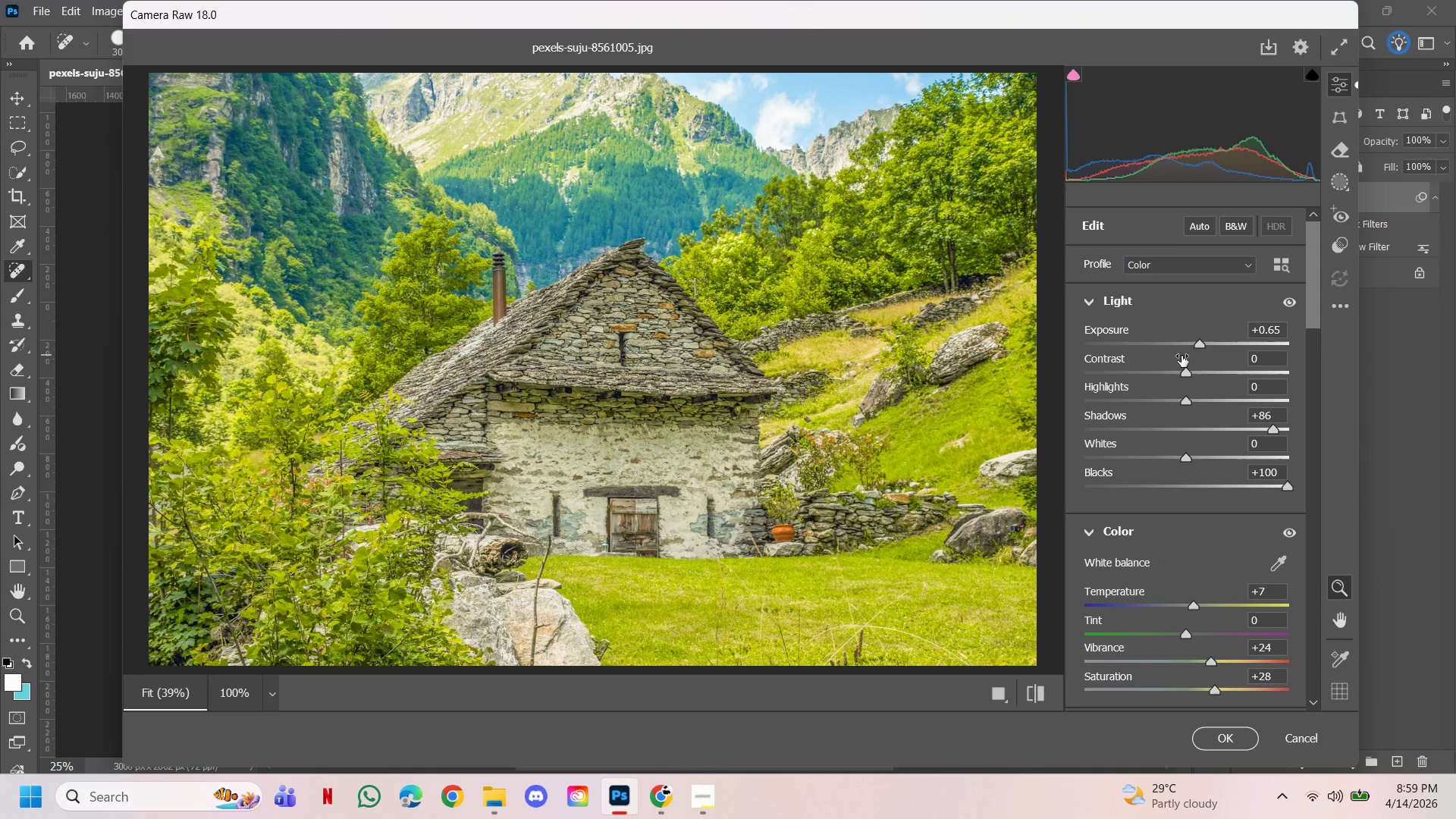 
left_click([844, 489])
 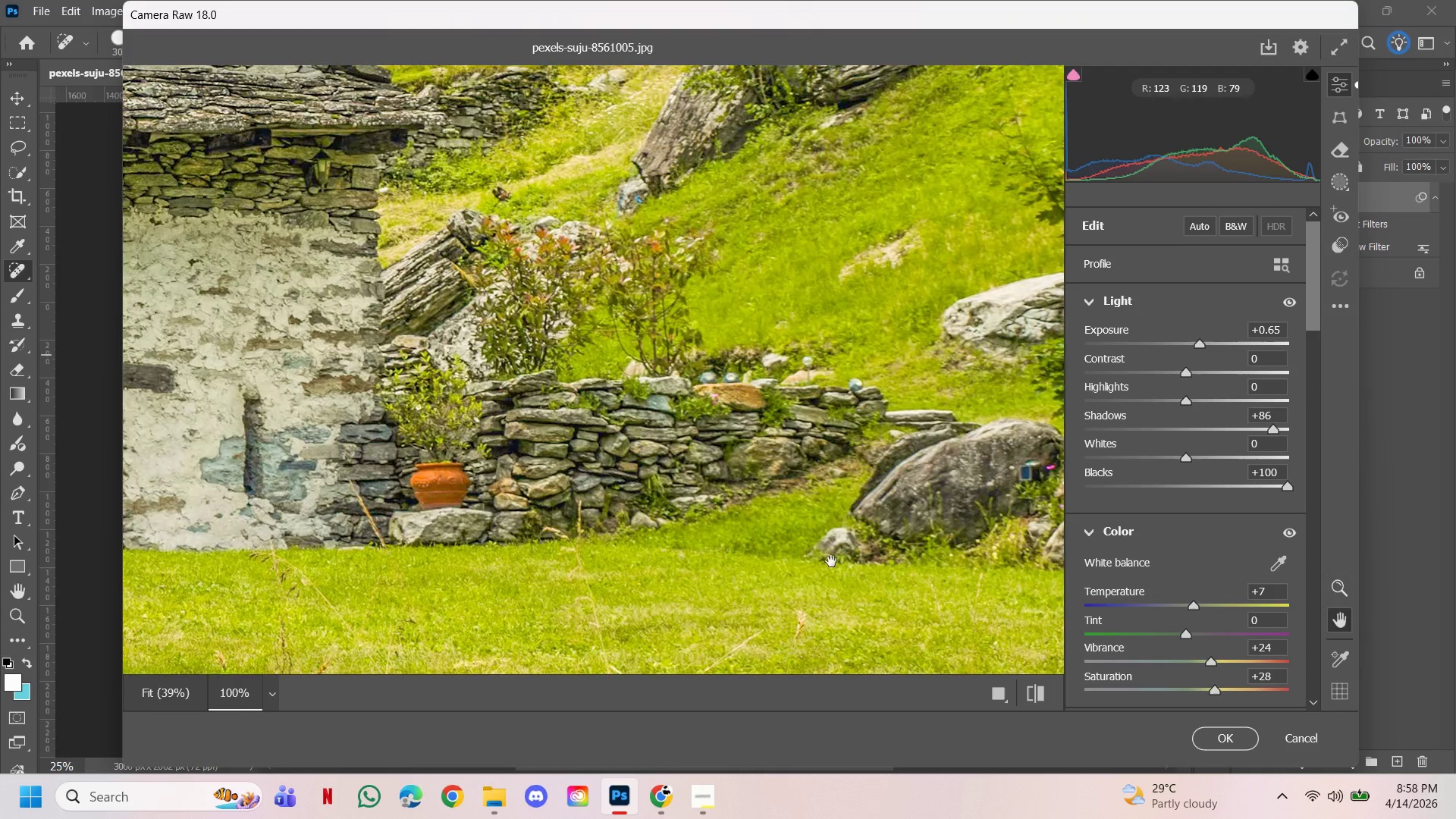 
hold_key(key=ControlLeft, duration=1.84)
hold_key(key=AltLeft, duration=1.8)
left_click([760, 538])
 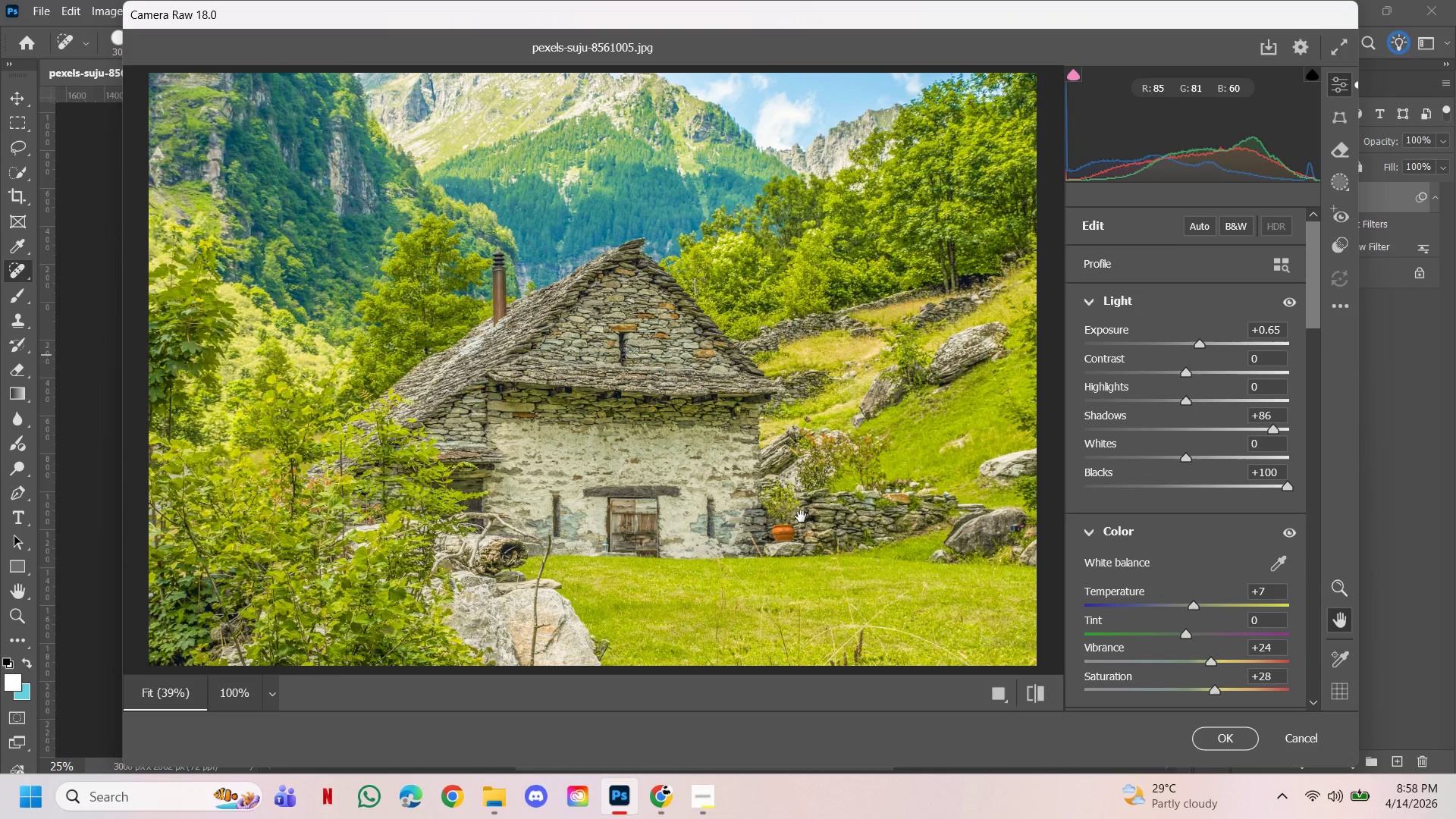 
left_click_drag(start_coordinate=[806, 488], to_coordinate=[820, 526])
 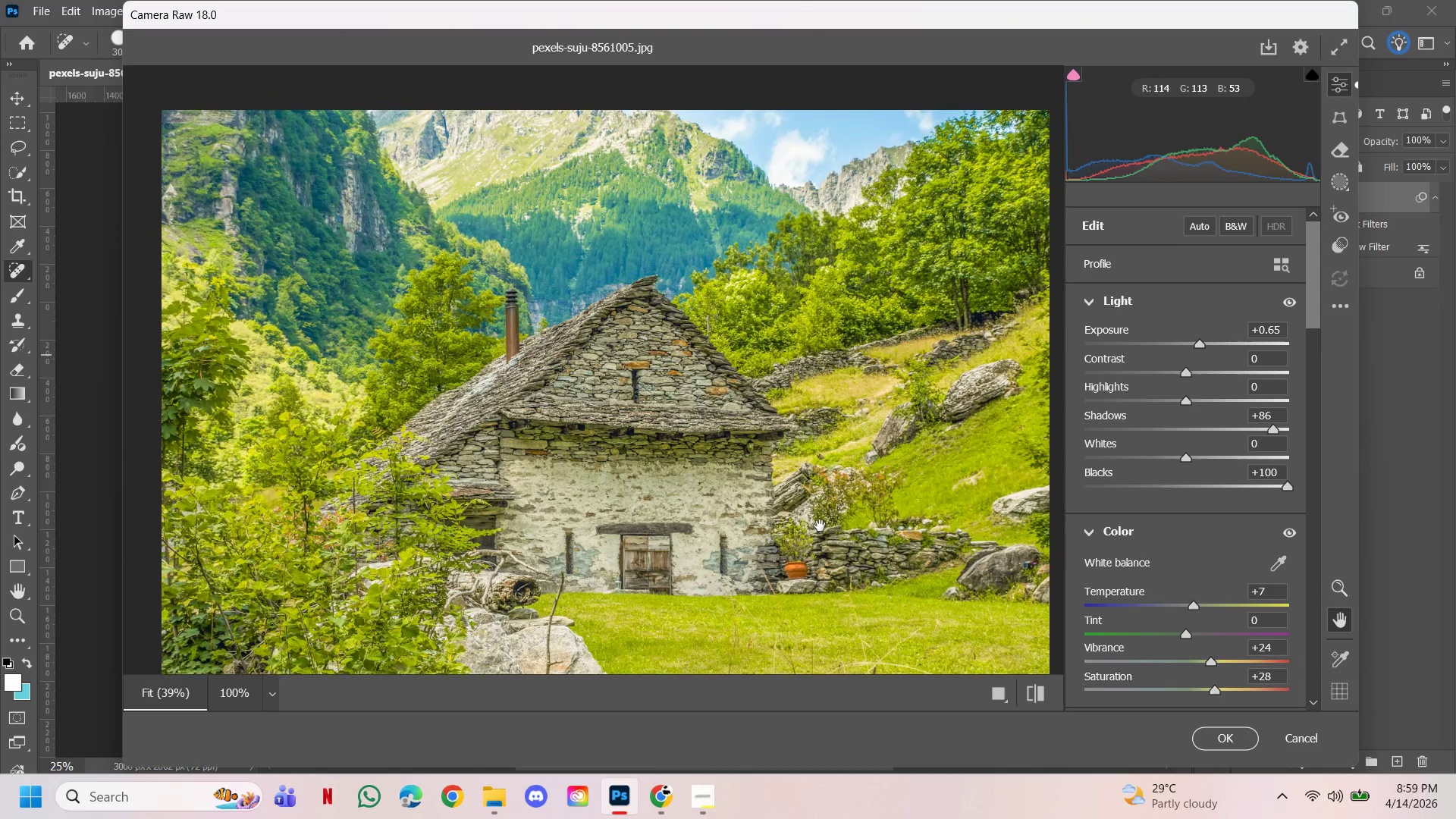 
key(Control+ControlLeft)
 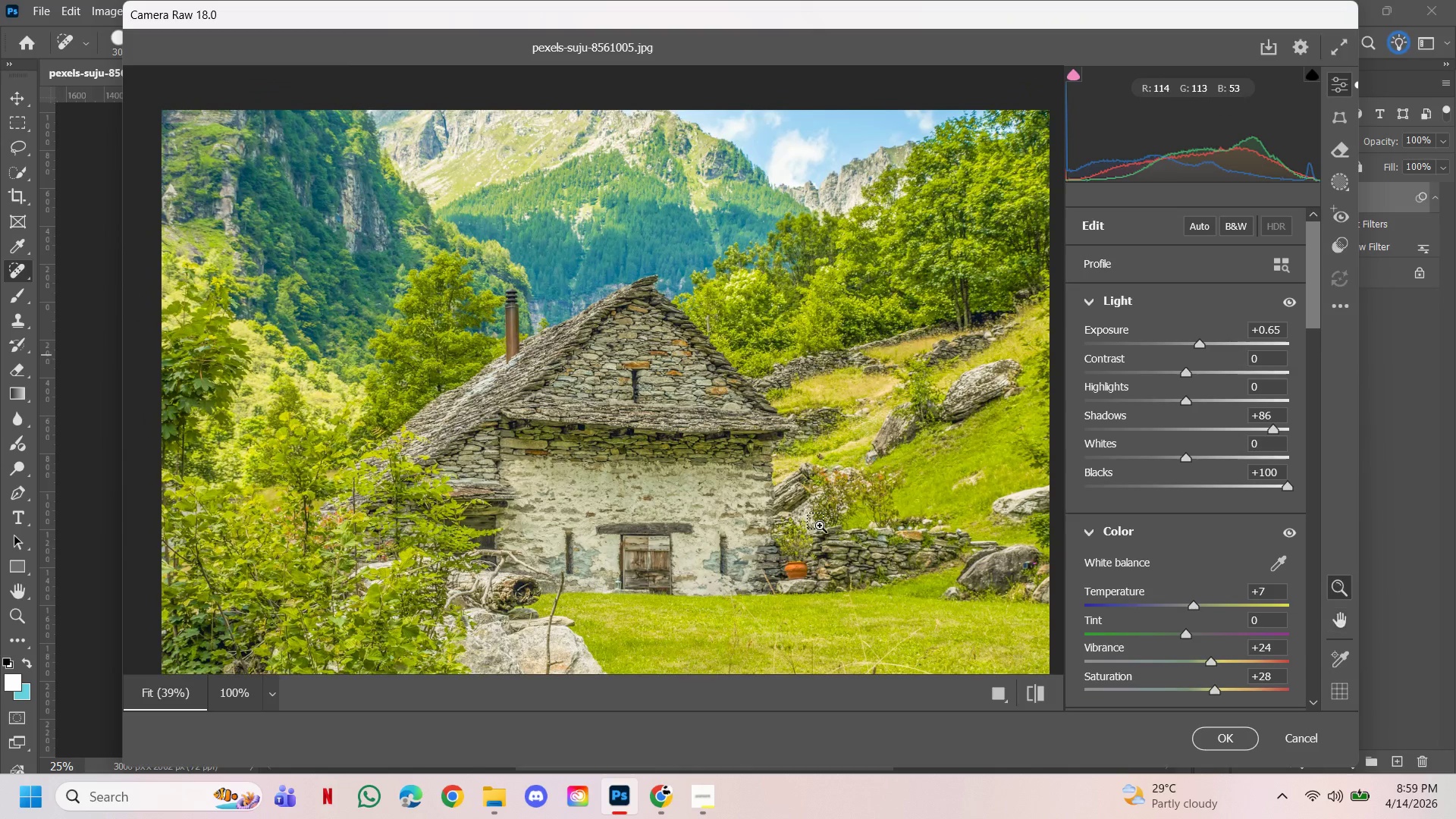 
key(Alt+Control+AltLeft)
 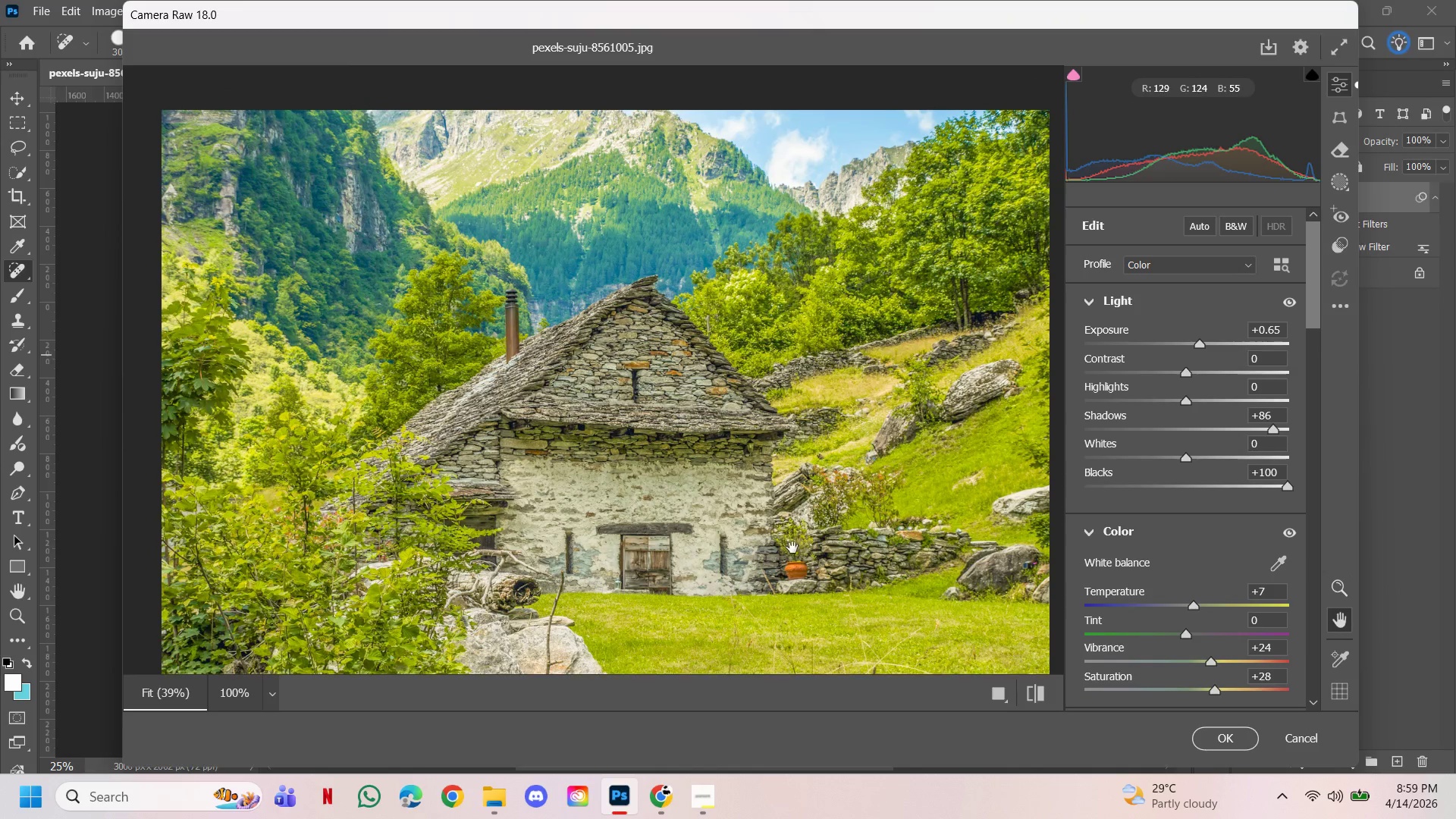 
left_click_drag(start_coordinate=[792, 548], to_coordinate=[800, 585])
 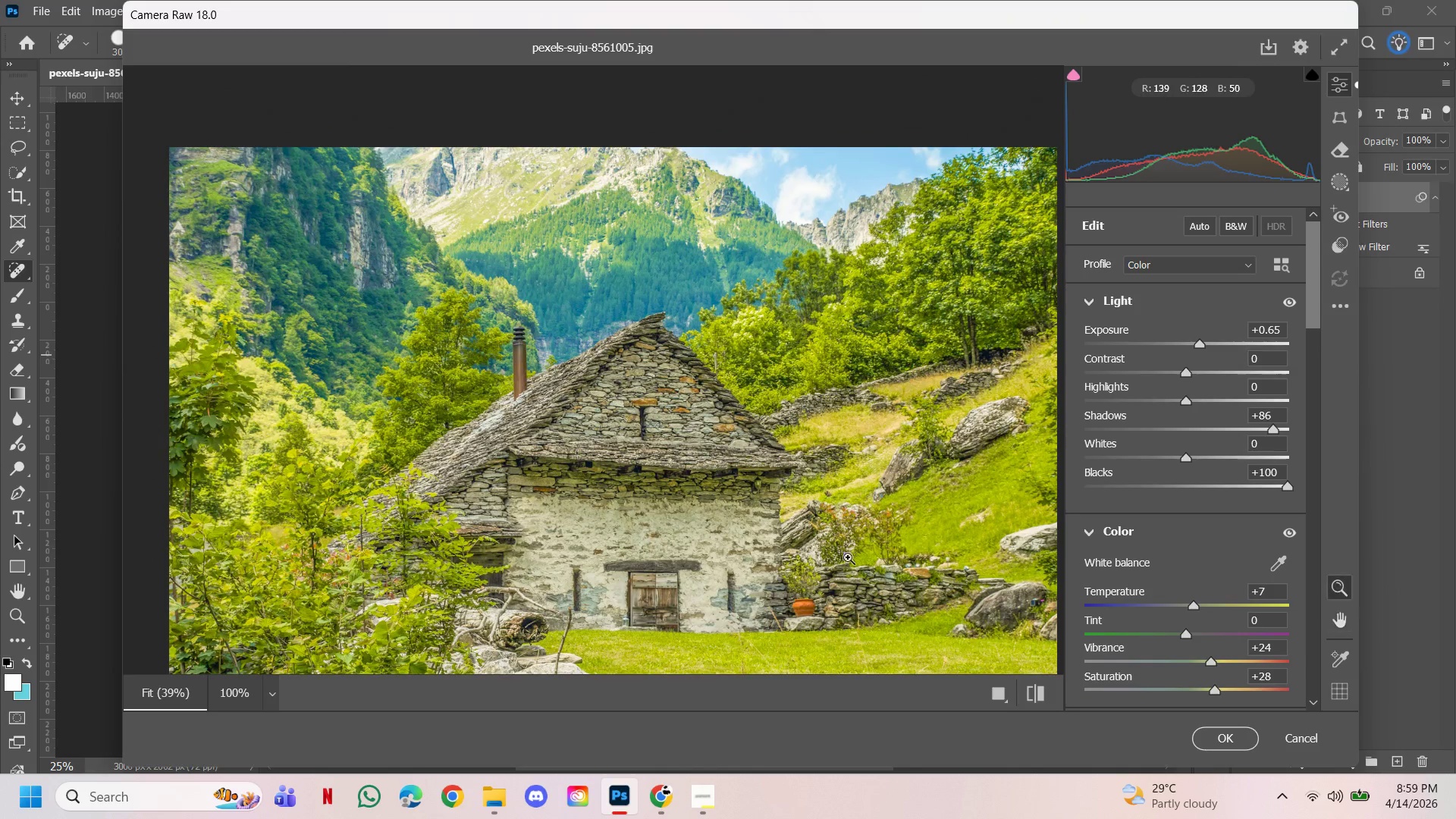 
hold_key(key=AltLeft, duration=1.23)
hold_key(key=ControlLeft, duration=1.19)
left_click([834, 535])
 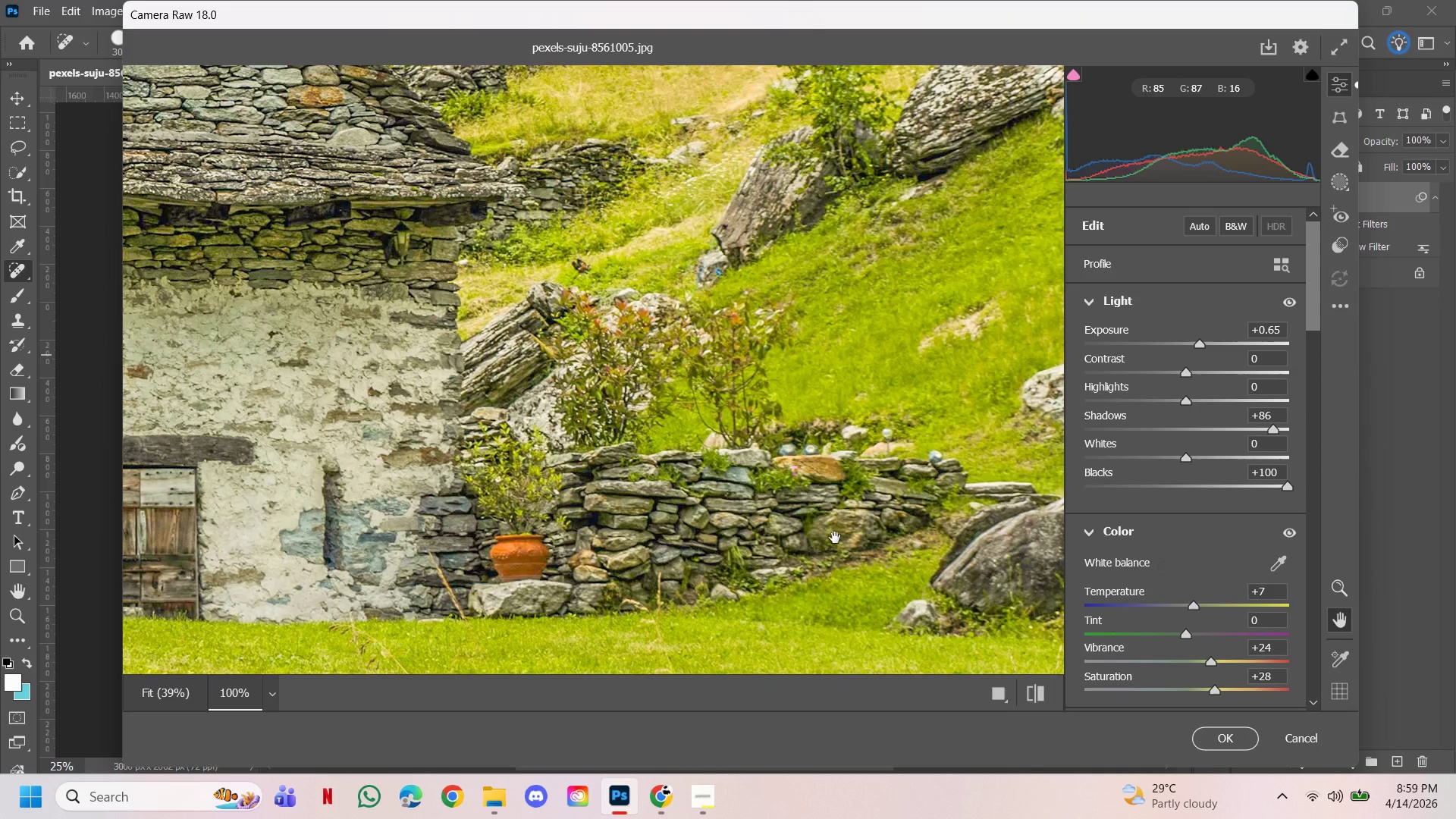 
hold_key(key=AltLeft, duration=0.72)
hold_key(key=ControlLeft, duration=0.62)
left_click([835, 526])
 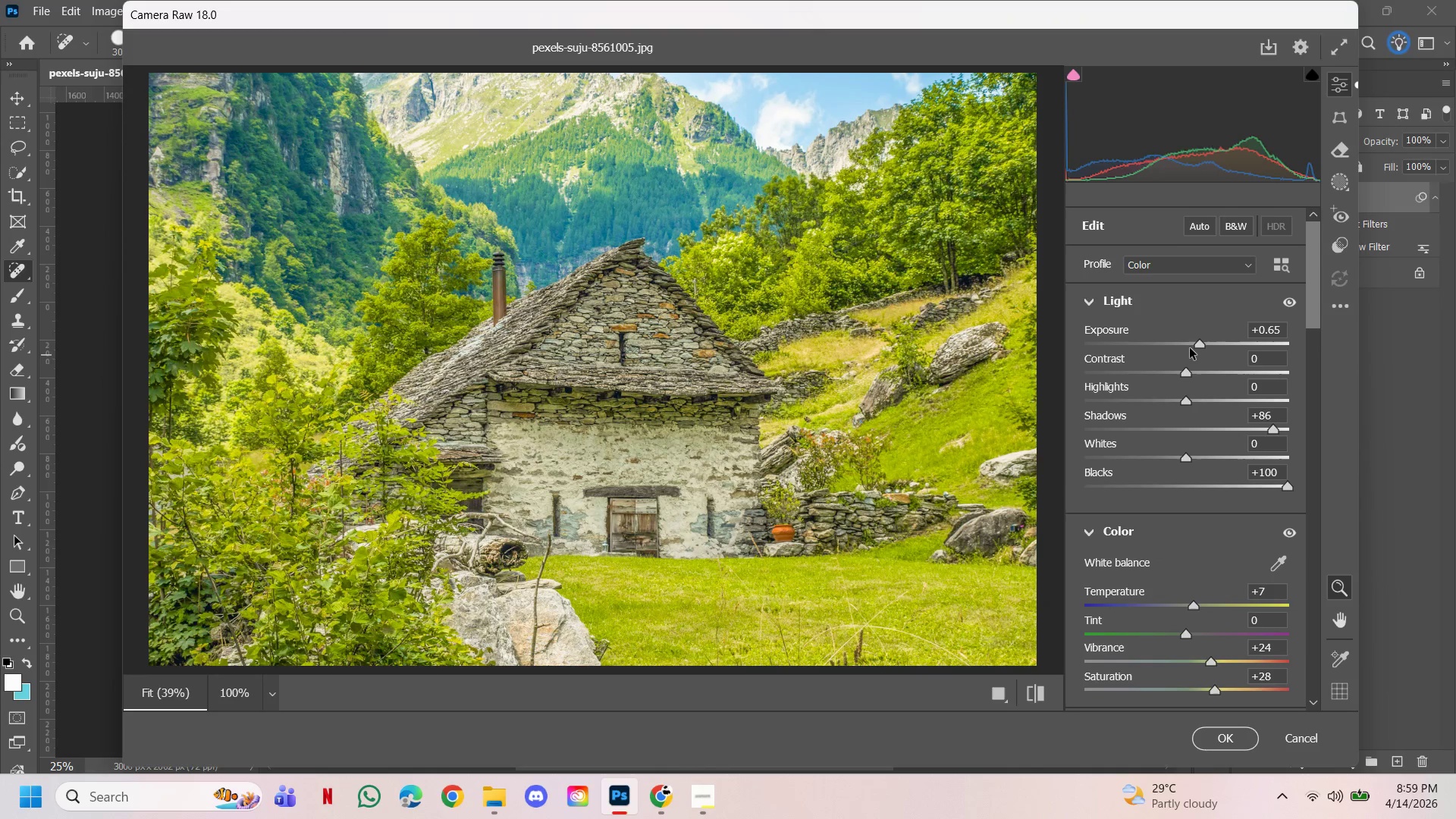 
left_click_drag(start_coordinate=[1199, 347], to_coordinate=[1188, 347])
 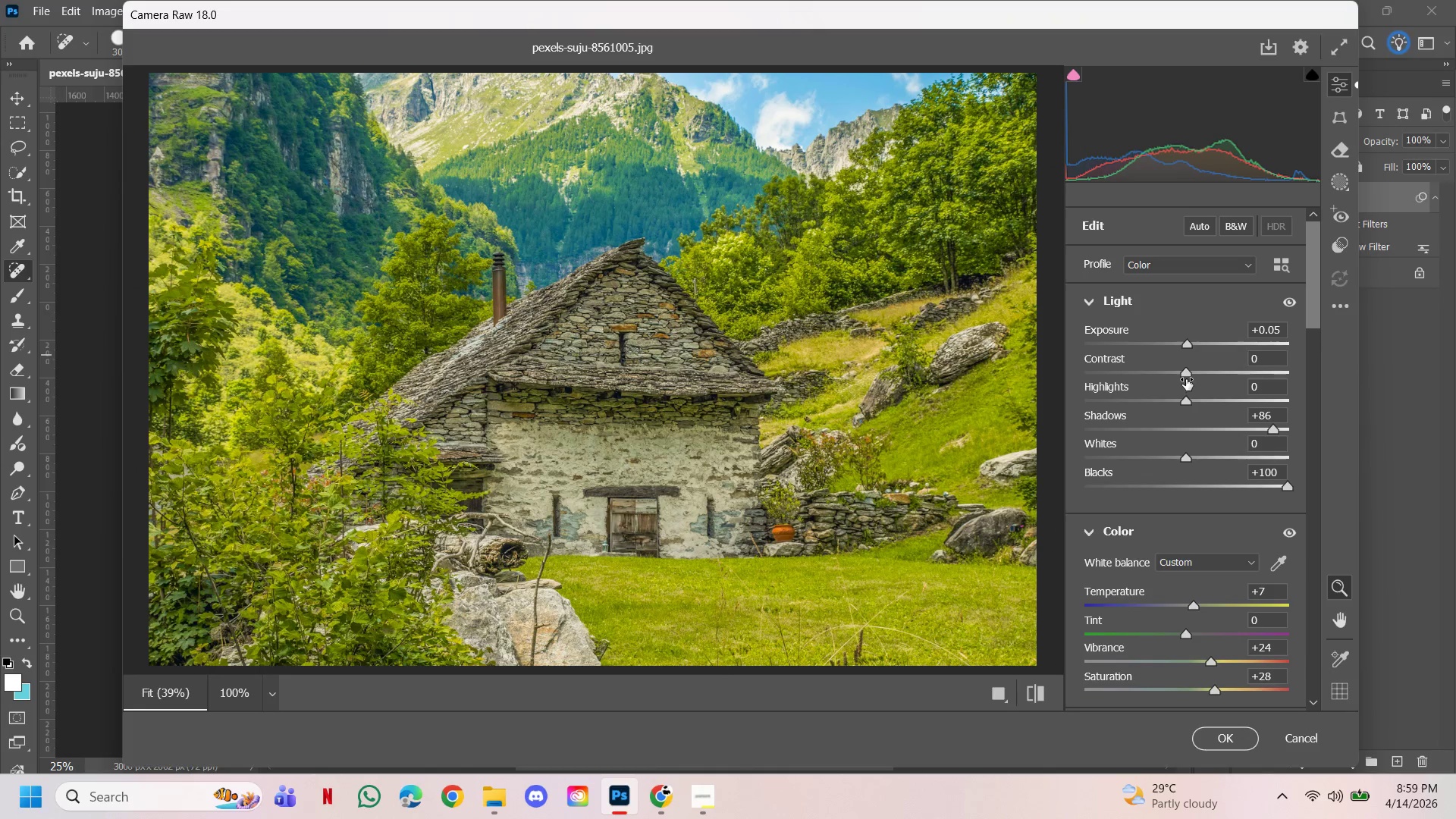 
left_click_drag(start_coordinate=[1186, 377], to_coordinate=[1215, 387])
 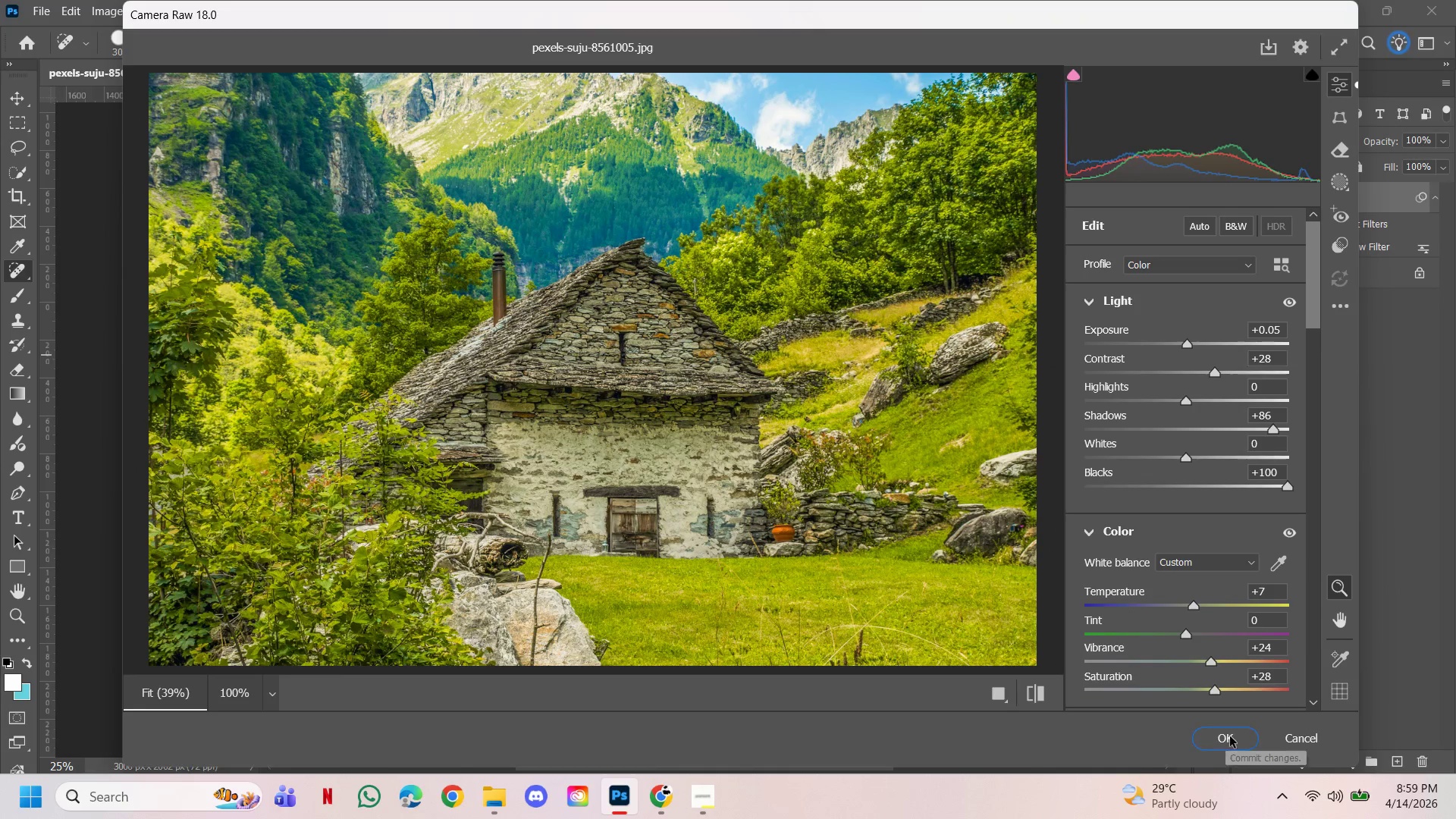 
left_click([1242, 739])
 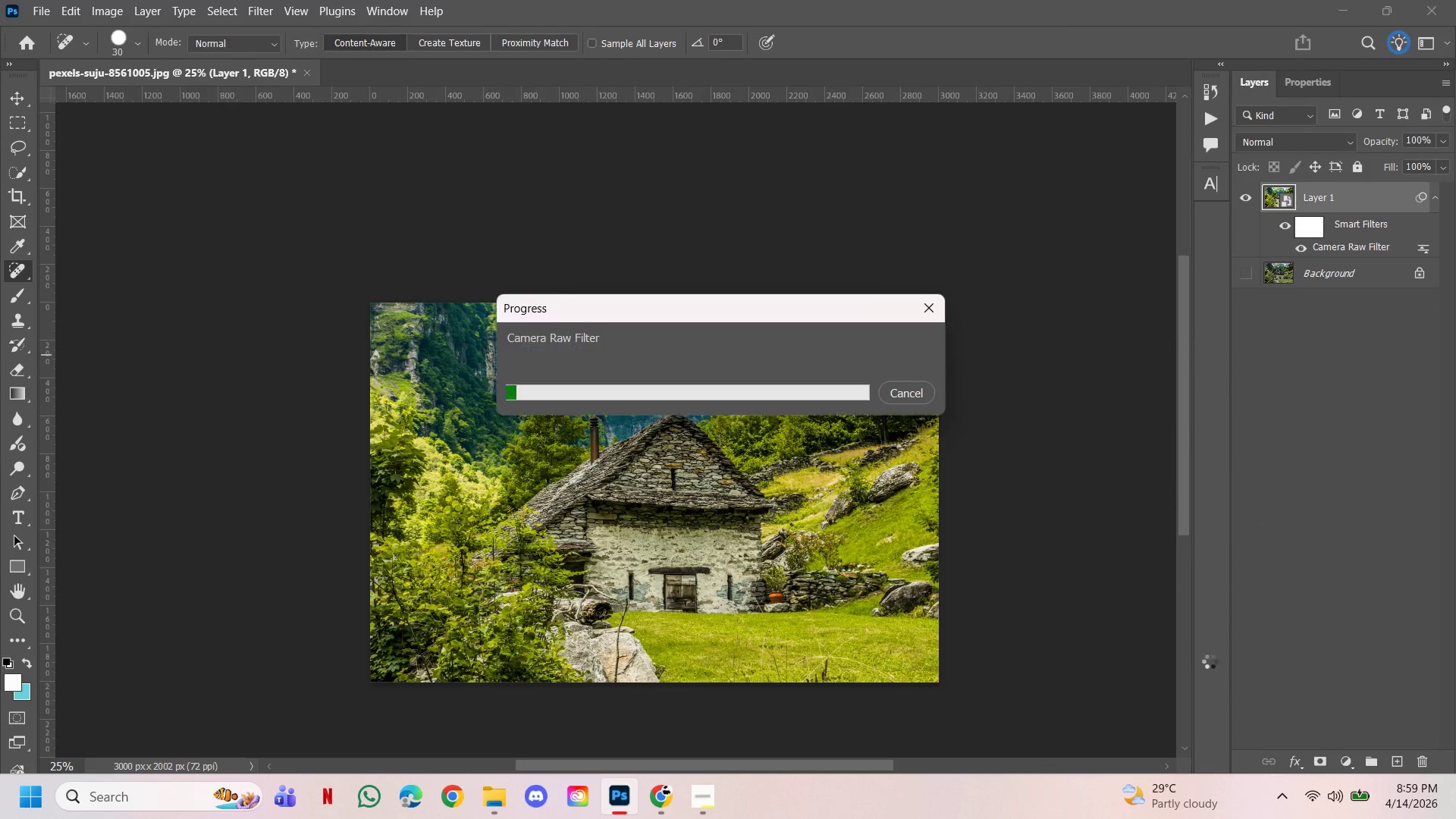 
mouse_move([1197, 640])
 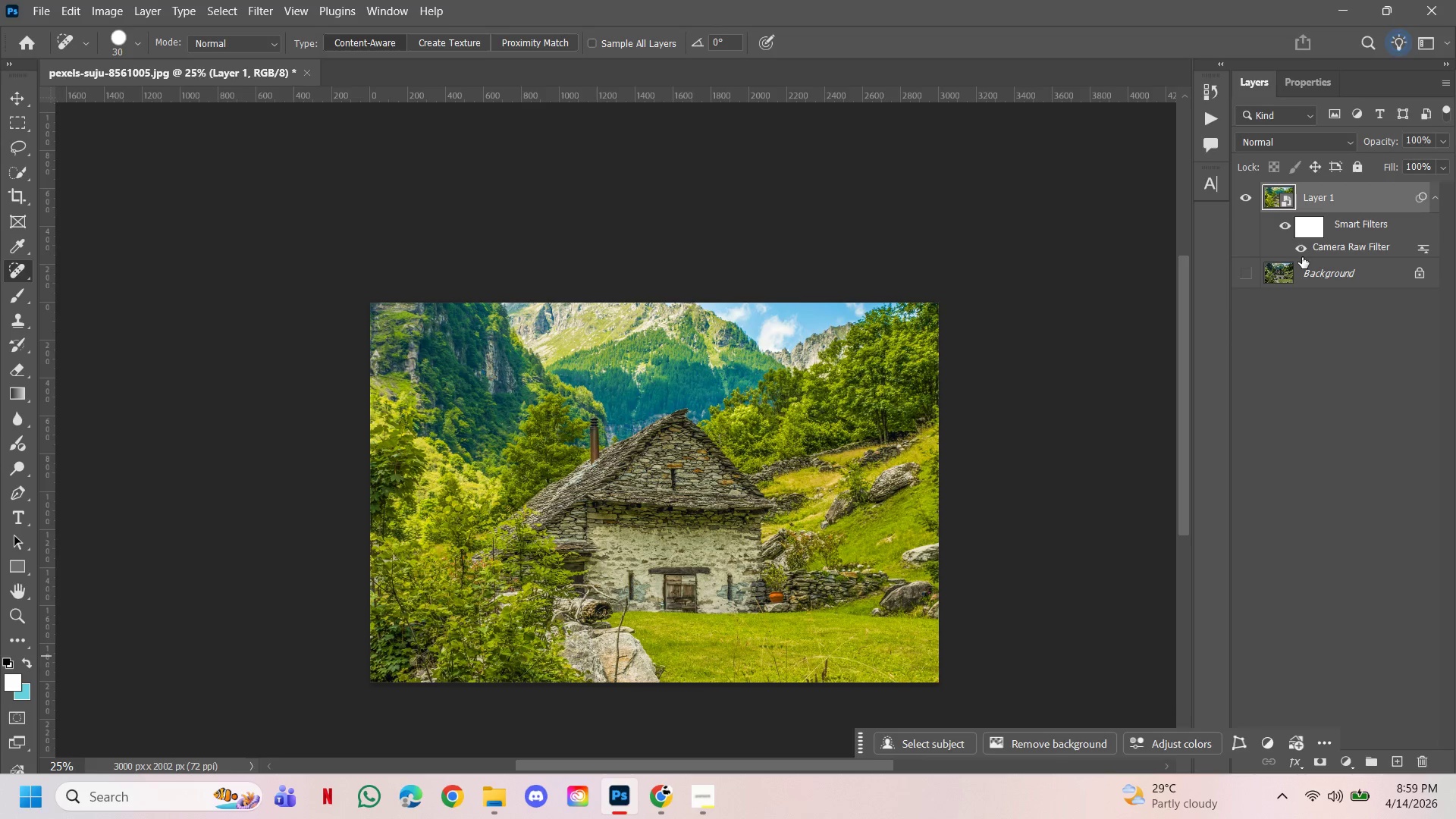 
left_click([1282, 231])
 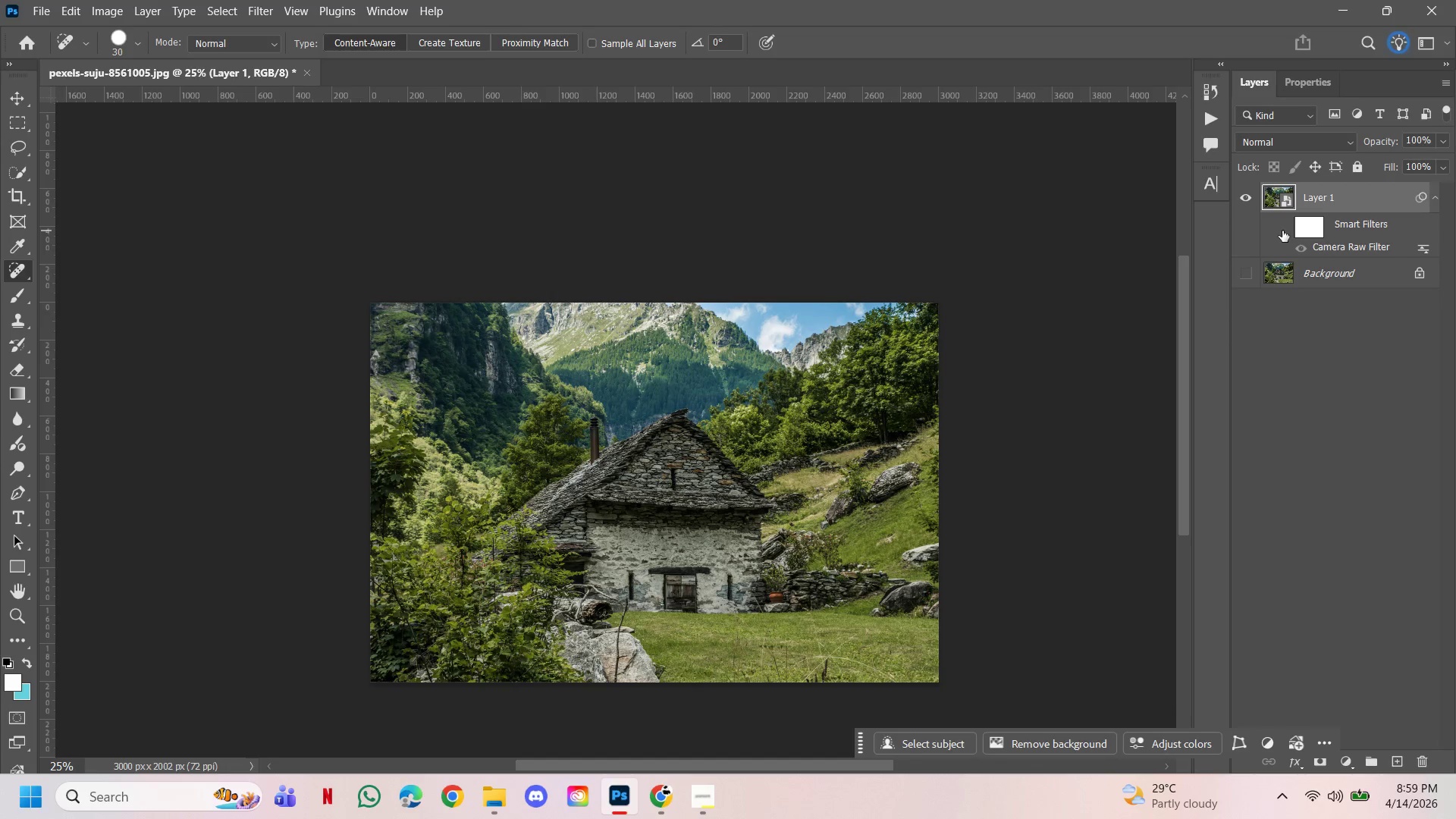 
double_click([1282, 231])
 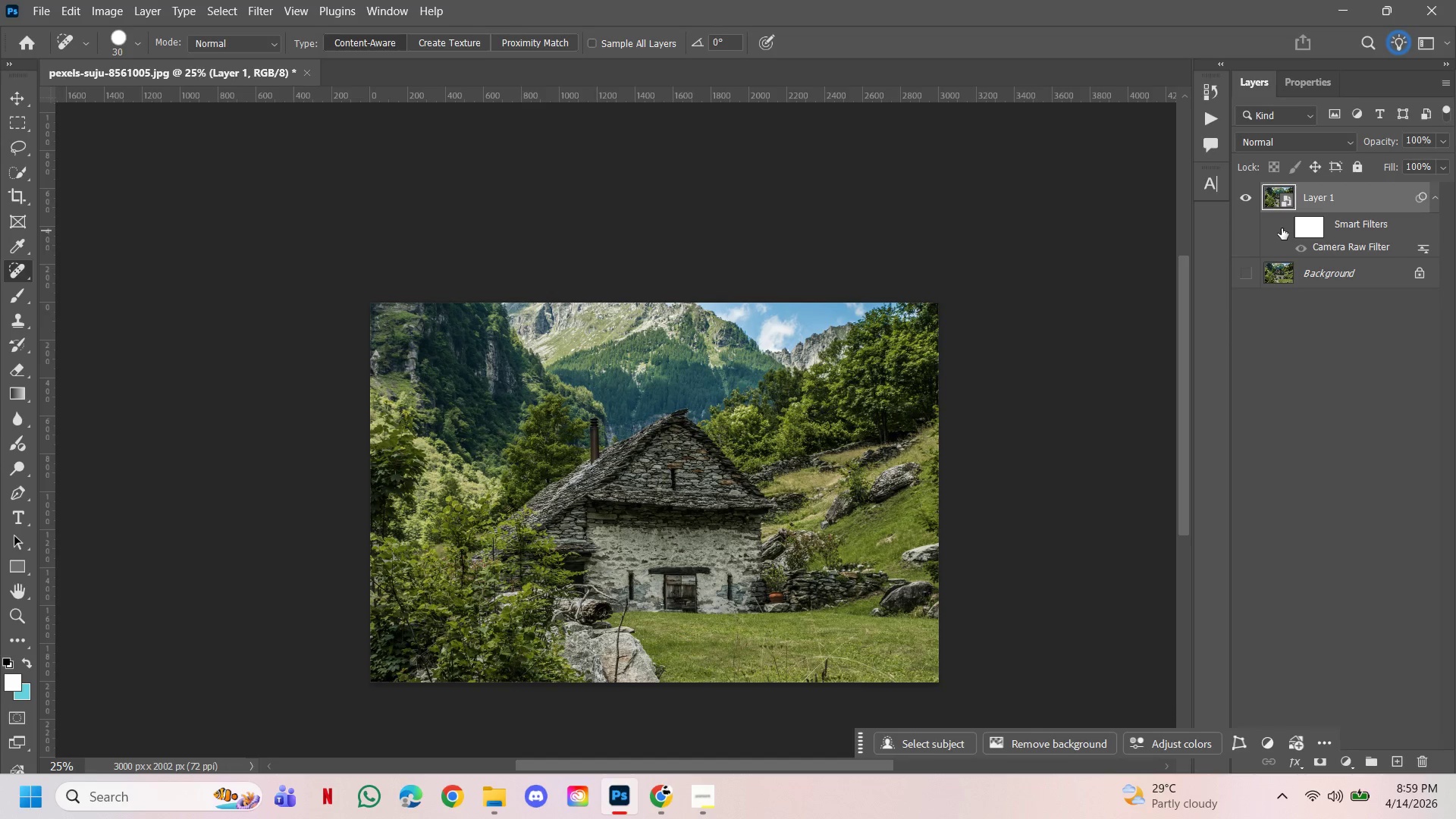 
left_click([1282, 224])
 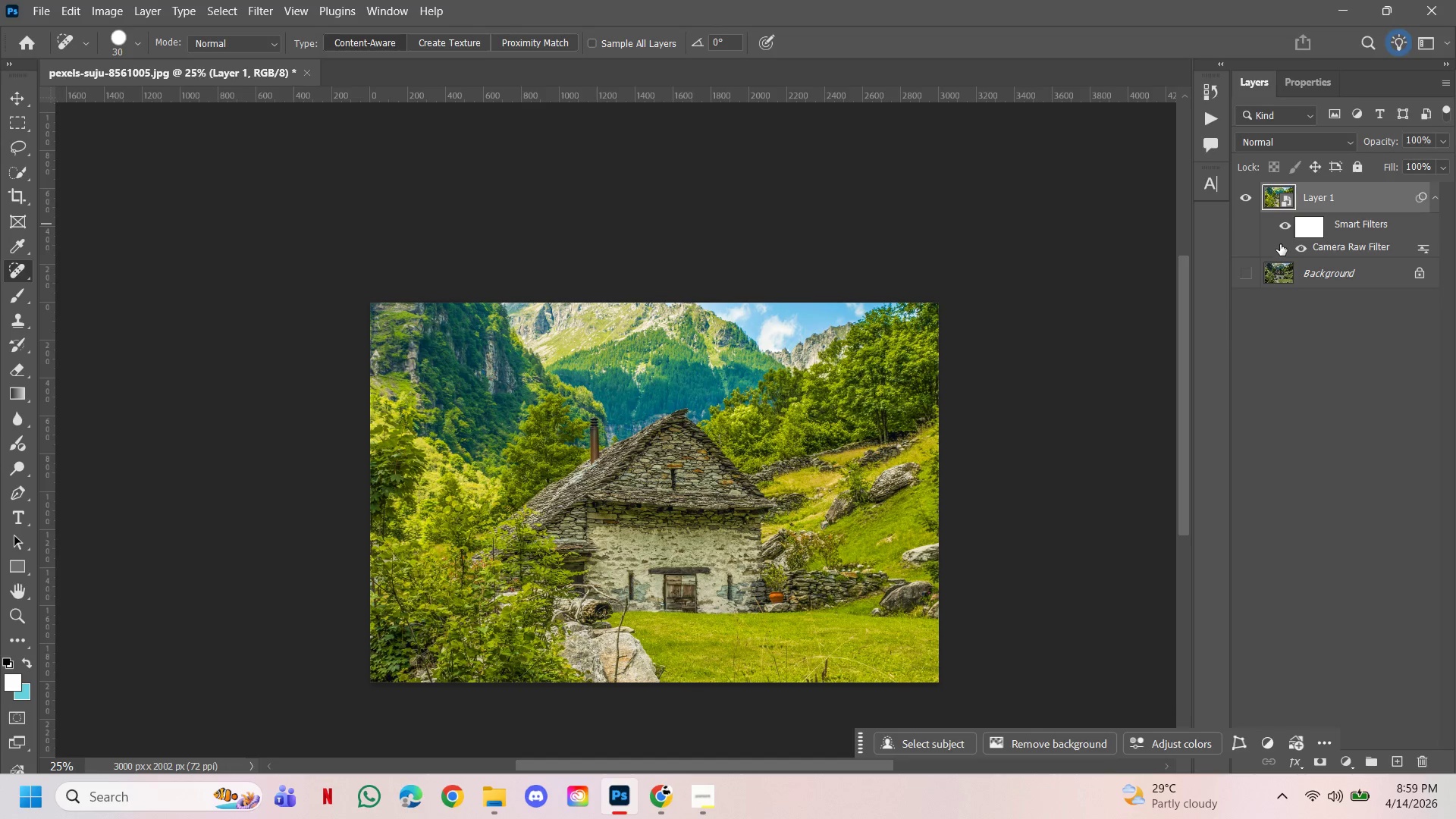 
hold_key(key=ControlLeft, duration=0.83)
 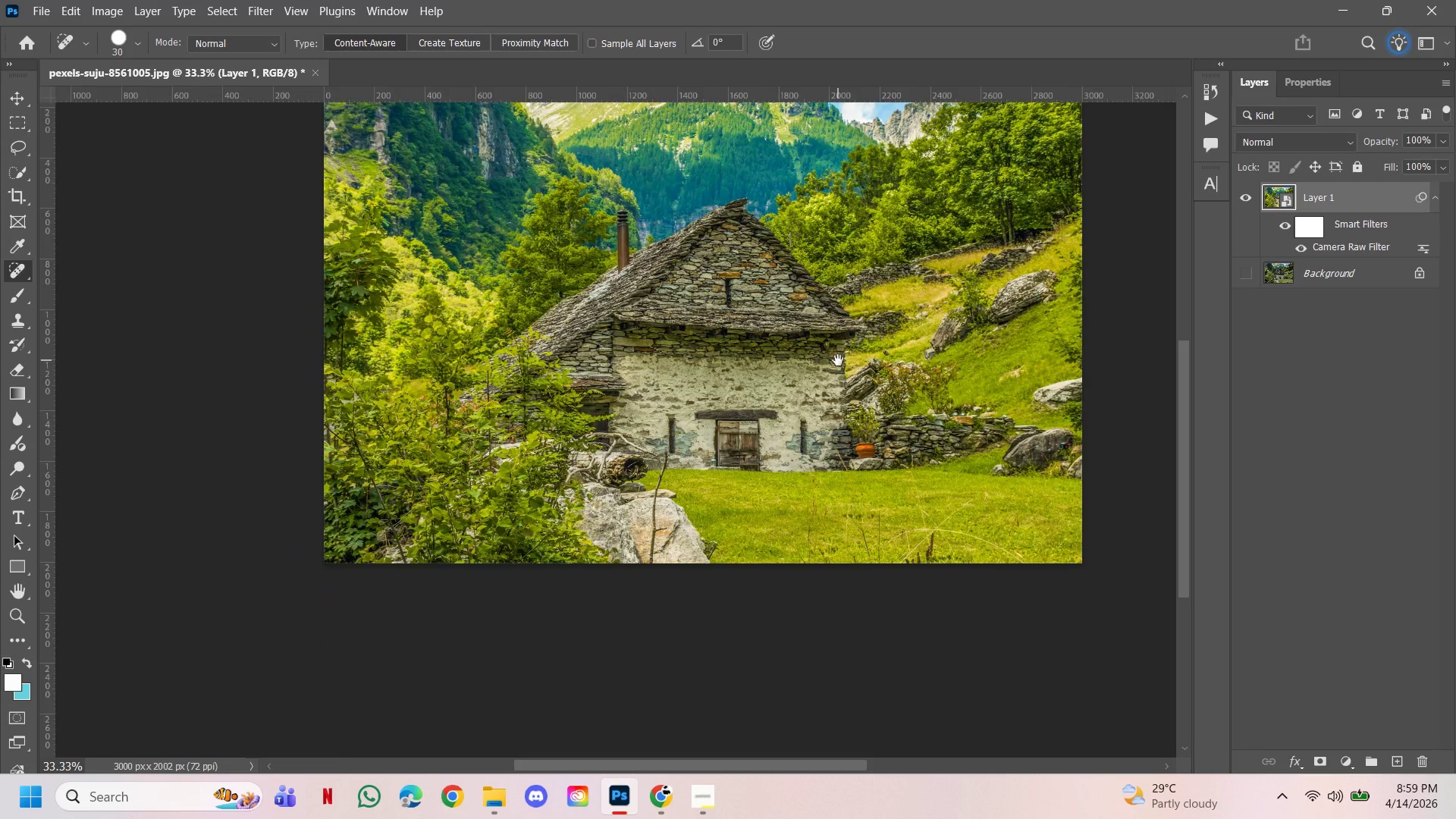 
hold_key(key=Space, duration=1.45)
 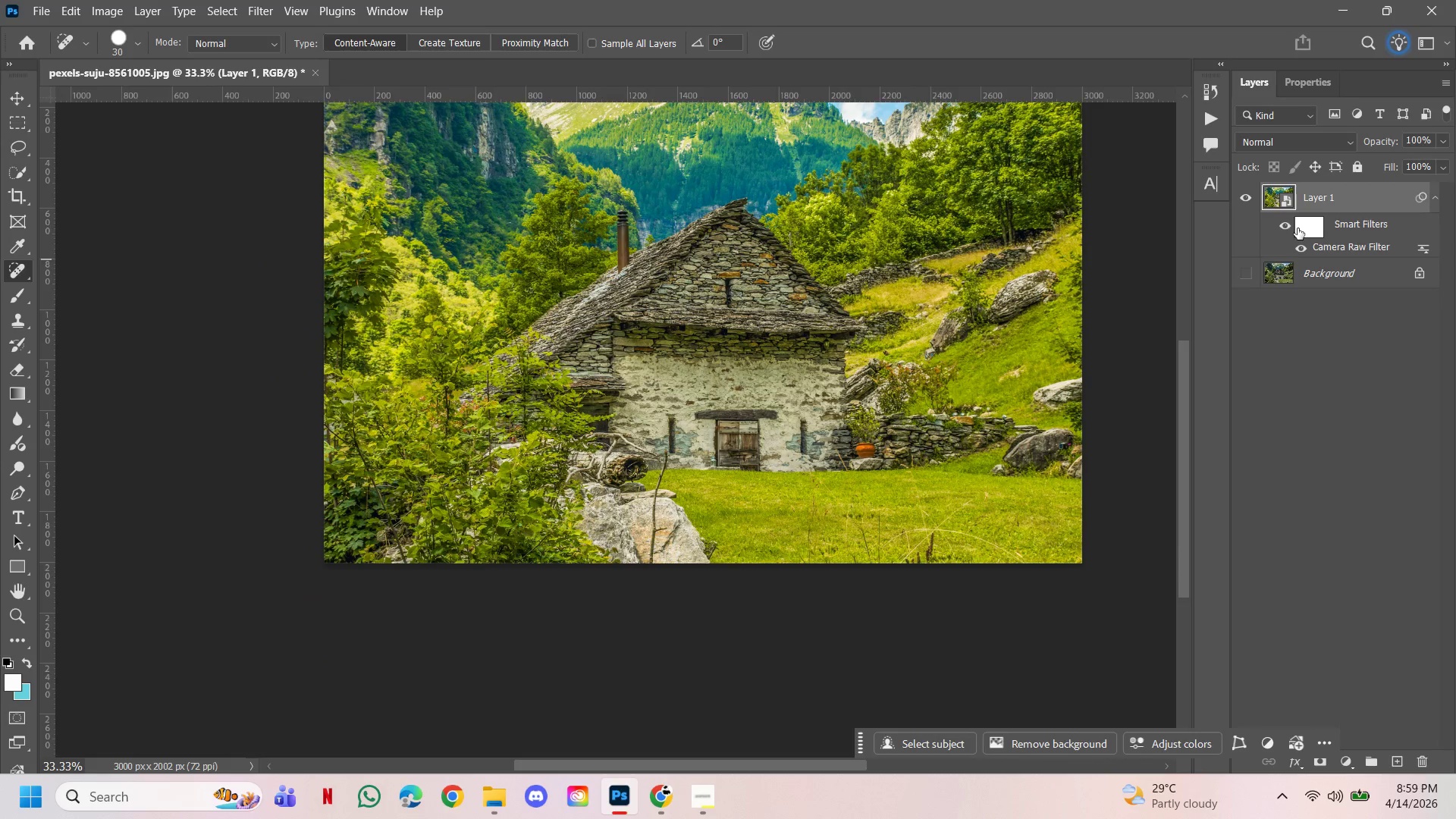 
left_click([778, 446])
 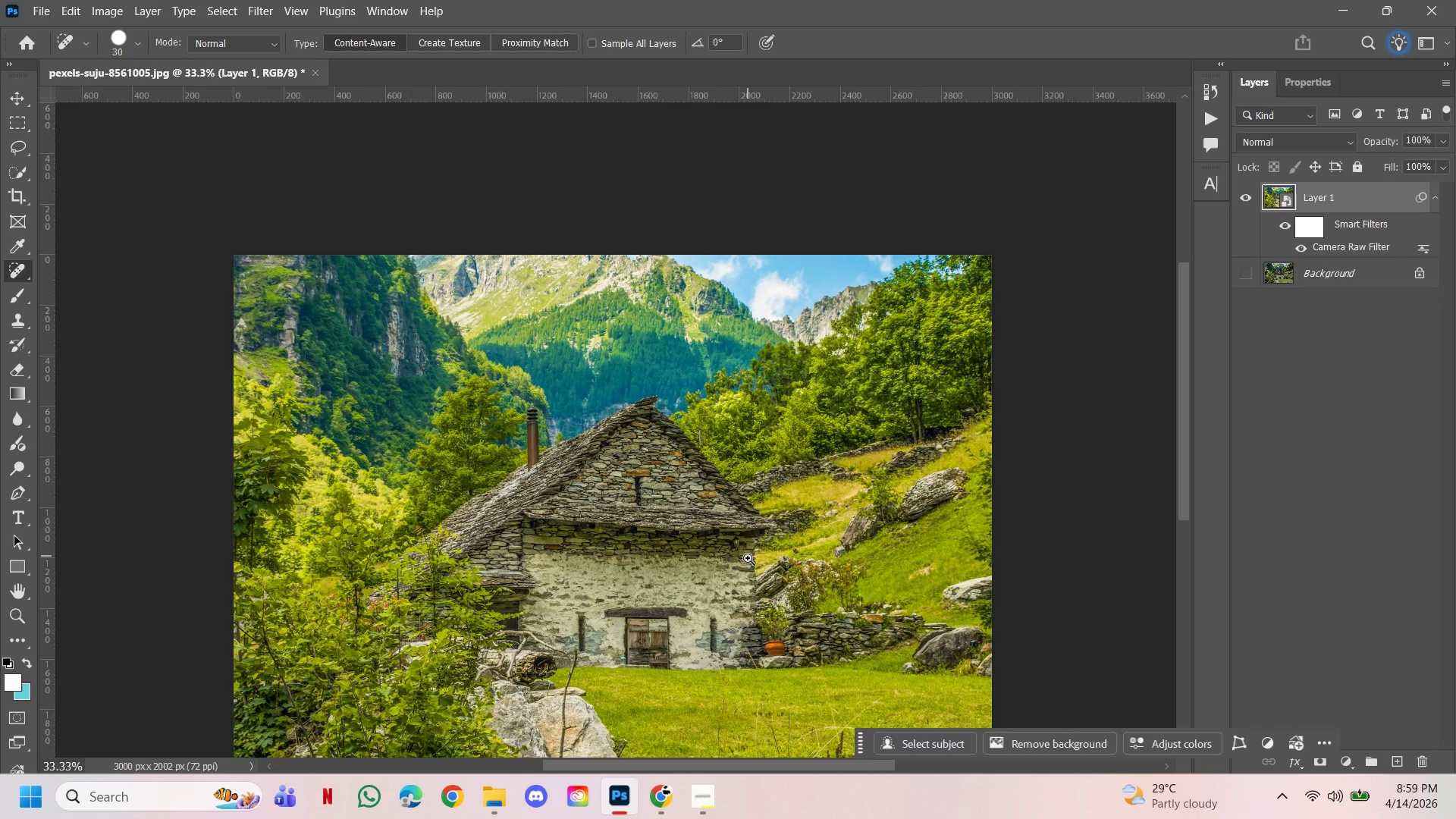 
left_click_drag(start_coordinate=[748, 558], to_coordinate=[838, 360])
 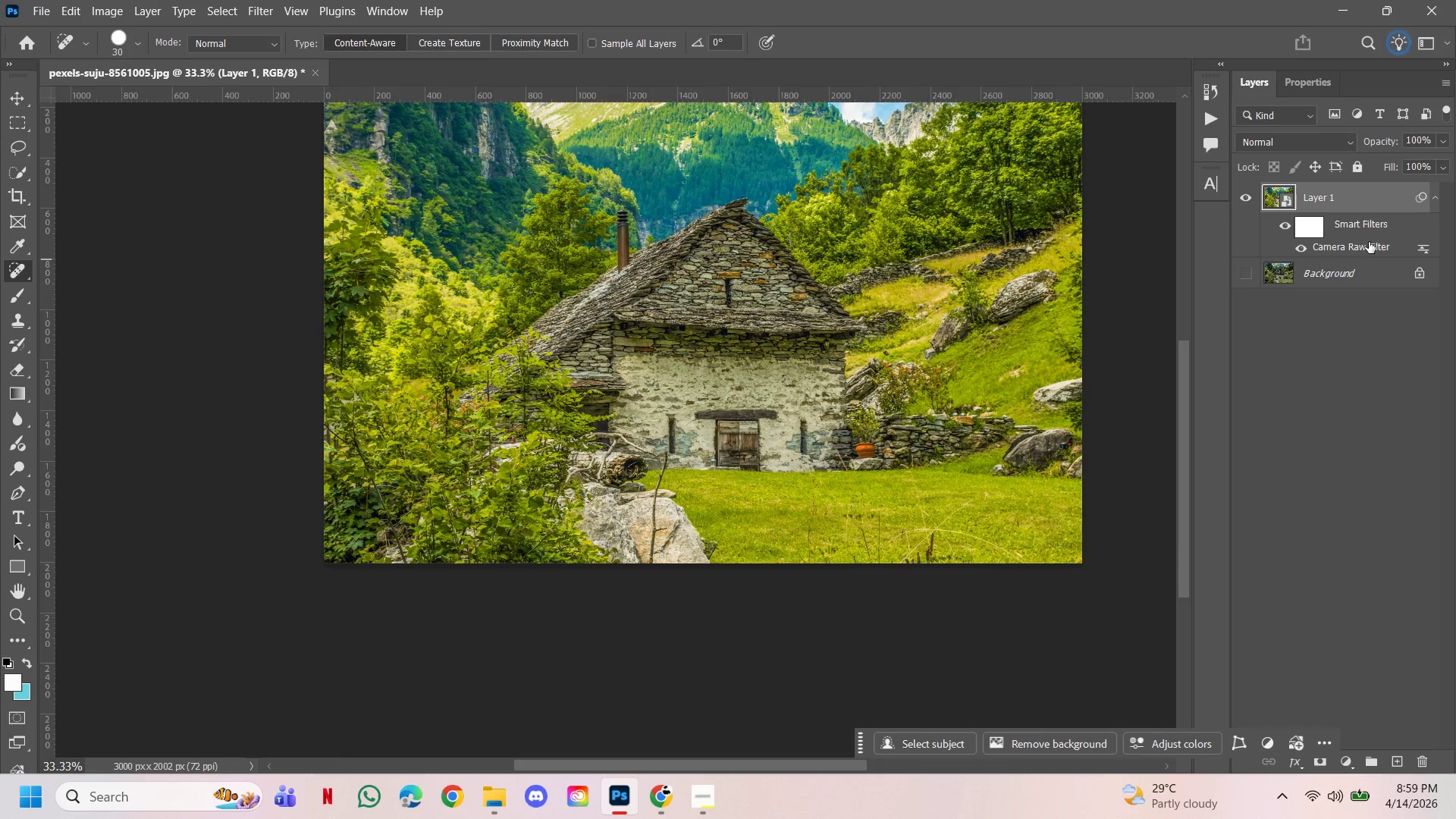 
double_click([1369, 243])
 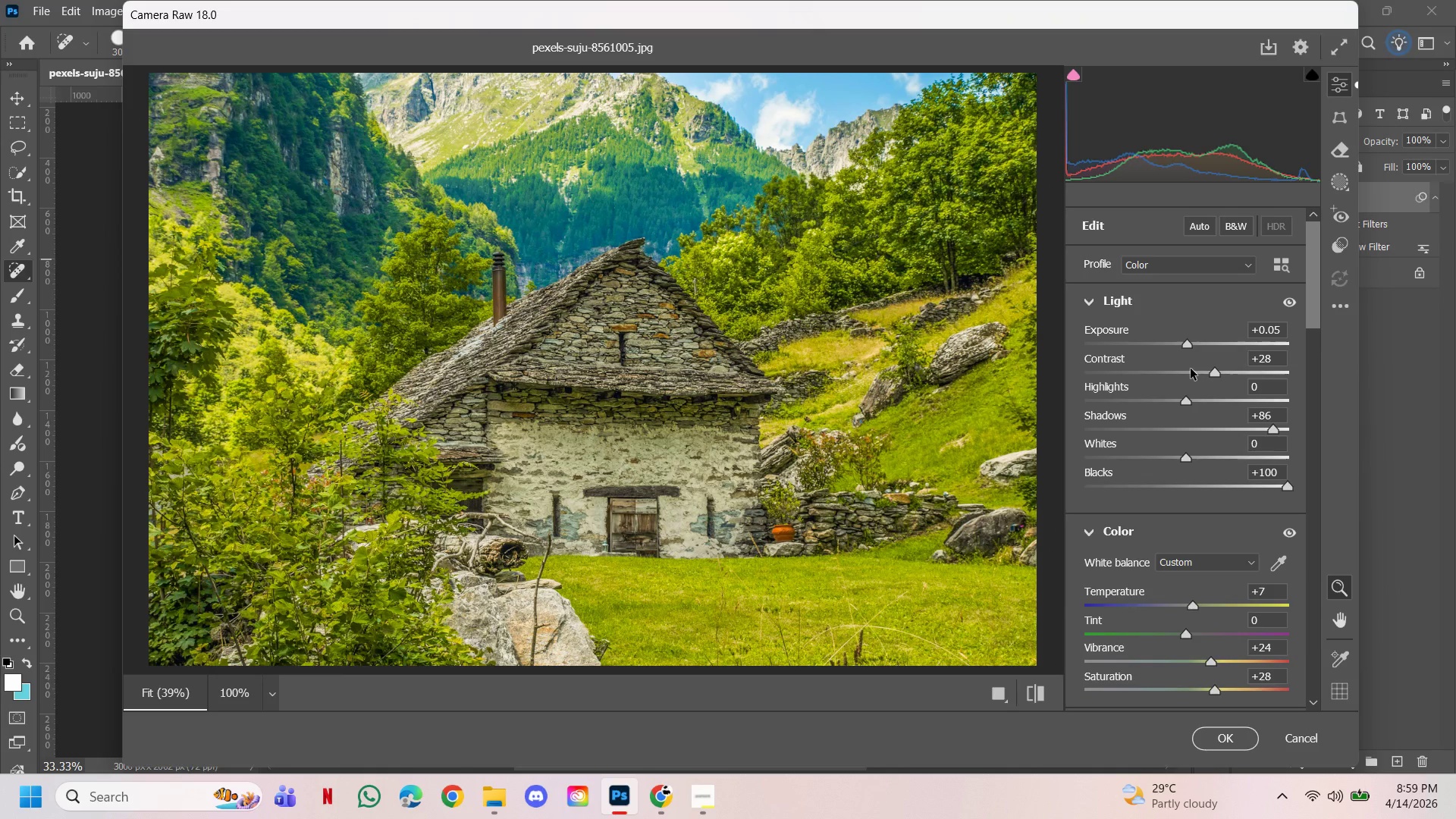 
wait(6.3)
 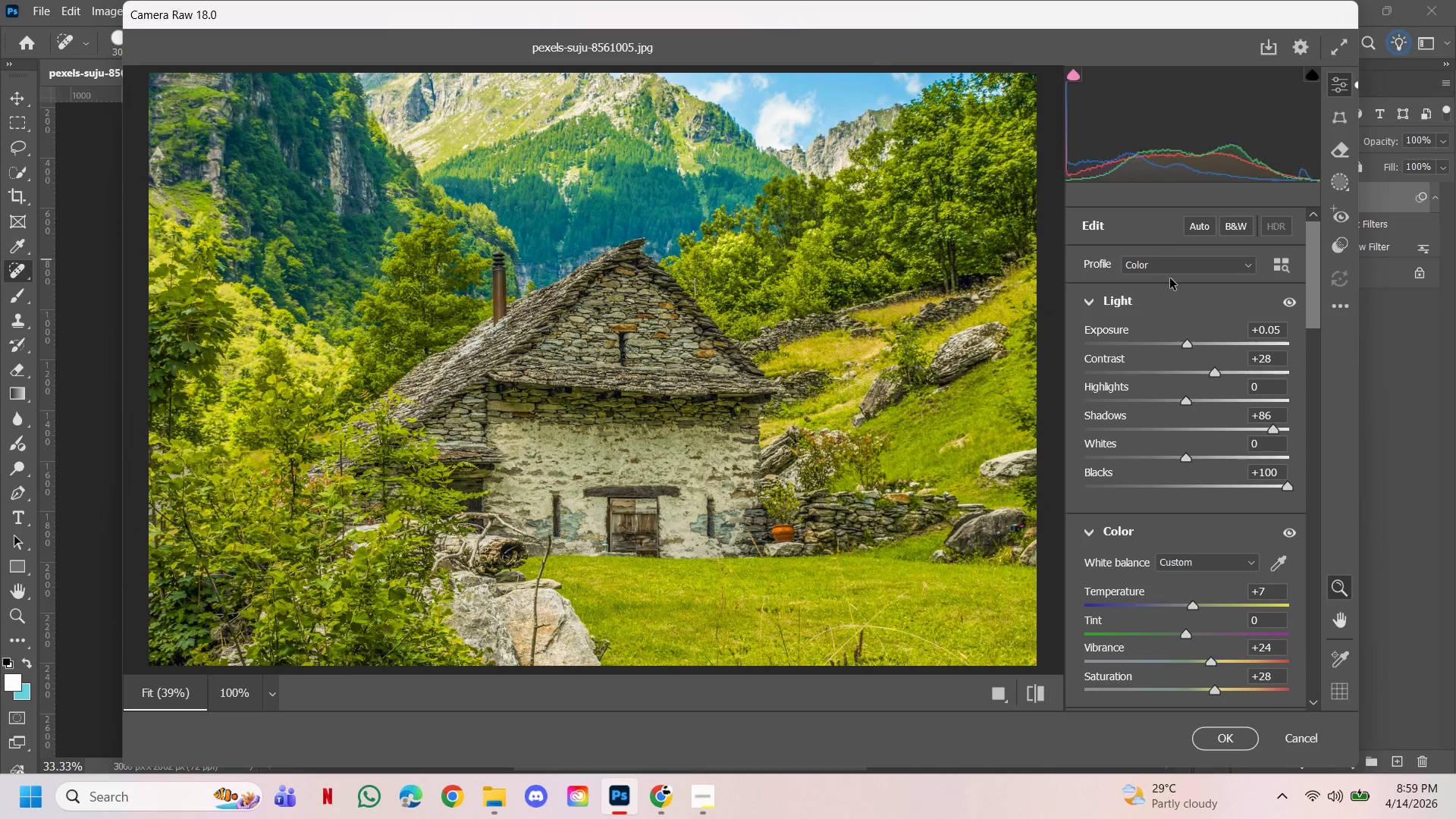 
left_click_drag(start_coordinate=[1190, 344], to_coordinate=[1201, 344])
 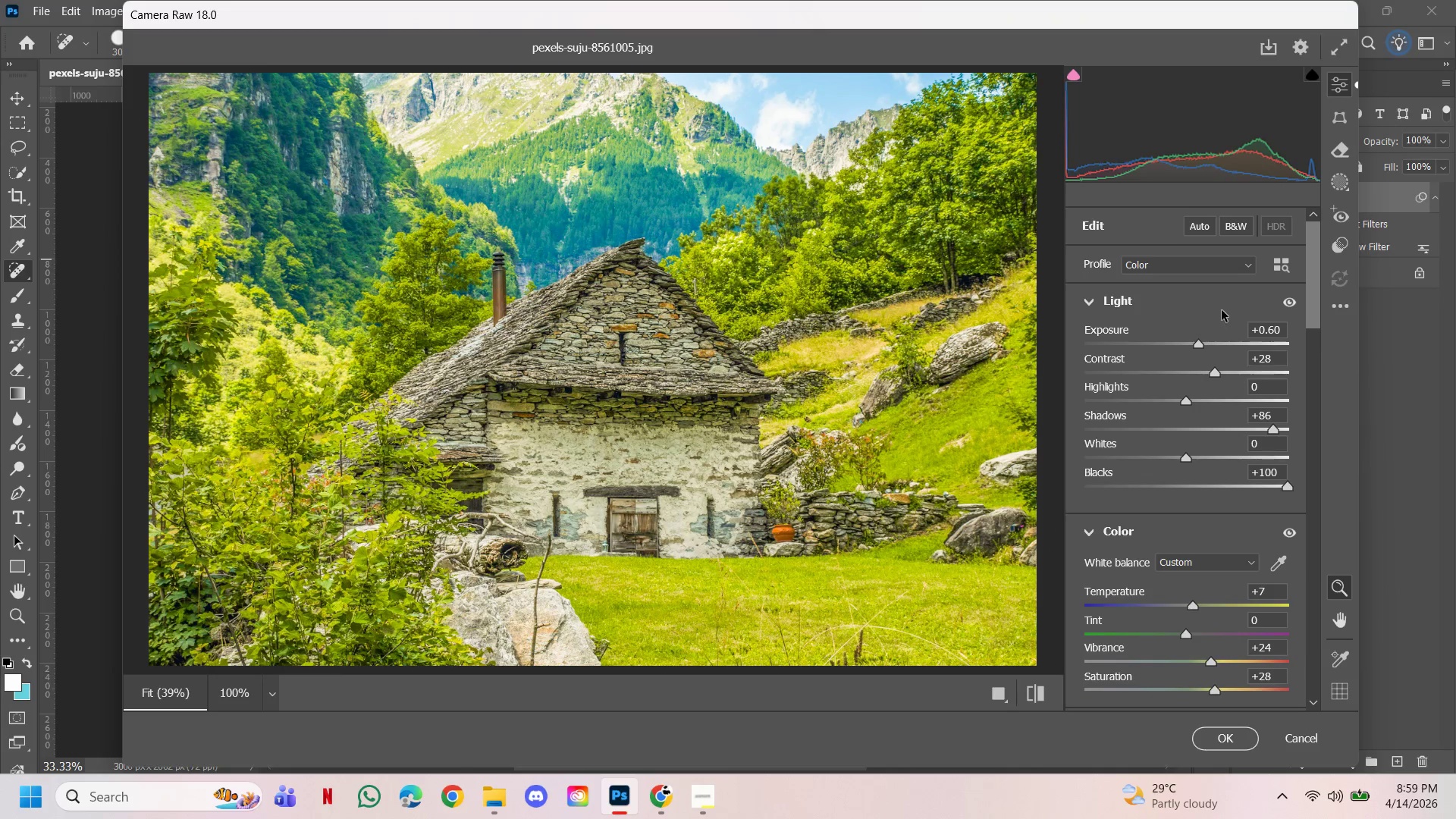 
scroll: coordinate [985, 284], scroll_direction: down, amount: 2.0
 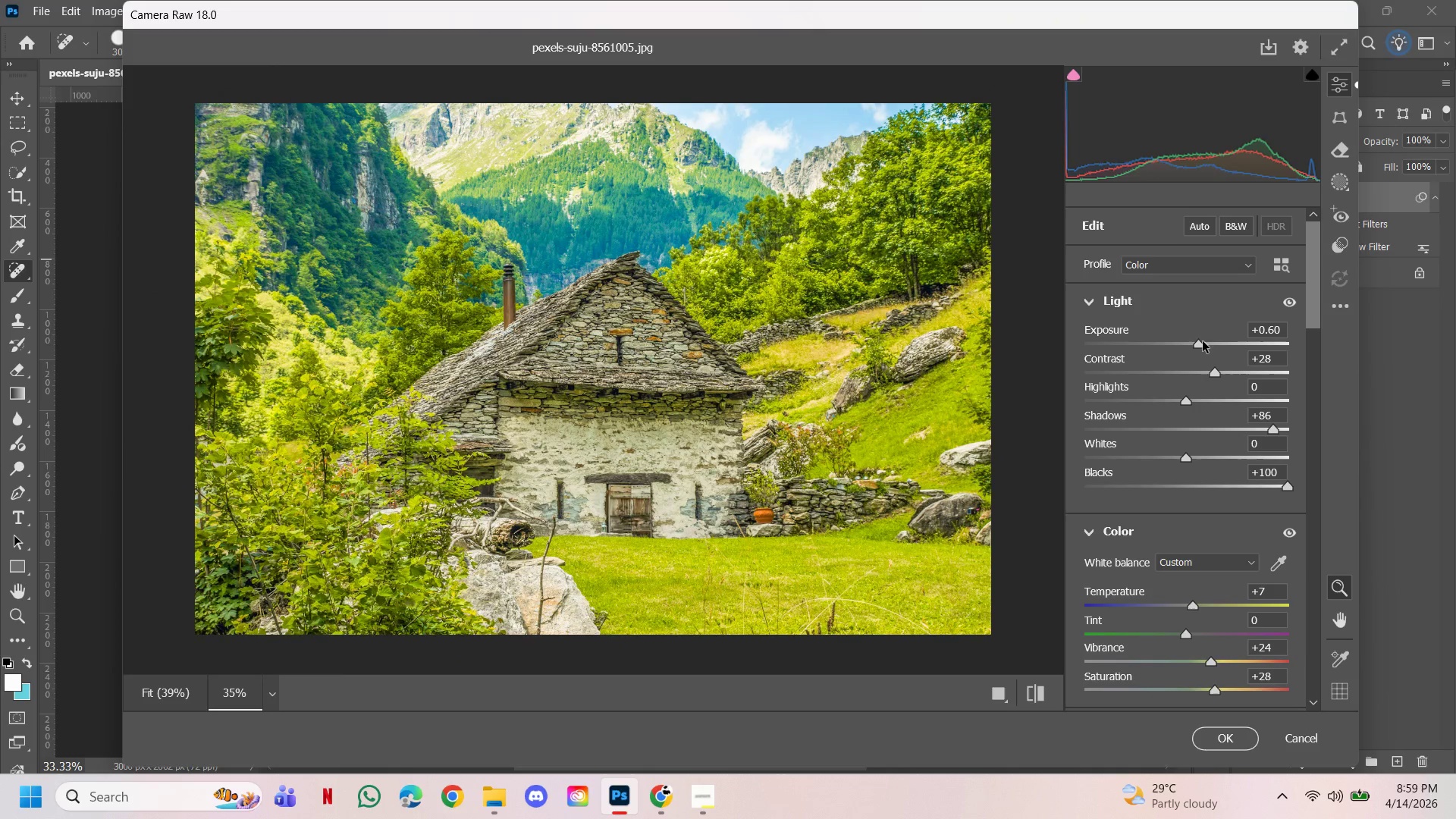 
left_click_drag(start_coordinate=[1200, 343], to_coordinate=[1172, 337])
 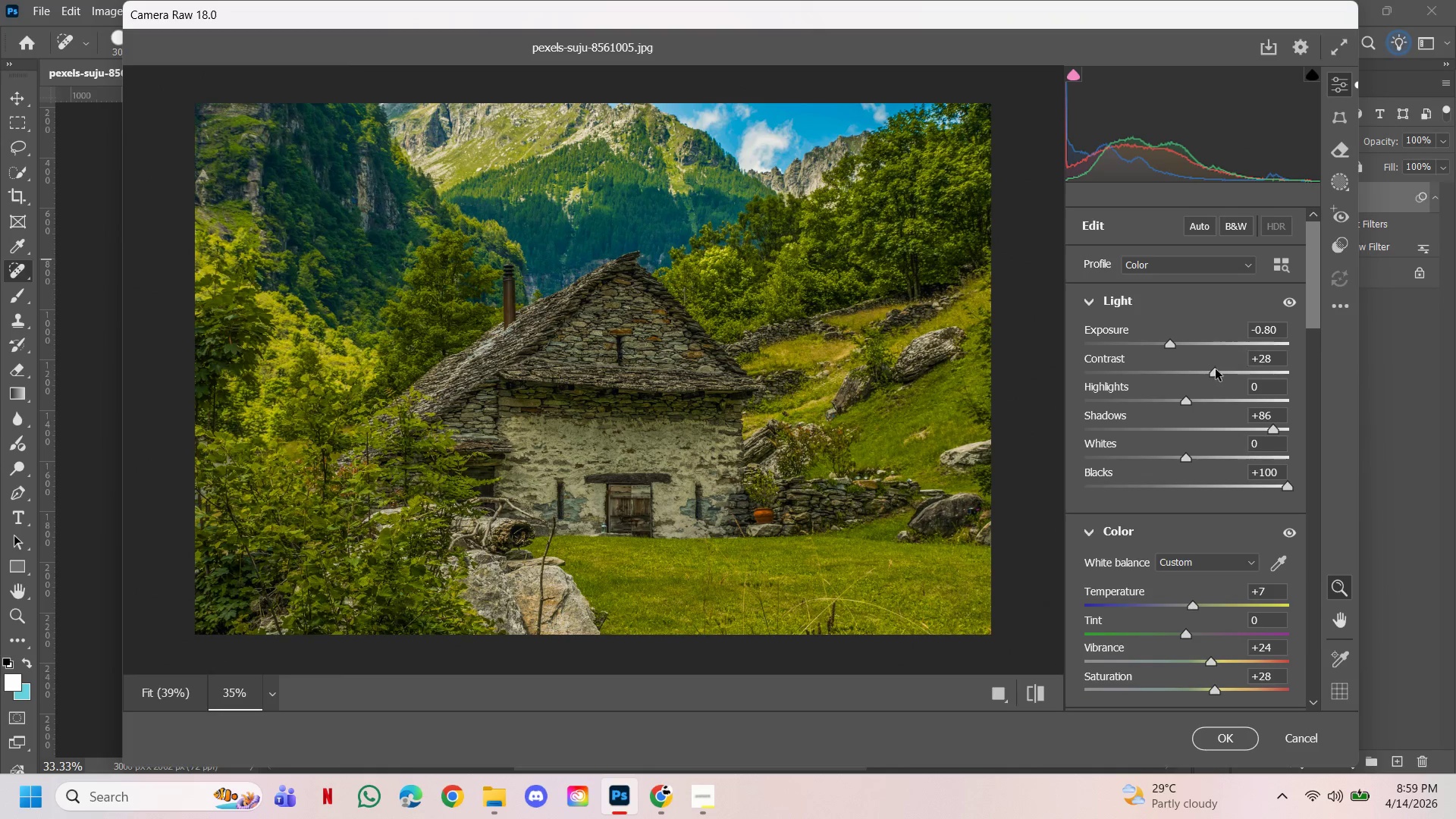 
left_click_drag(start_coordinate=[1216, 378], to_coordinate=[1266, 380])
 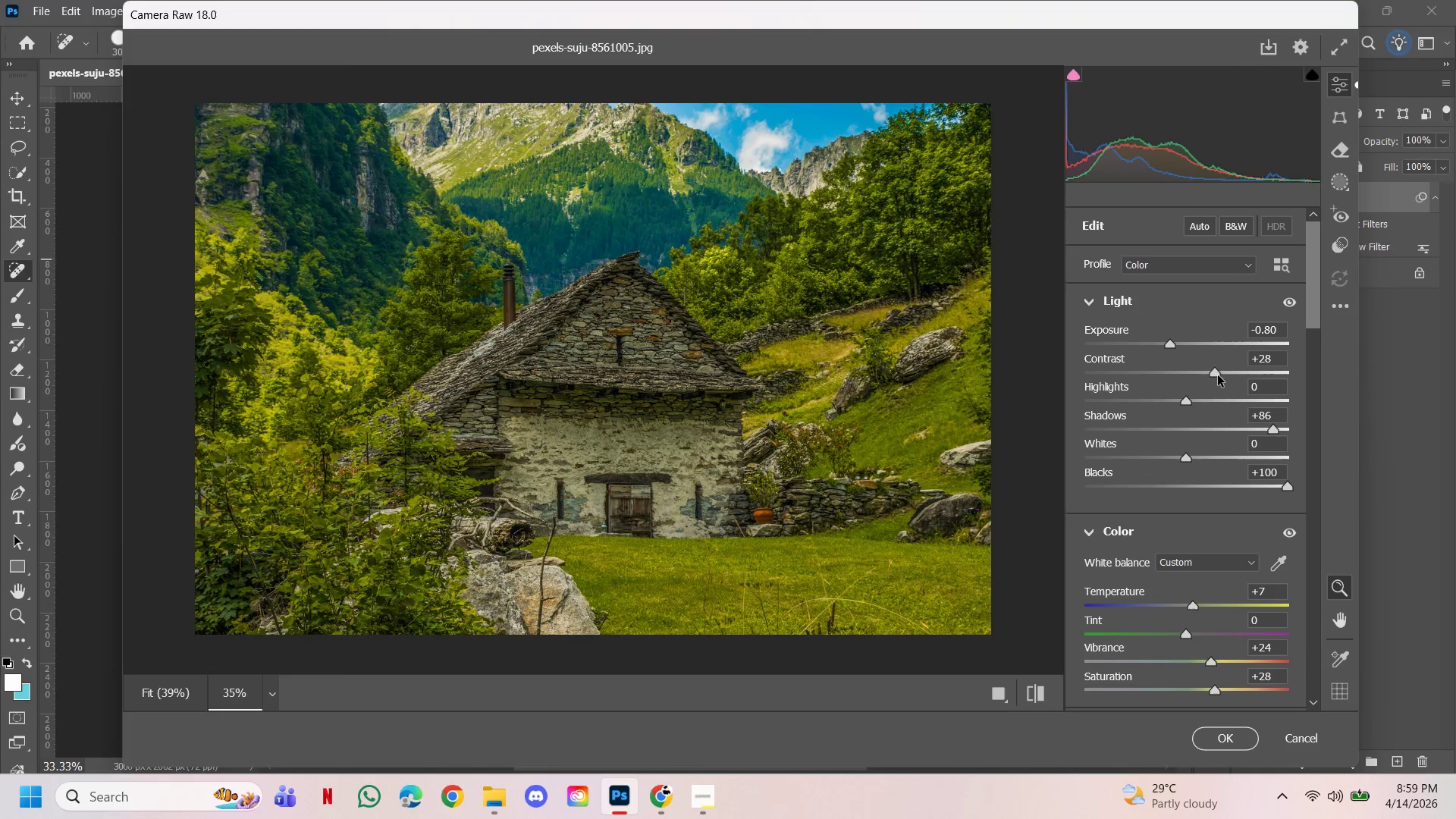 
left_click_drag(start_coordinate=[1218, 375], to_coordinate=[1205, 369])
 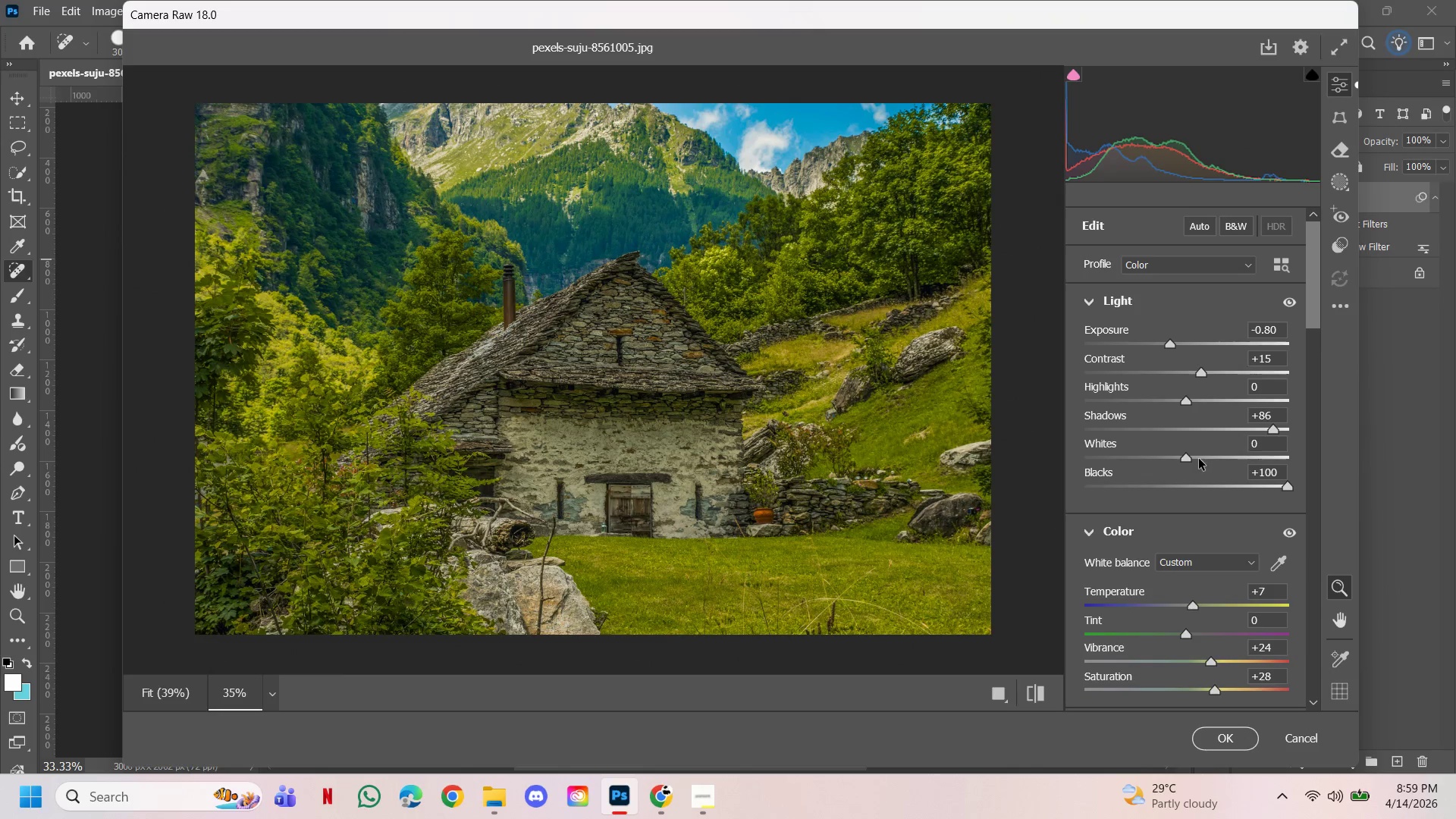 
left_click_drag(start_coordinate=[1191, 460], to_coordinate=[1232, 458])
 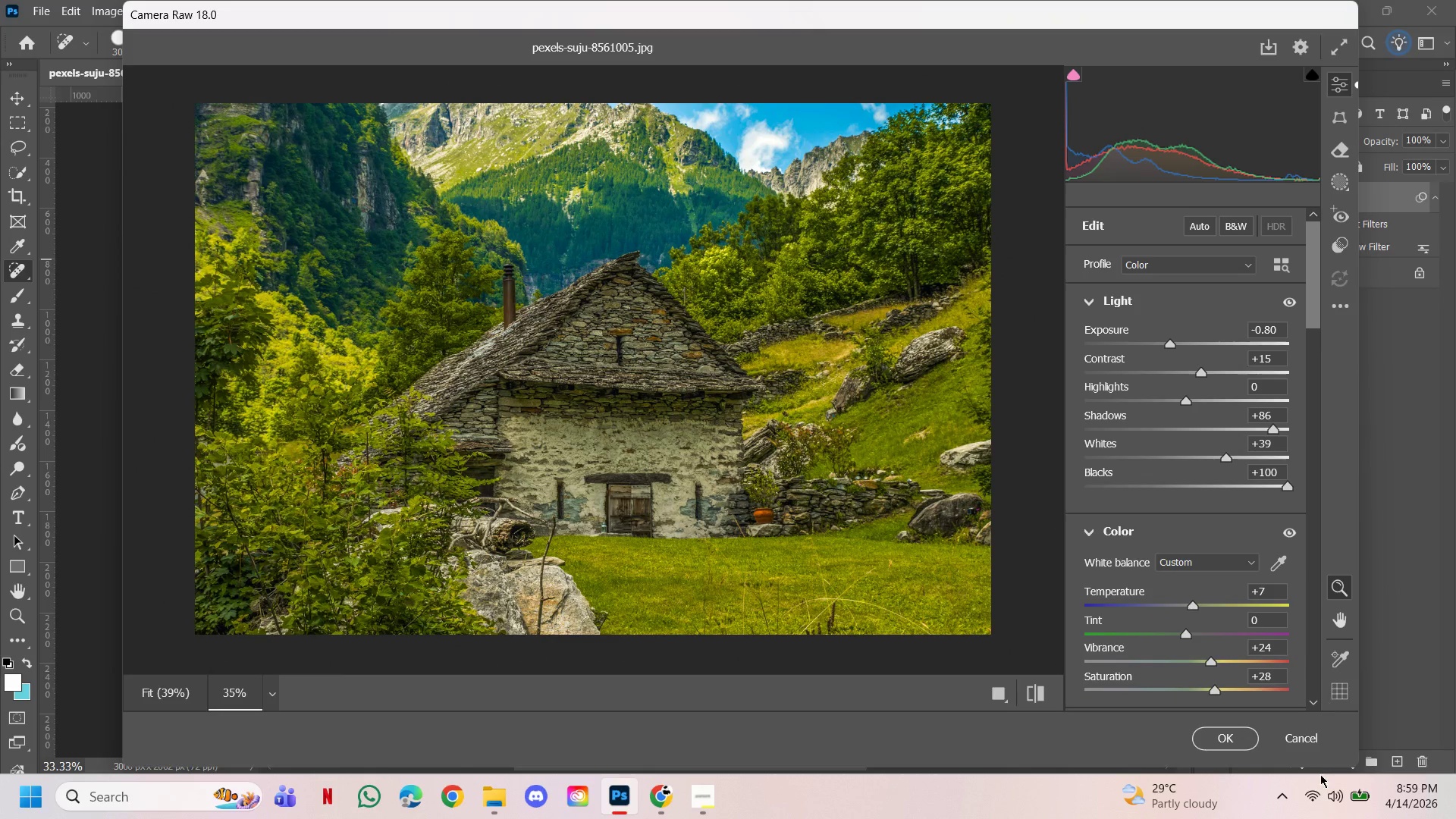 
left_click([1309, 736])
 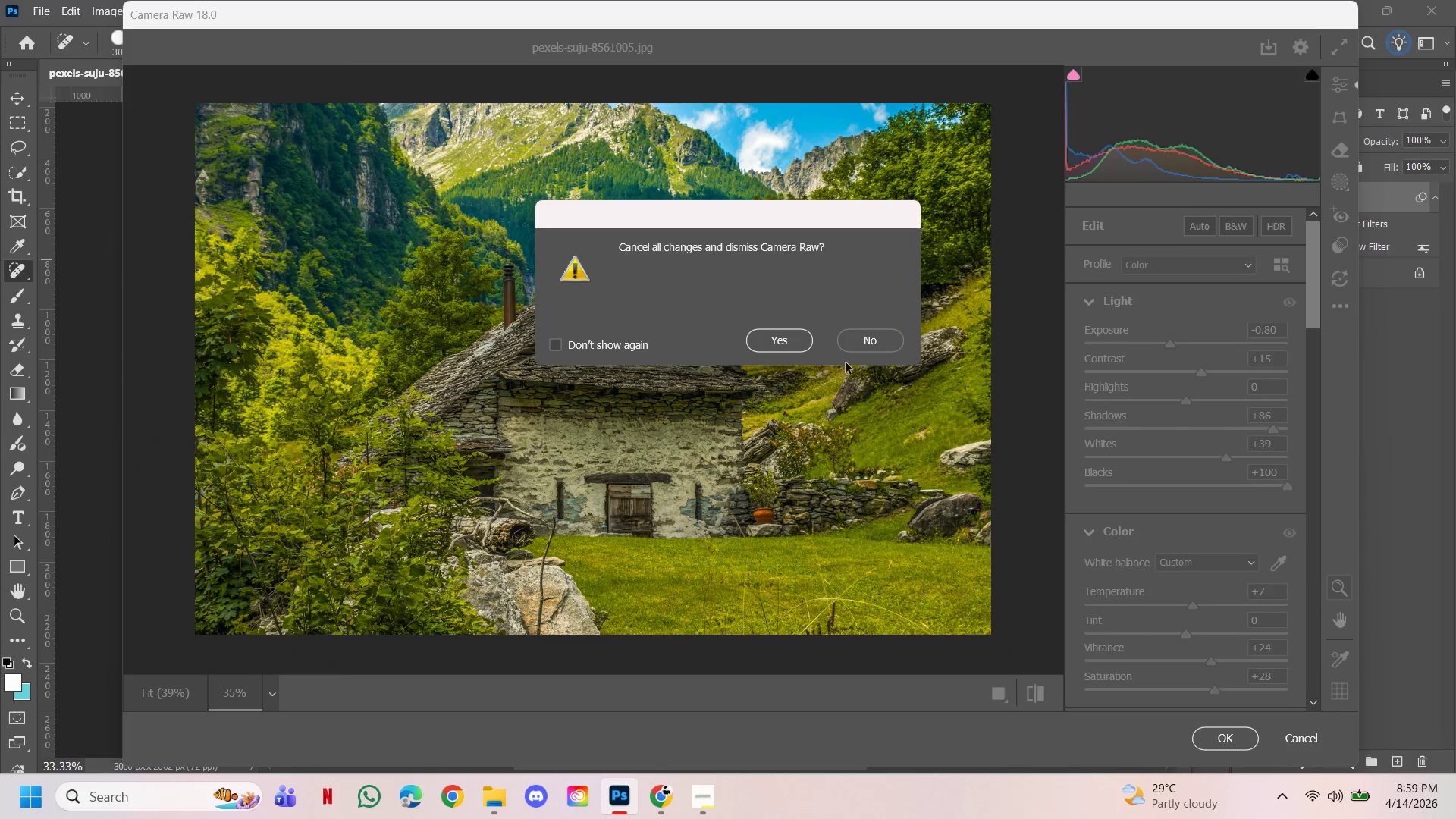 
left_click([797, 343])
 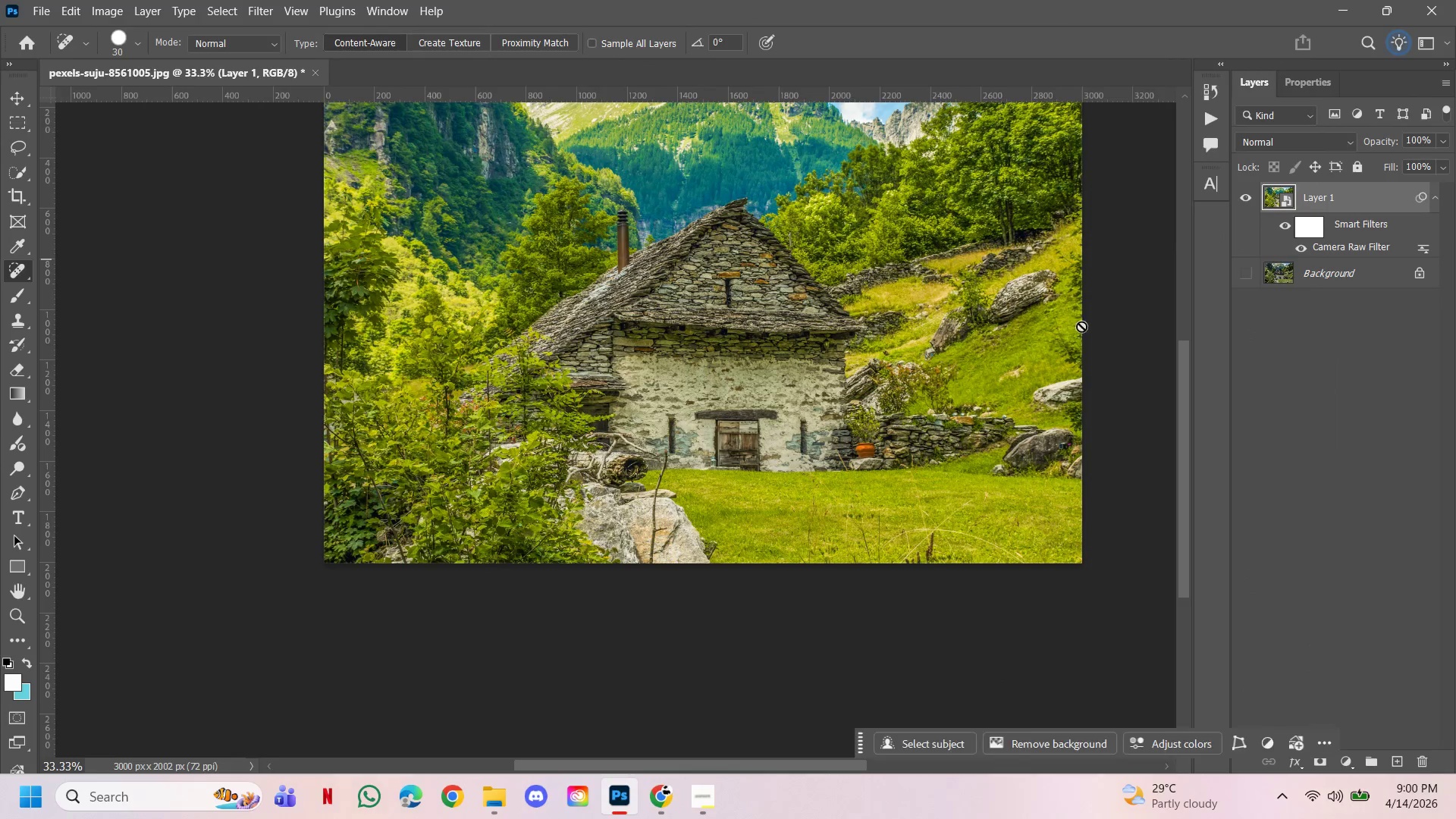 
scroll: coordinate [1024, 388], scroll_direction: up, amount: 3.0
 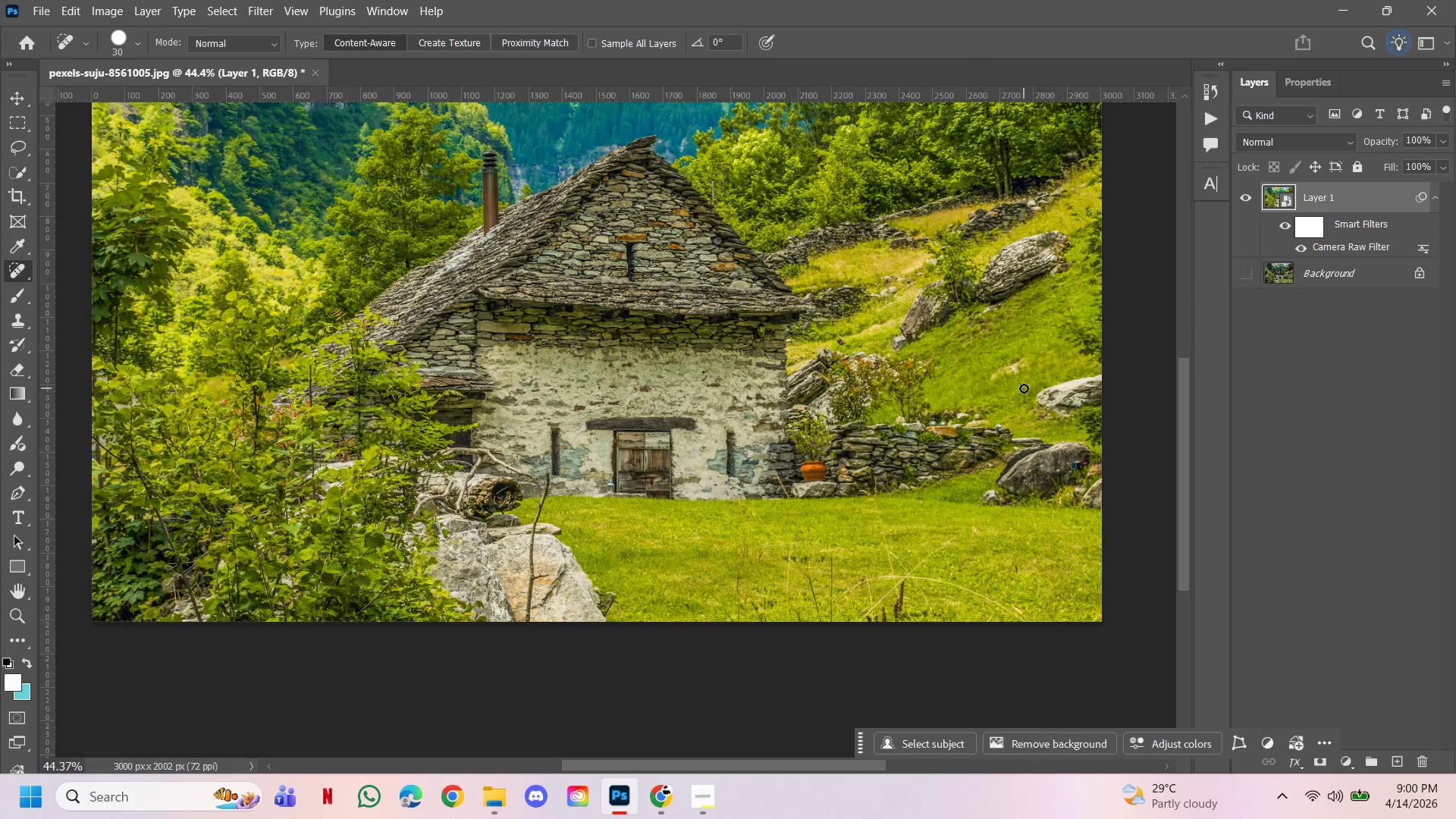 
scroll: coordinate [1024, 388], scroll_direction: down, amount: 5.0
 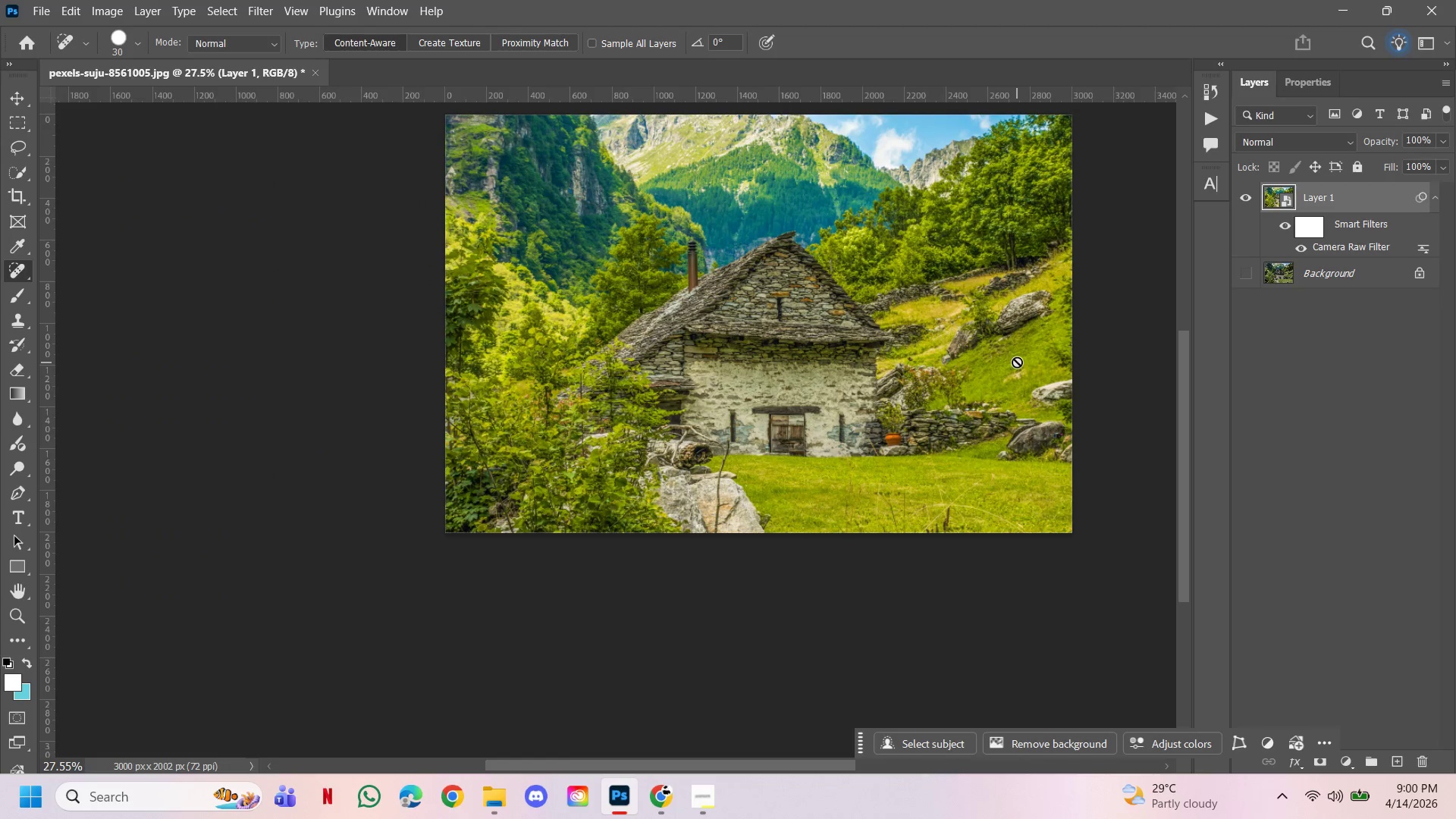 
hold_key(key=Space, duration=1.36)
 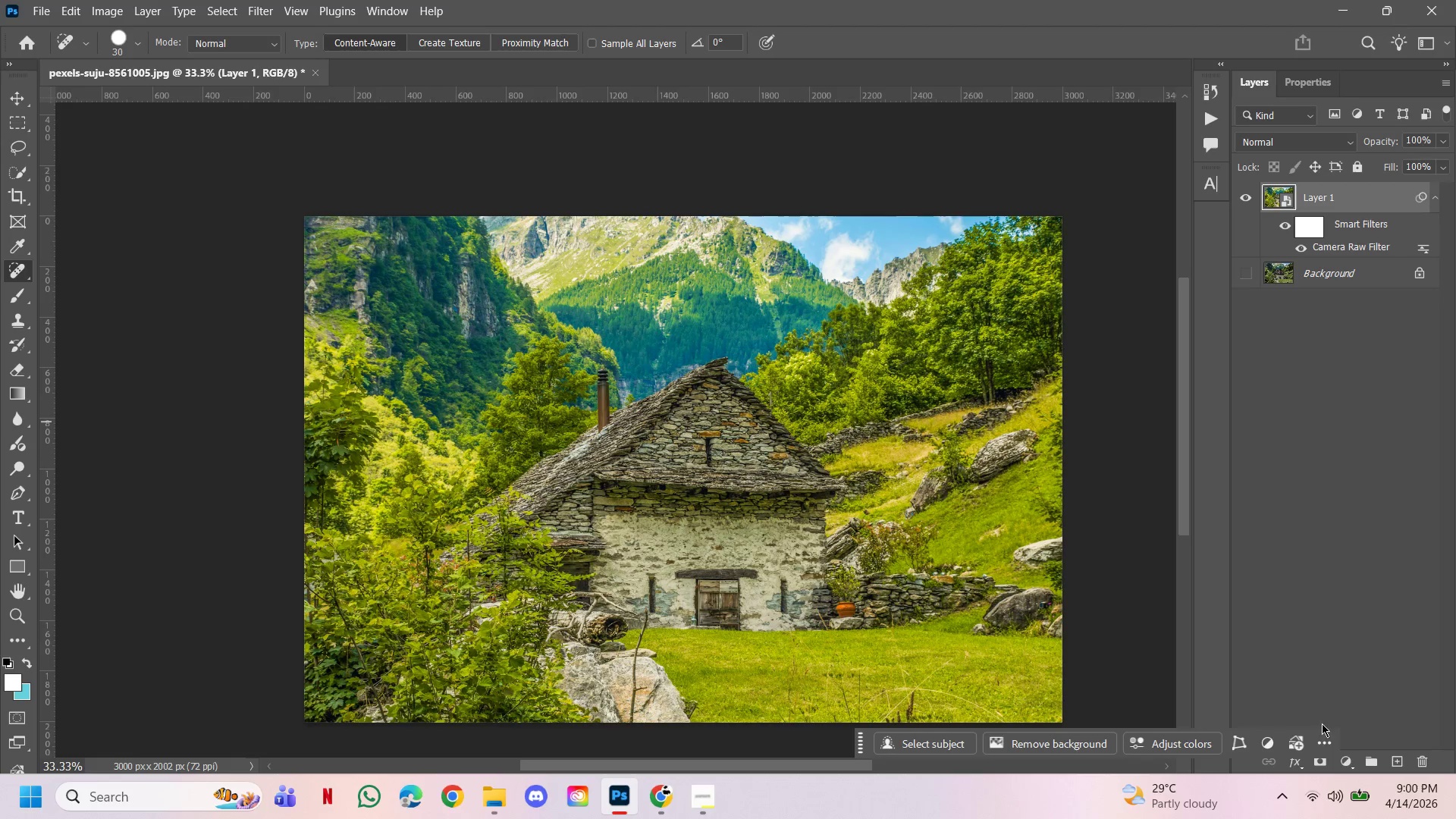 
left_click_drag(start_coordinate=[1000, 264], to_coordinate=[975, 377])
 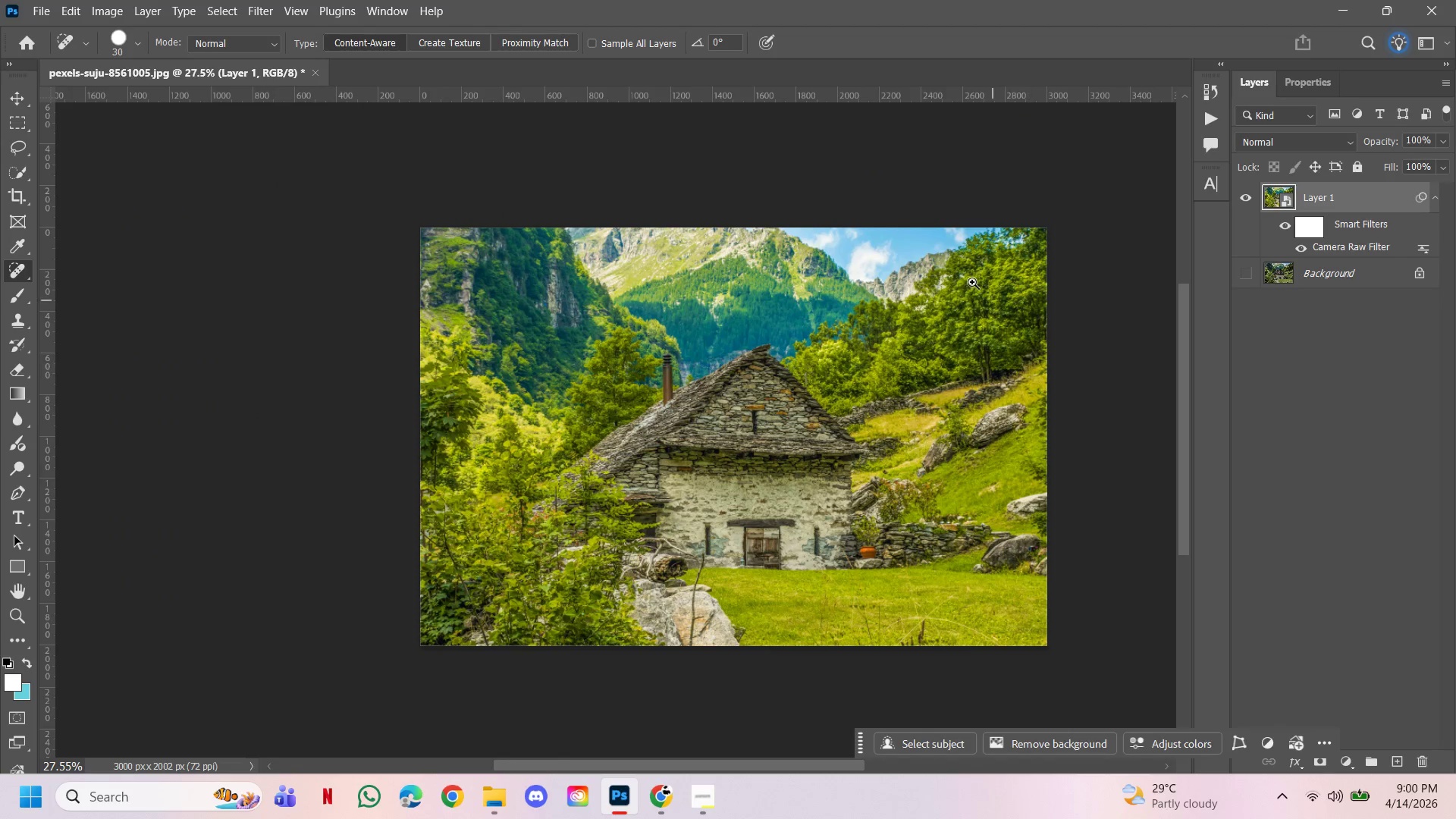 
hold_key(key=ControlLeft, duration=0.44)
left_click([972, 282])
 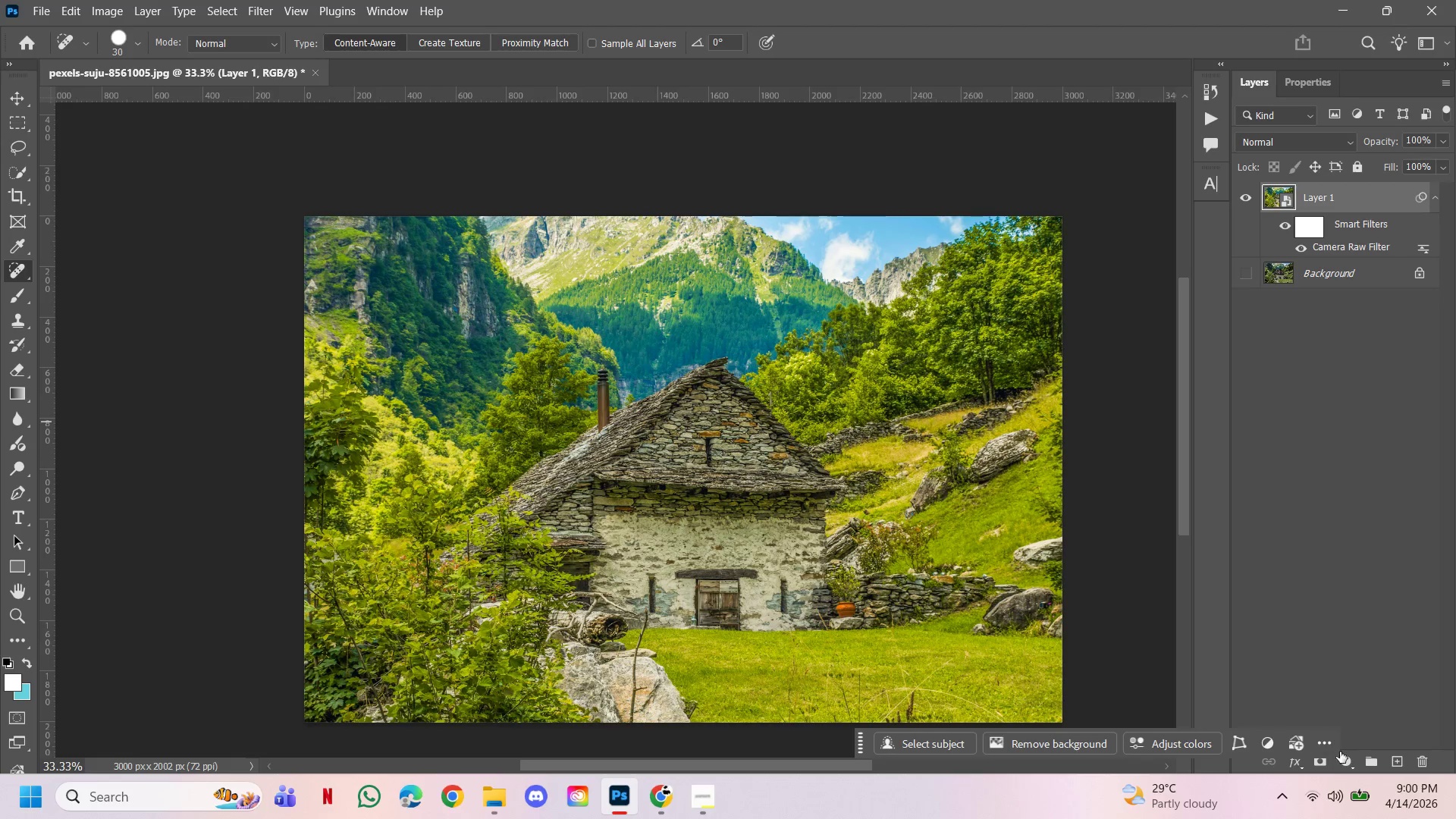 
left_click([1345, 765])
 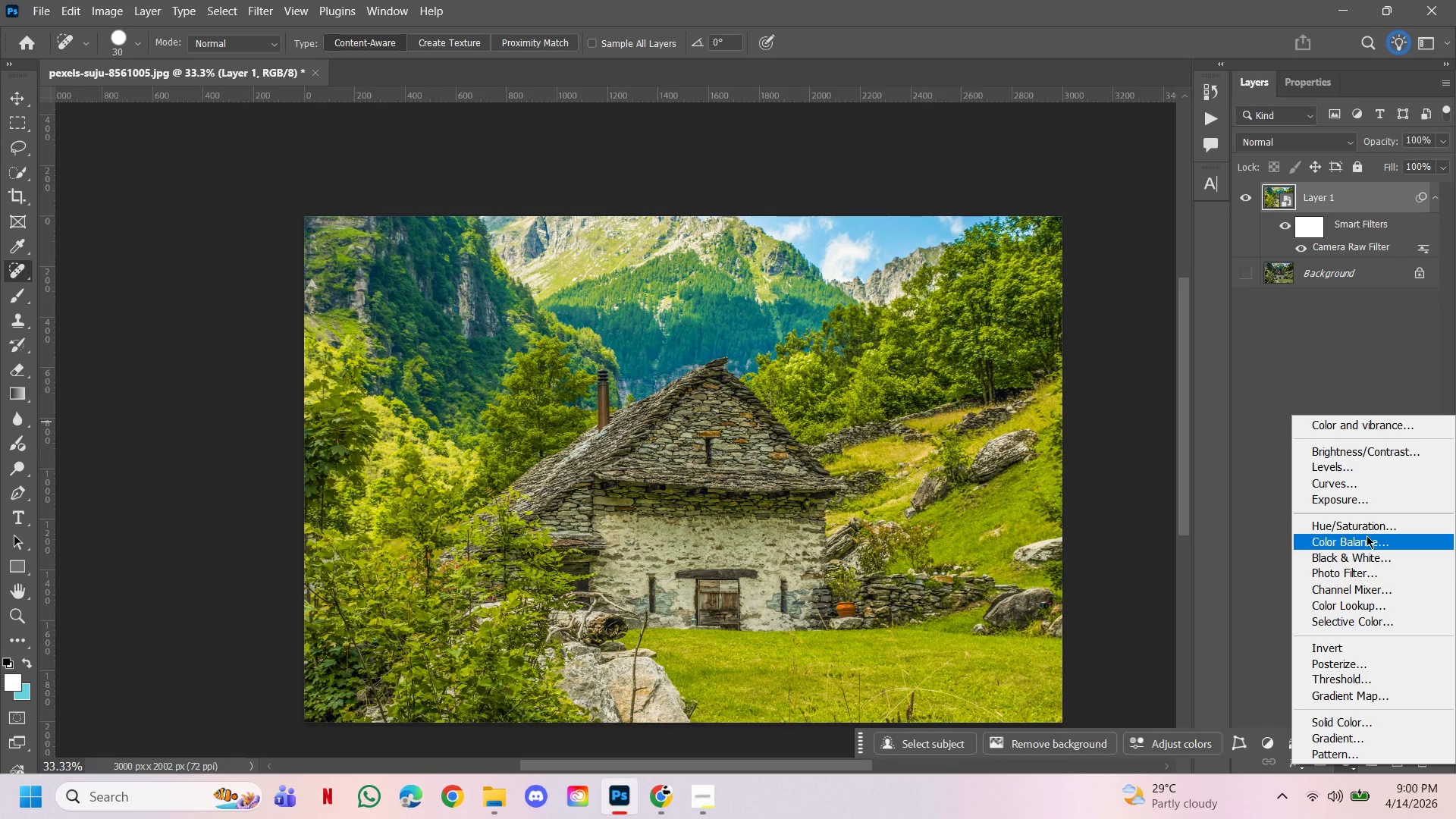 
left_click([1352, 491])
 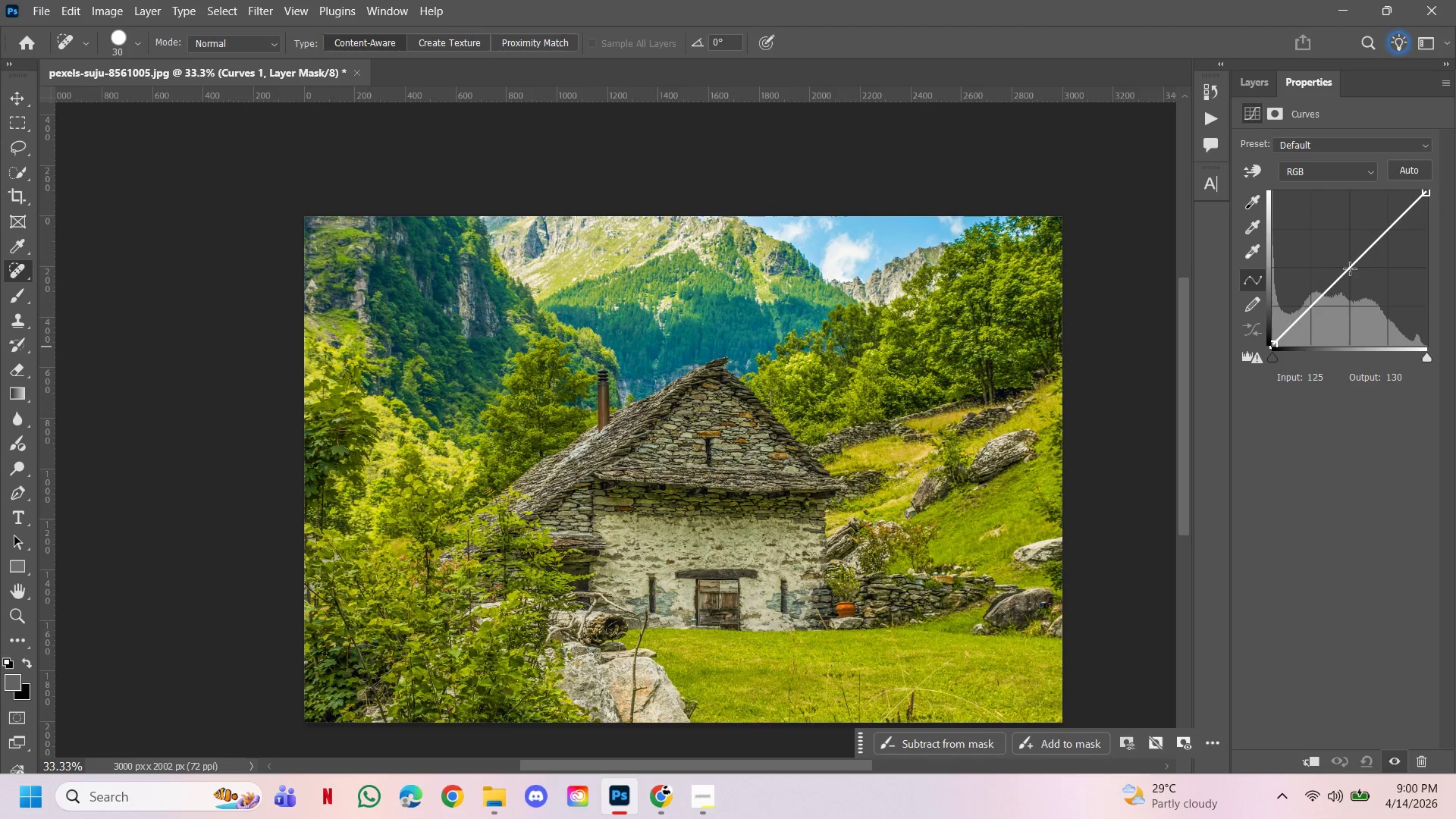 
left_click_drag(start_coordinate=[1350, 273], to_coordinate=[1345, 311])
 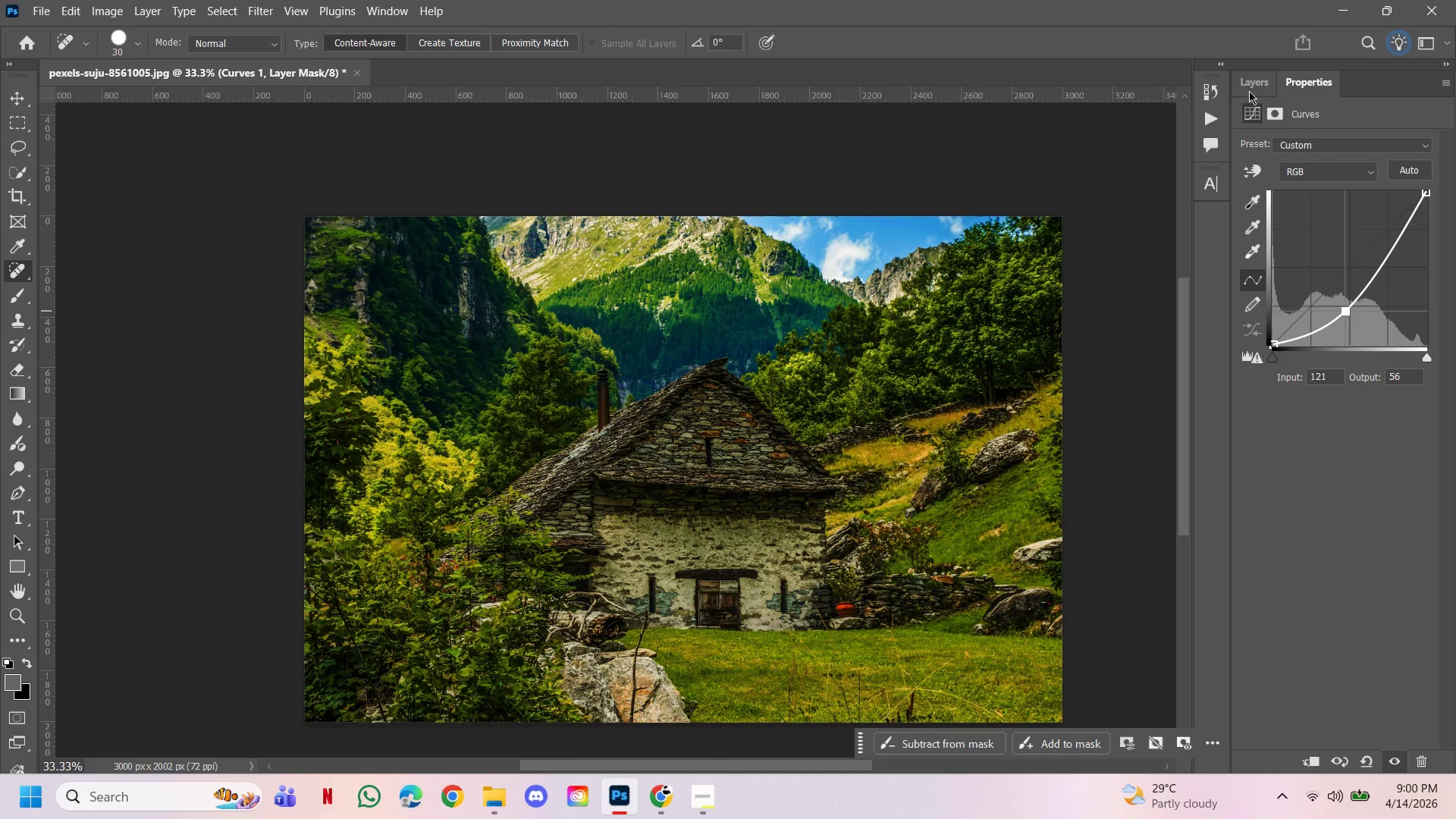 
left_click([1249, 90])
 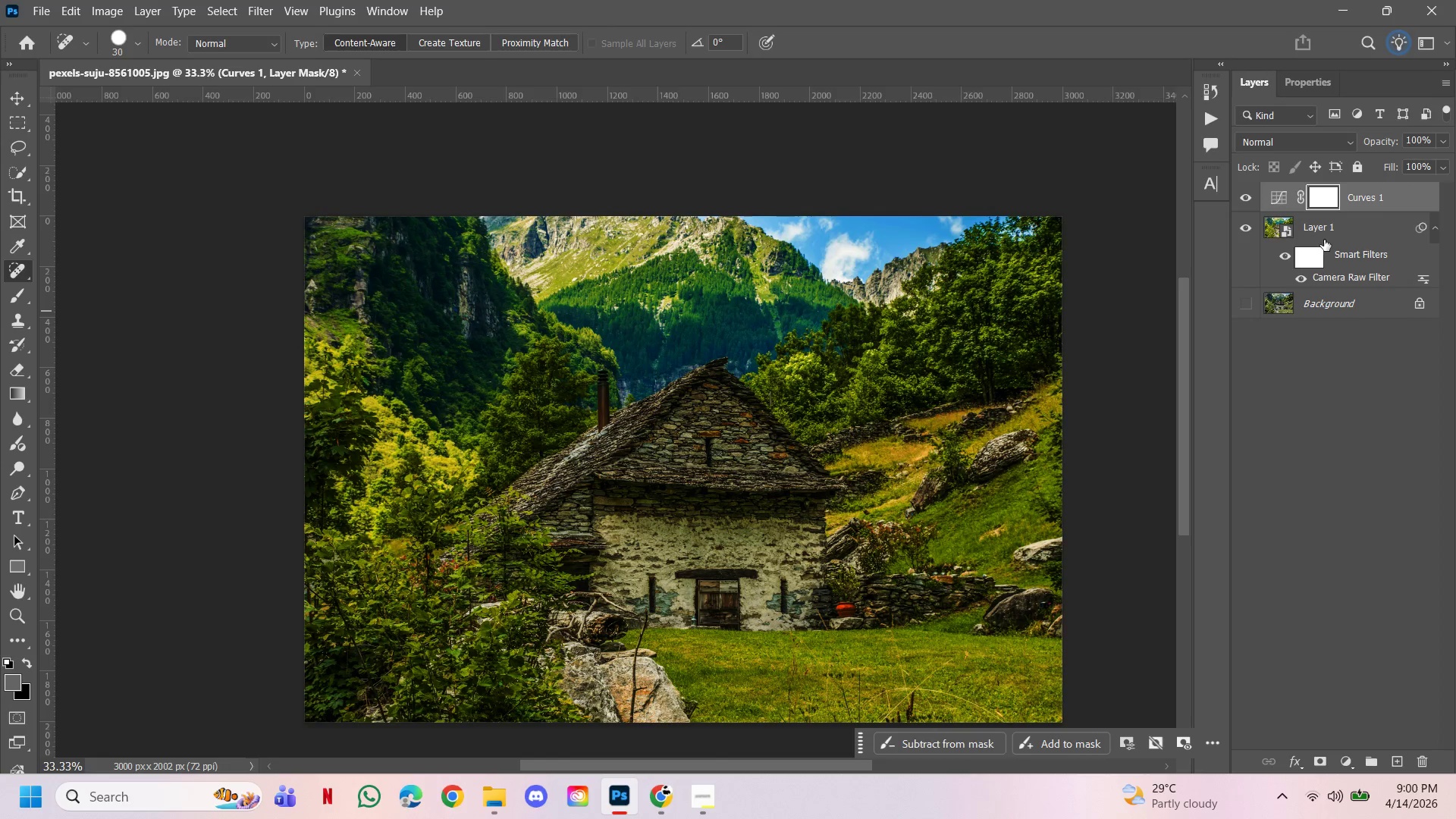 
left_click([1320, 196])
 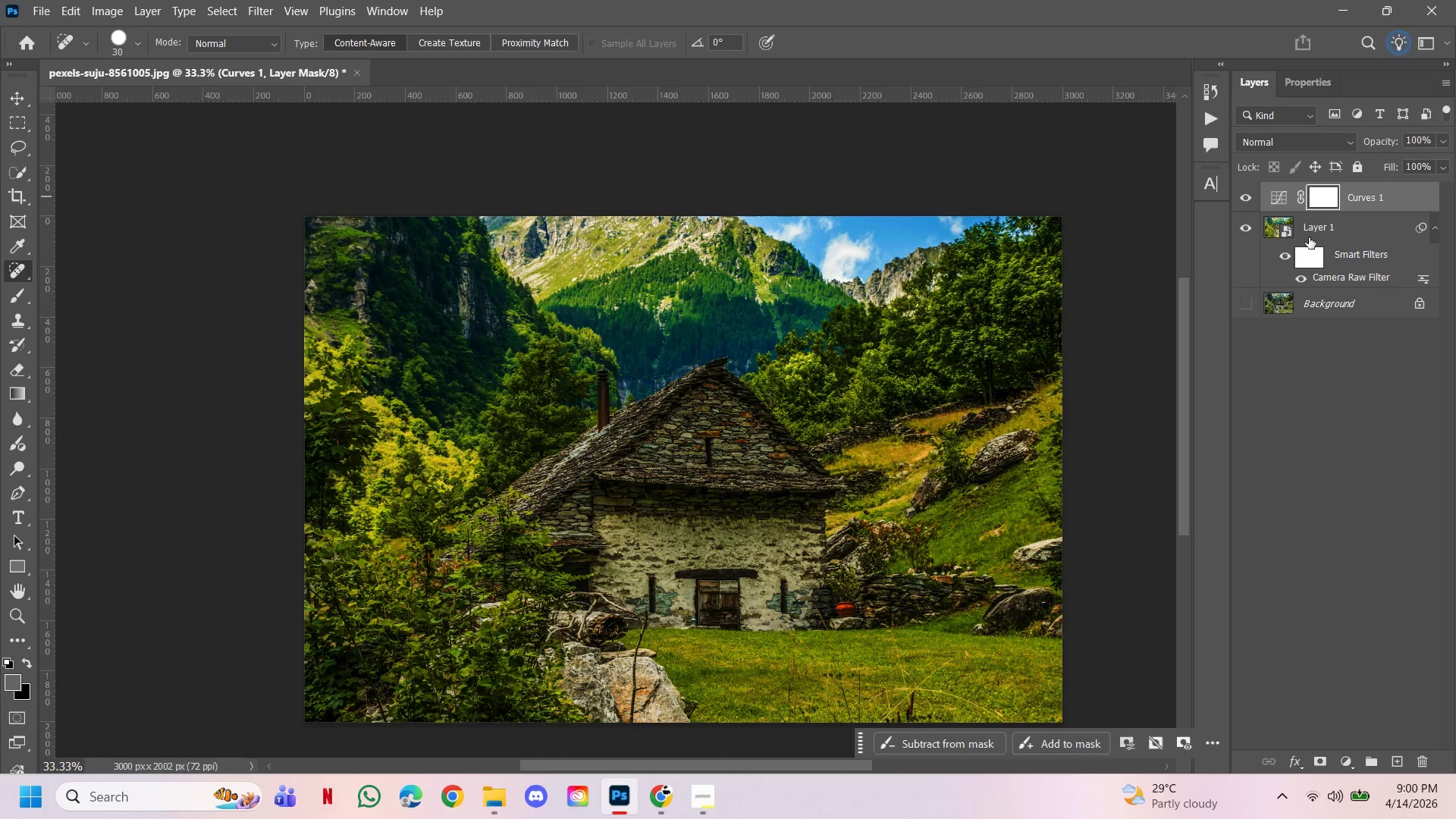 
key(Control+Shift+I)
 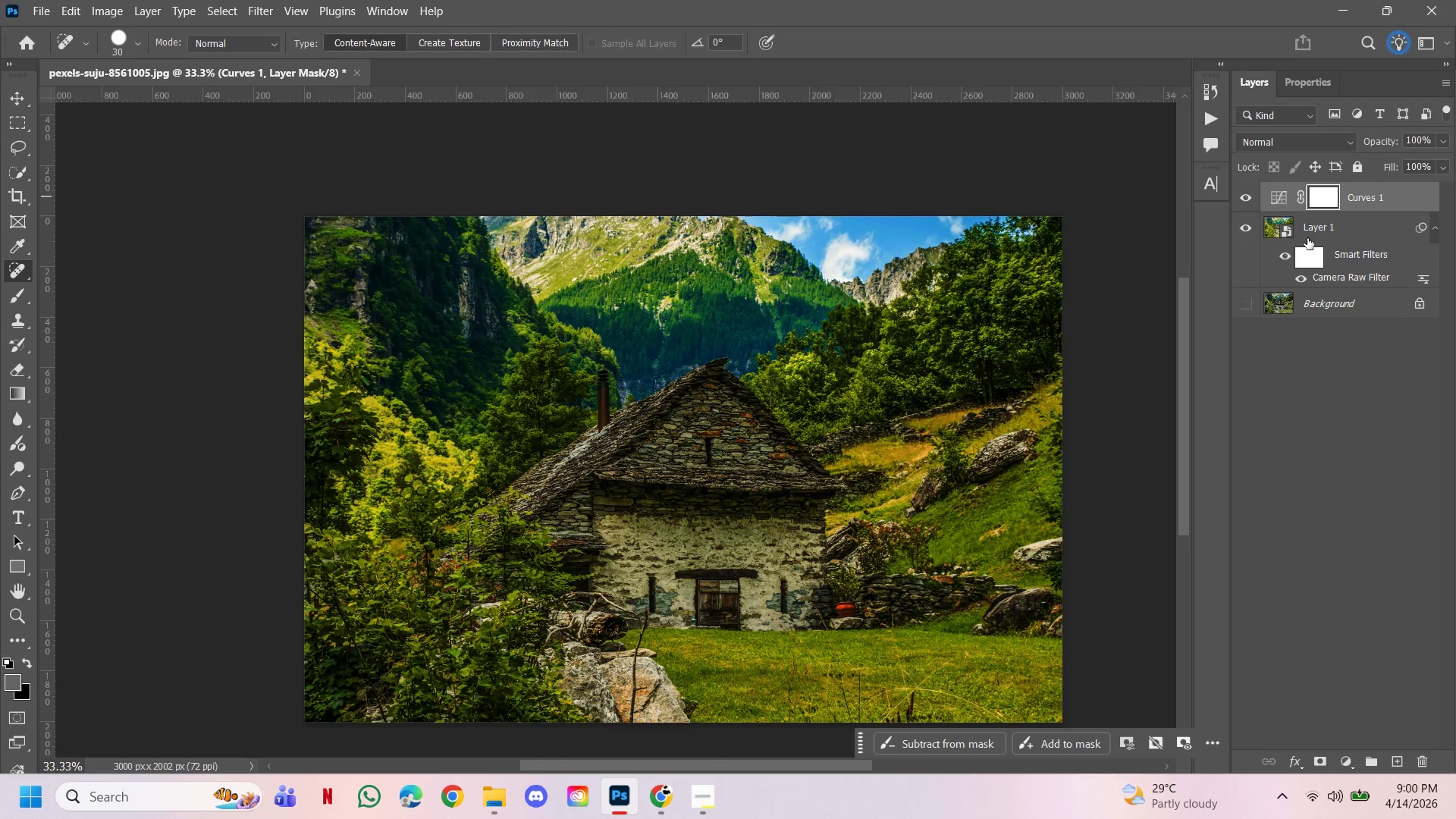 
key(Delete)
 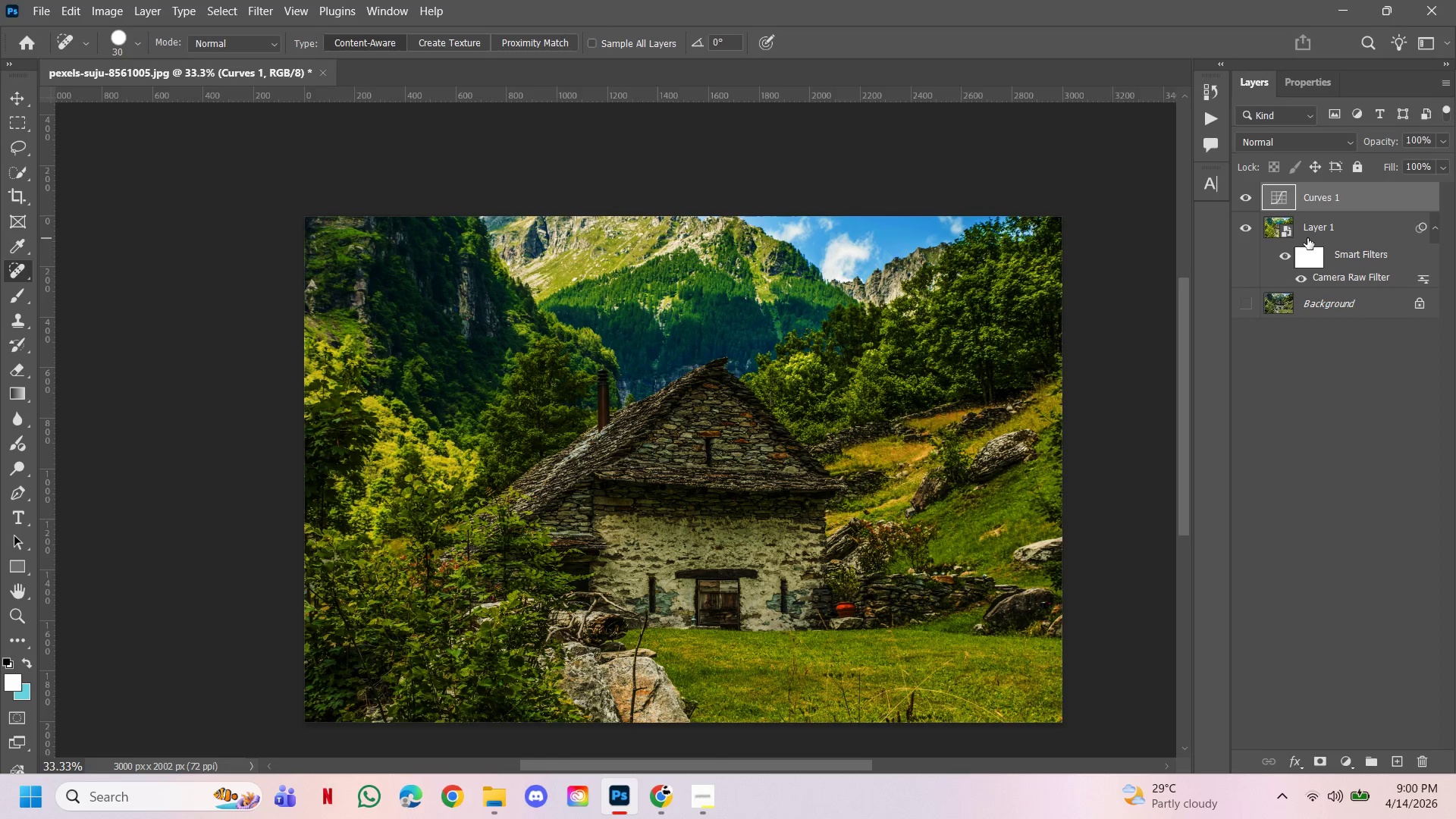 
key(Control+Z)
 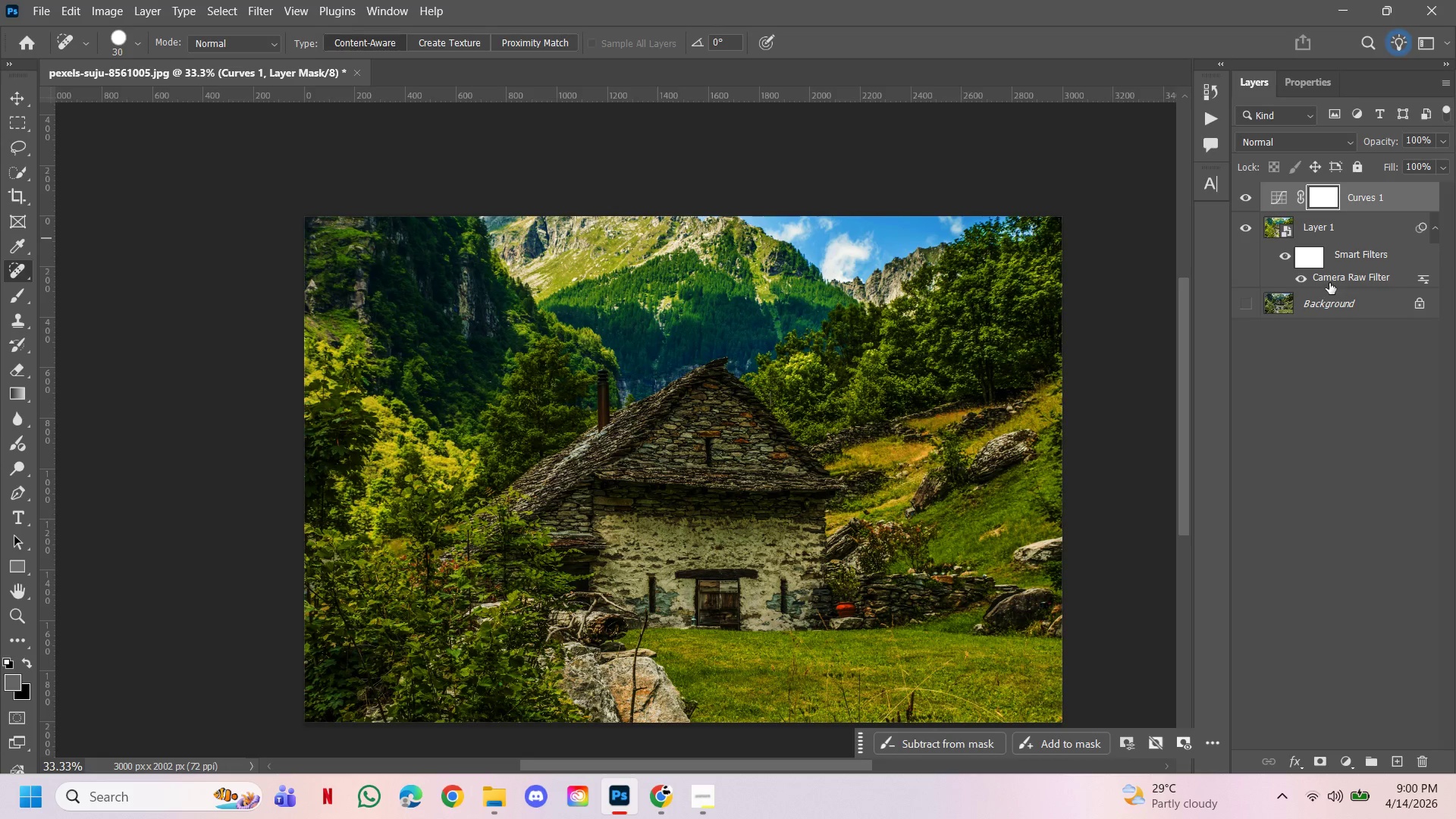 
key(Control+ControlLeft)
 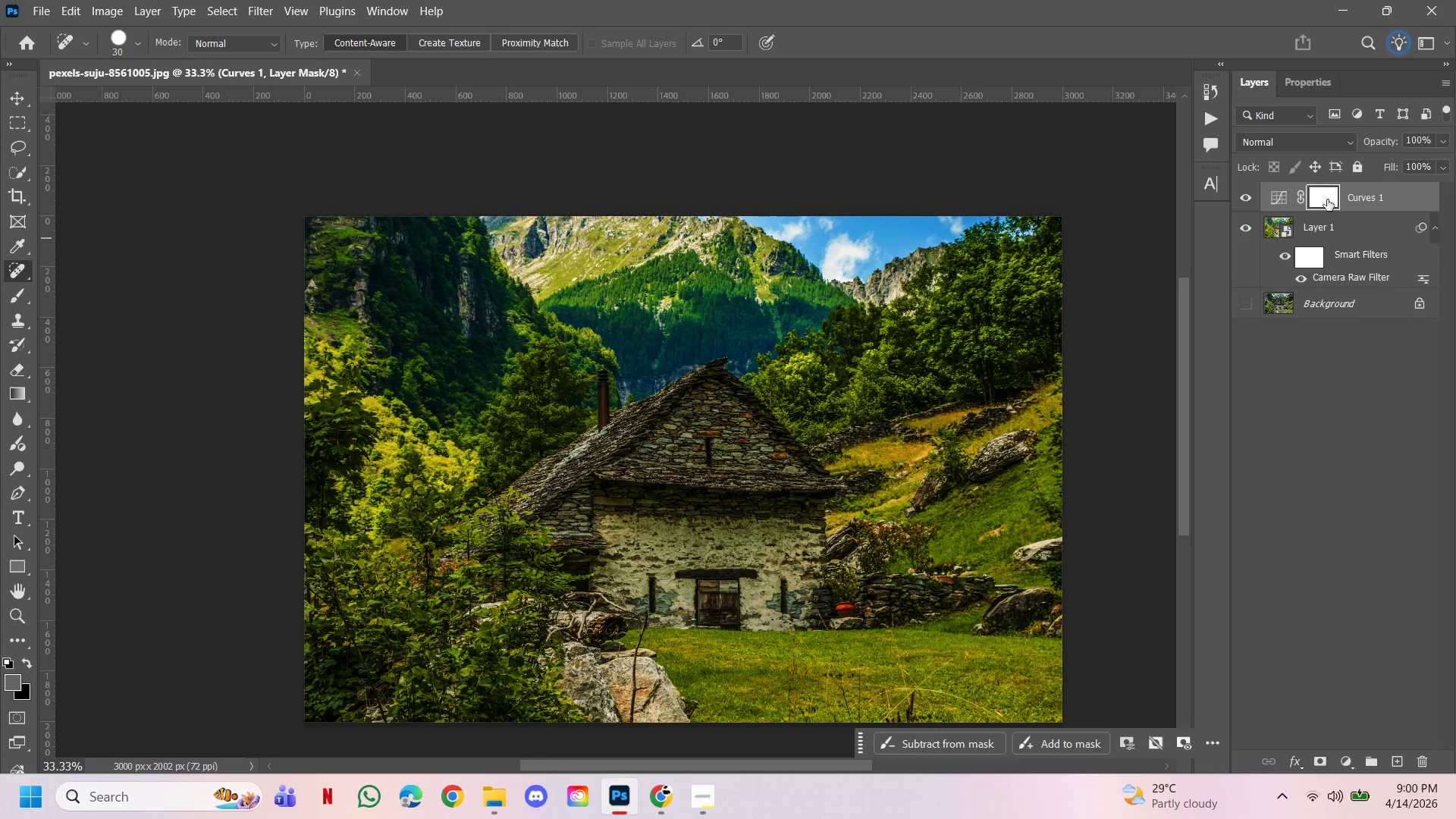 
left_click([1323, 194])
 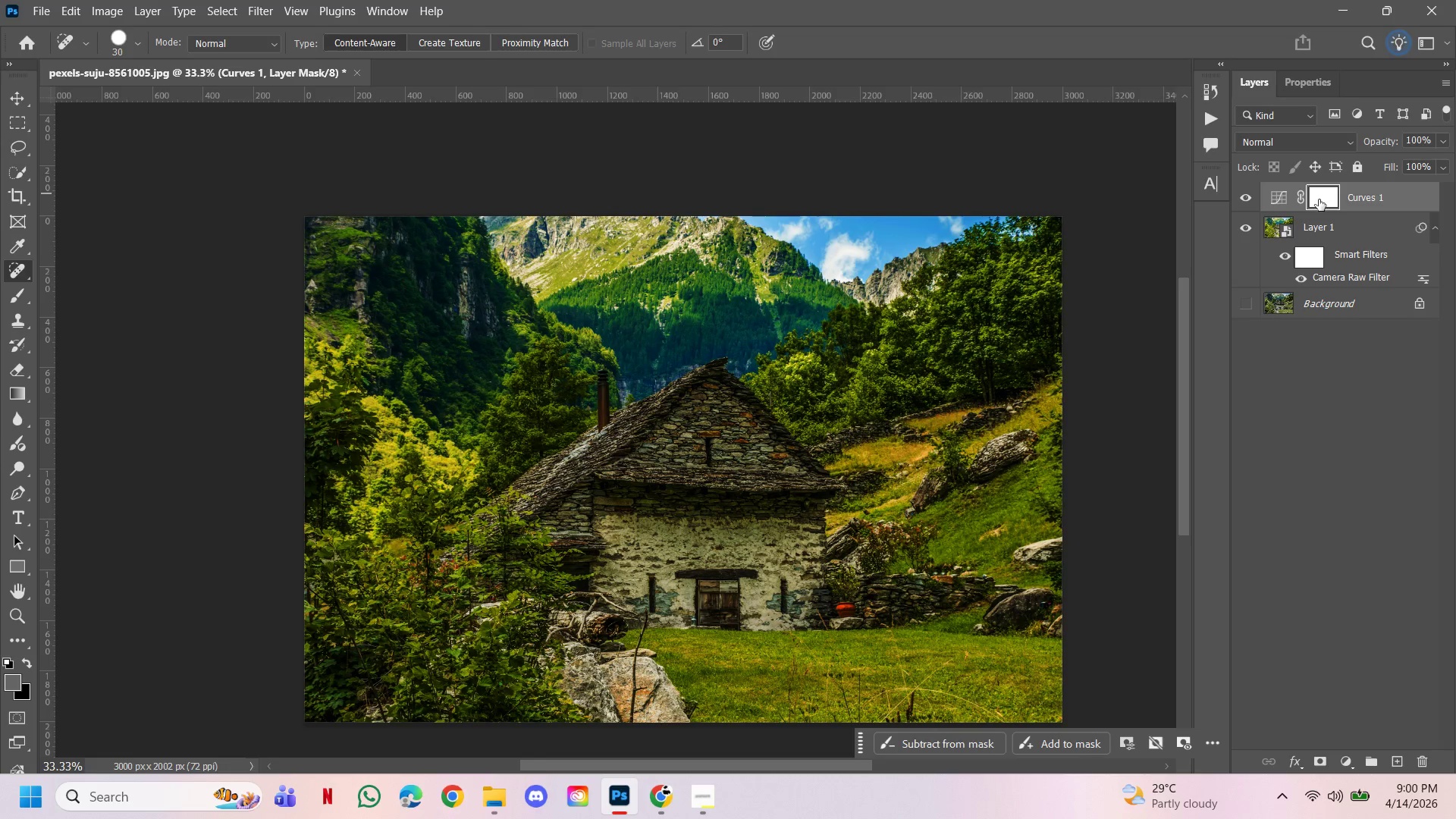 
type(xxxx[Delete])
 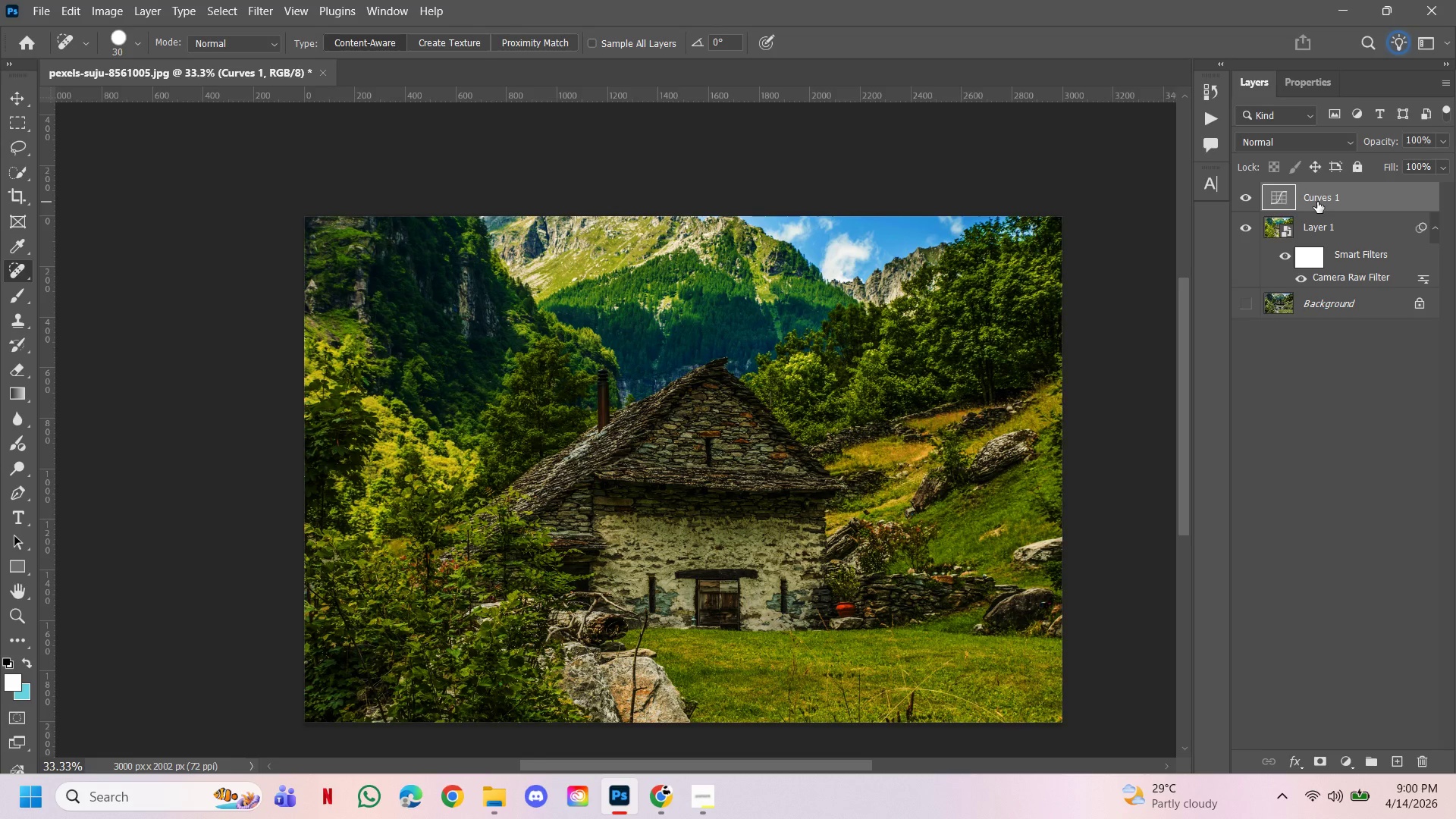 
key(Control+Z)
 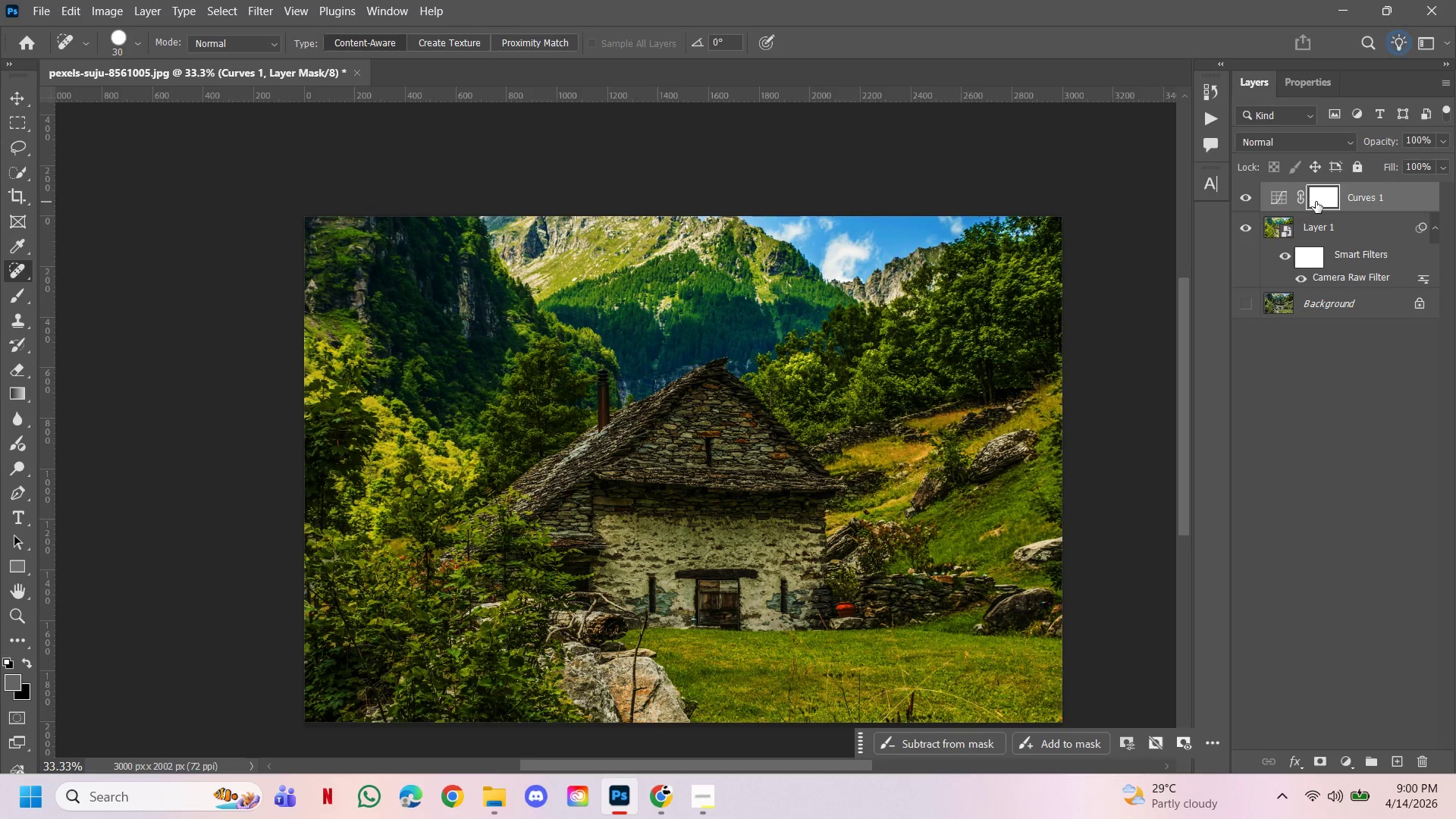 
hold_key(key=ControlLeft, duration=1.67)
hold_key(key=ShiftLeft, duration=0.34)
left_click([1316, 202])
 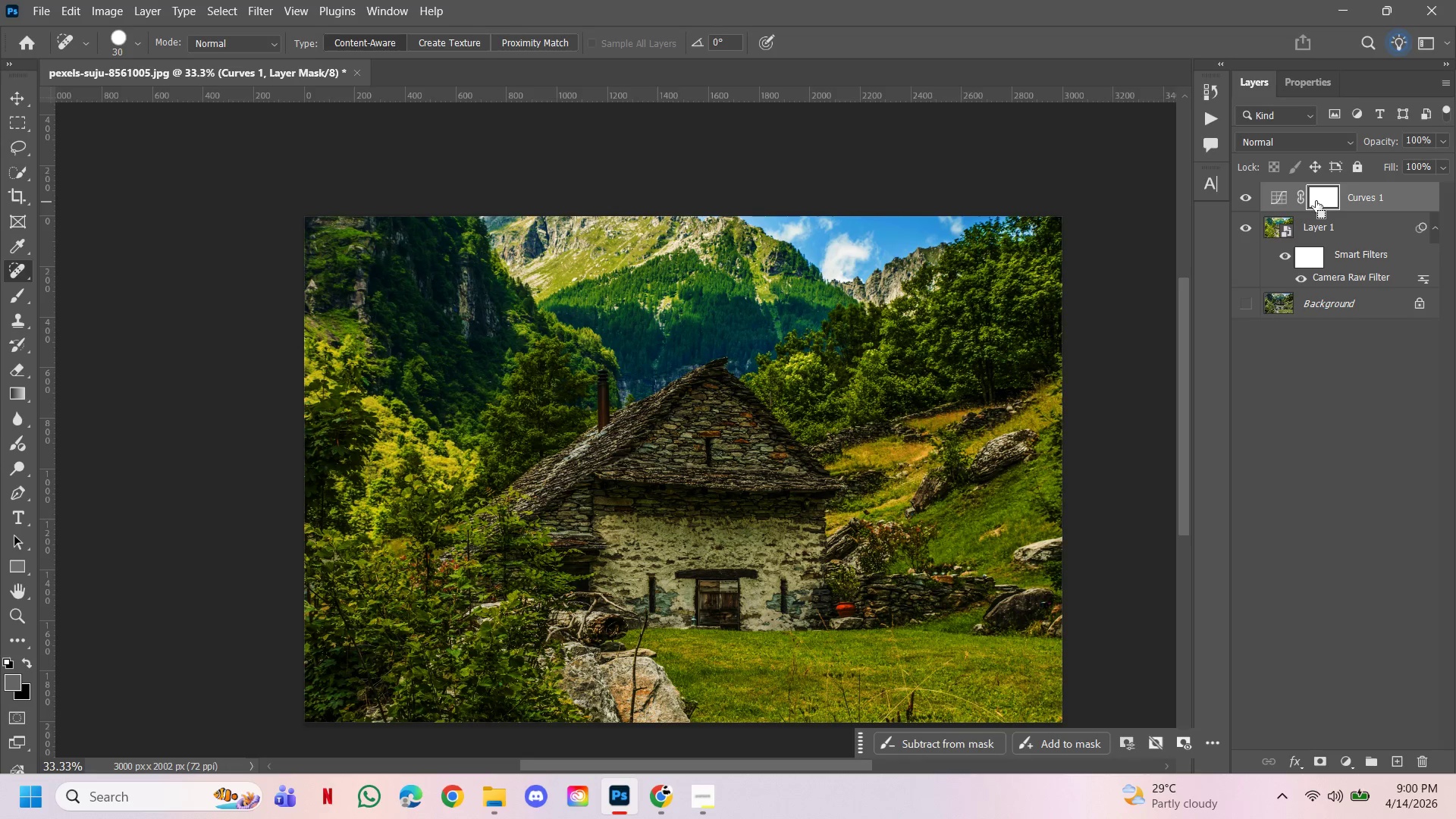 
key(Control+Shift+I)
 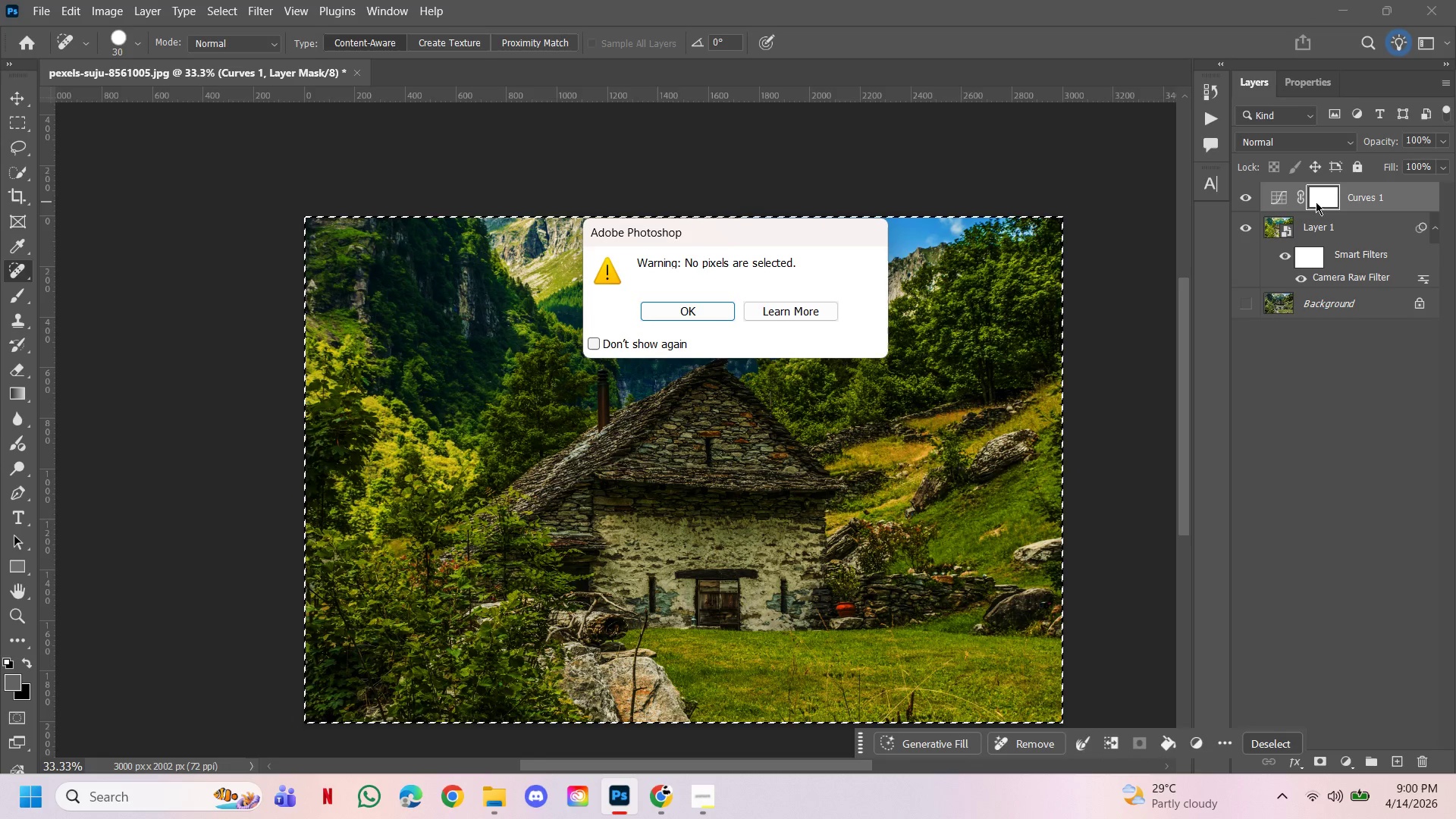 
key(Enter)
 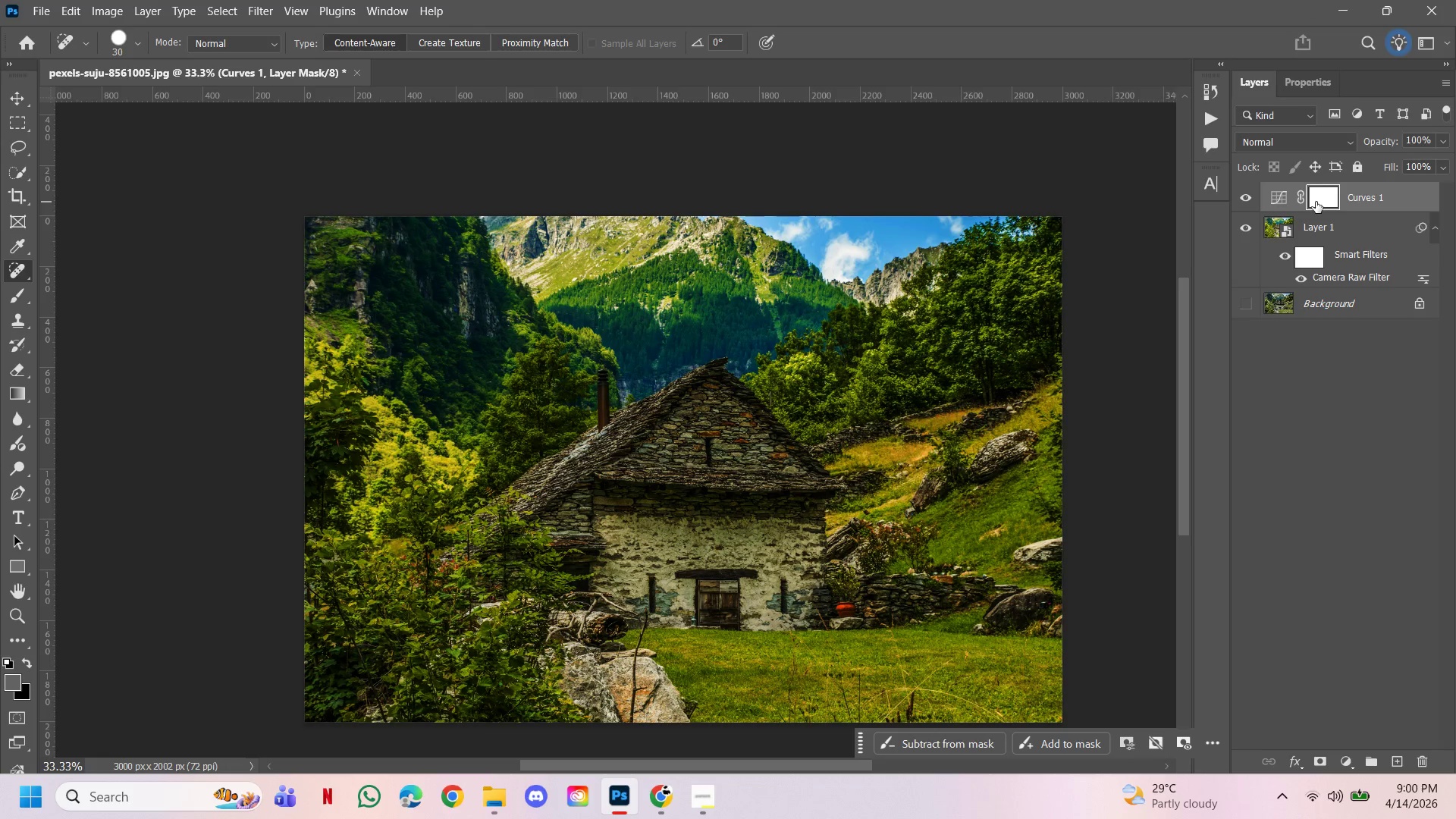 
key(Control+Shift+I)
 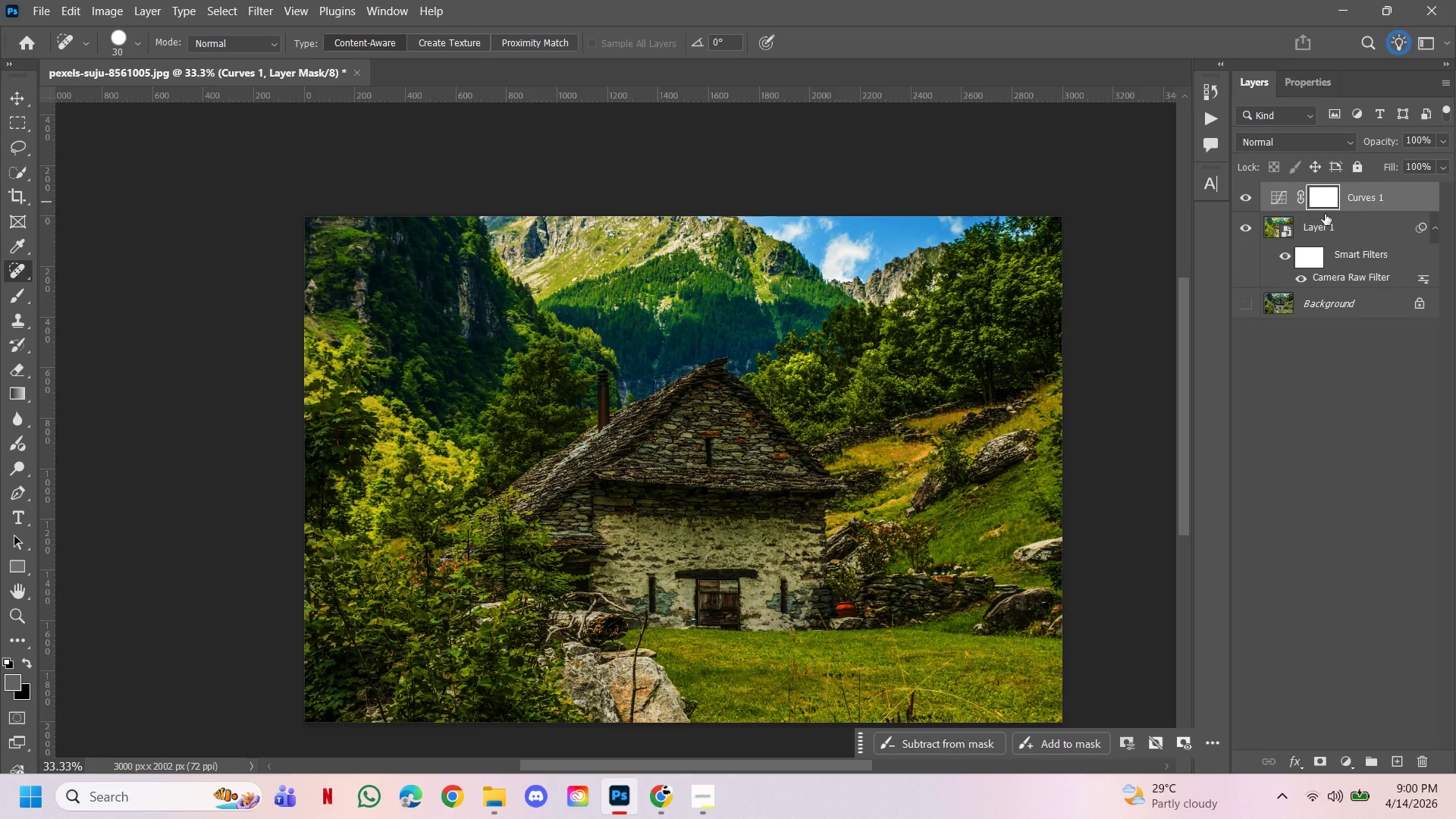 
left_click([1246, 193])
 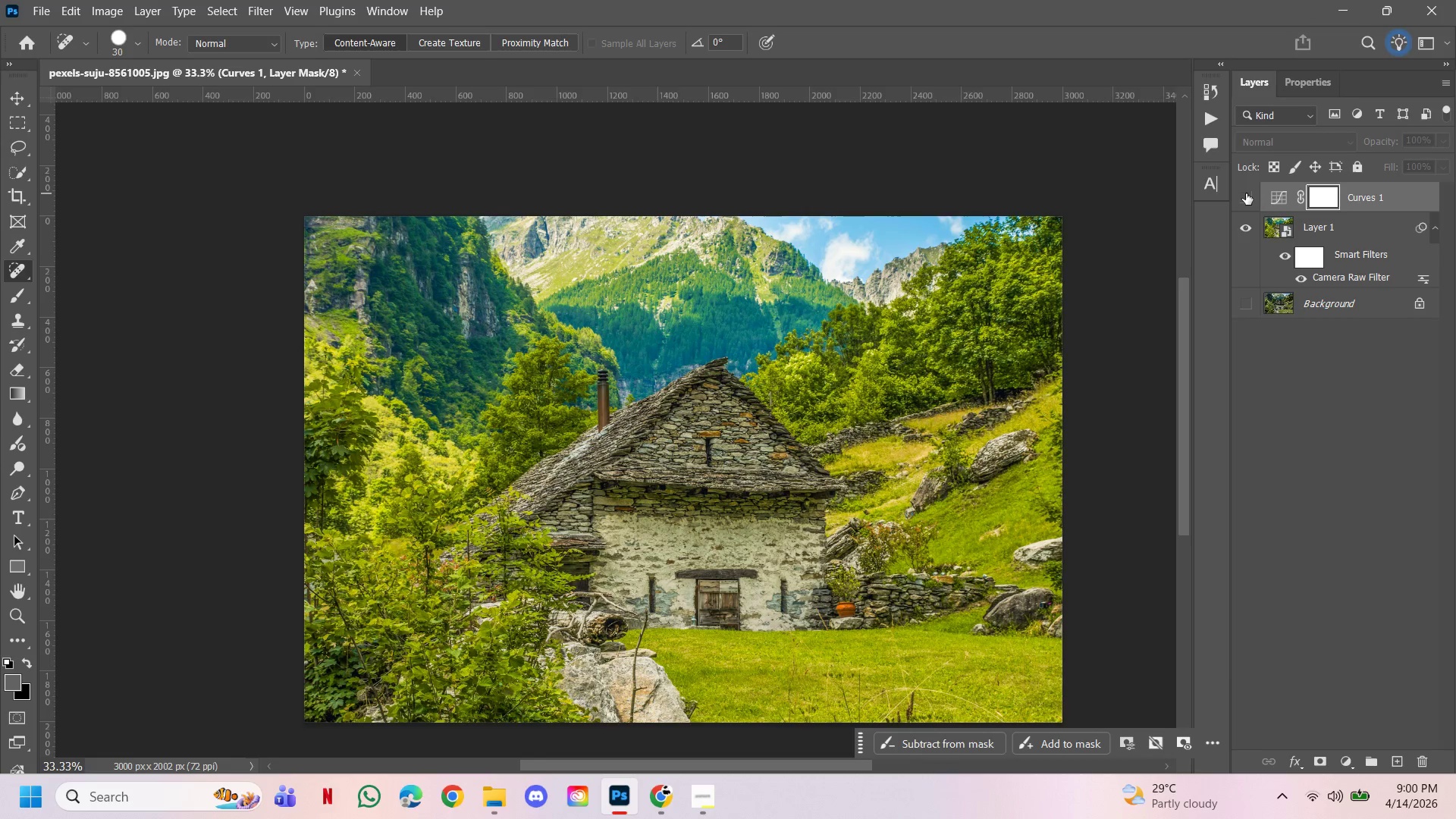 
double_click([1246, 193])
 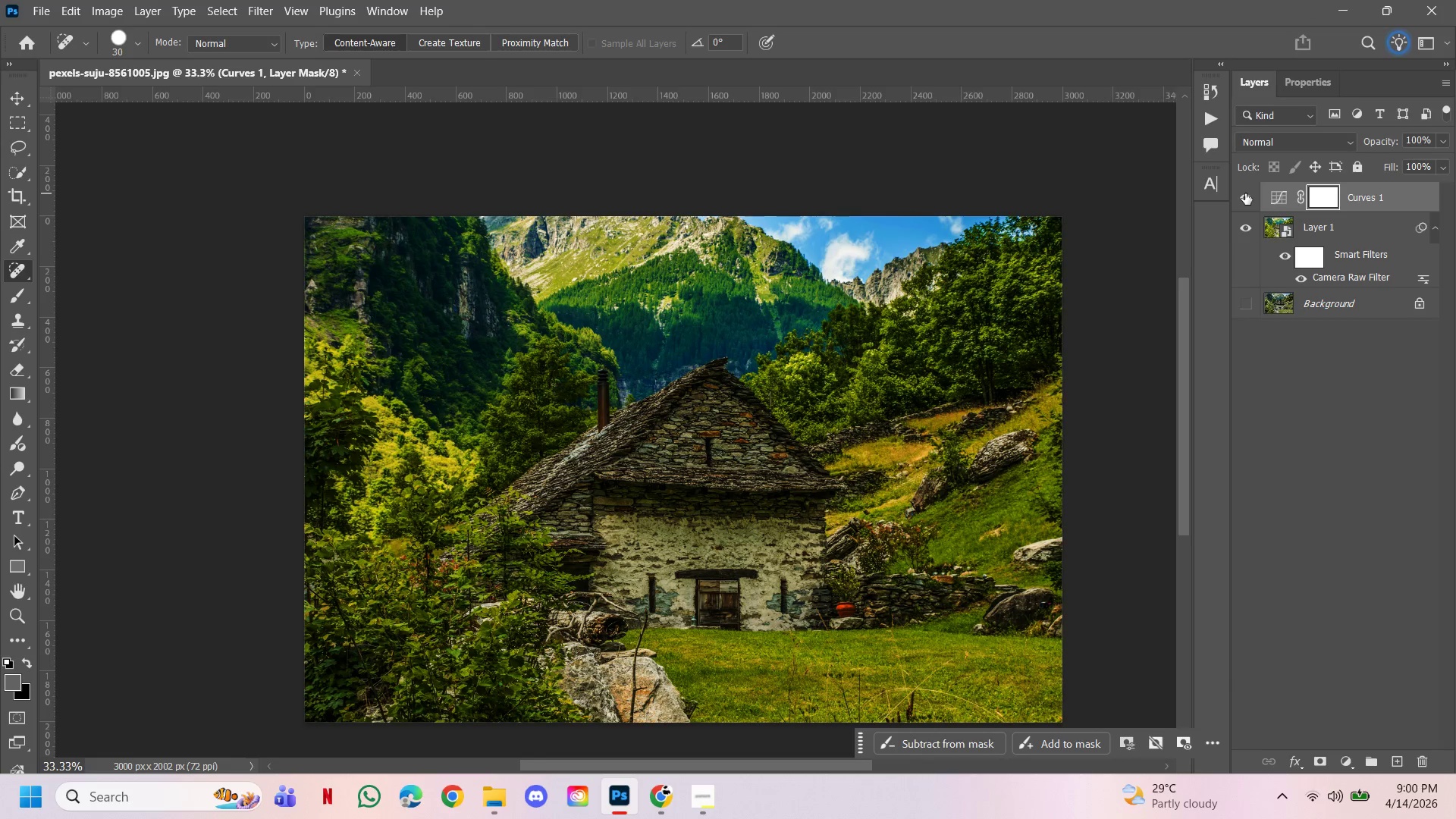 
left_click([1245, 193])
 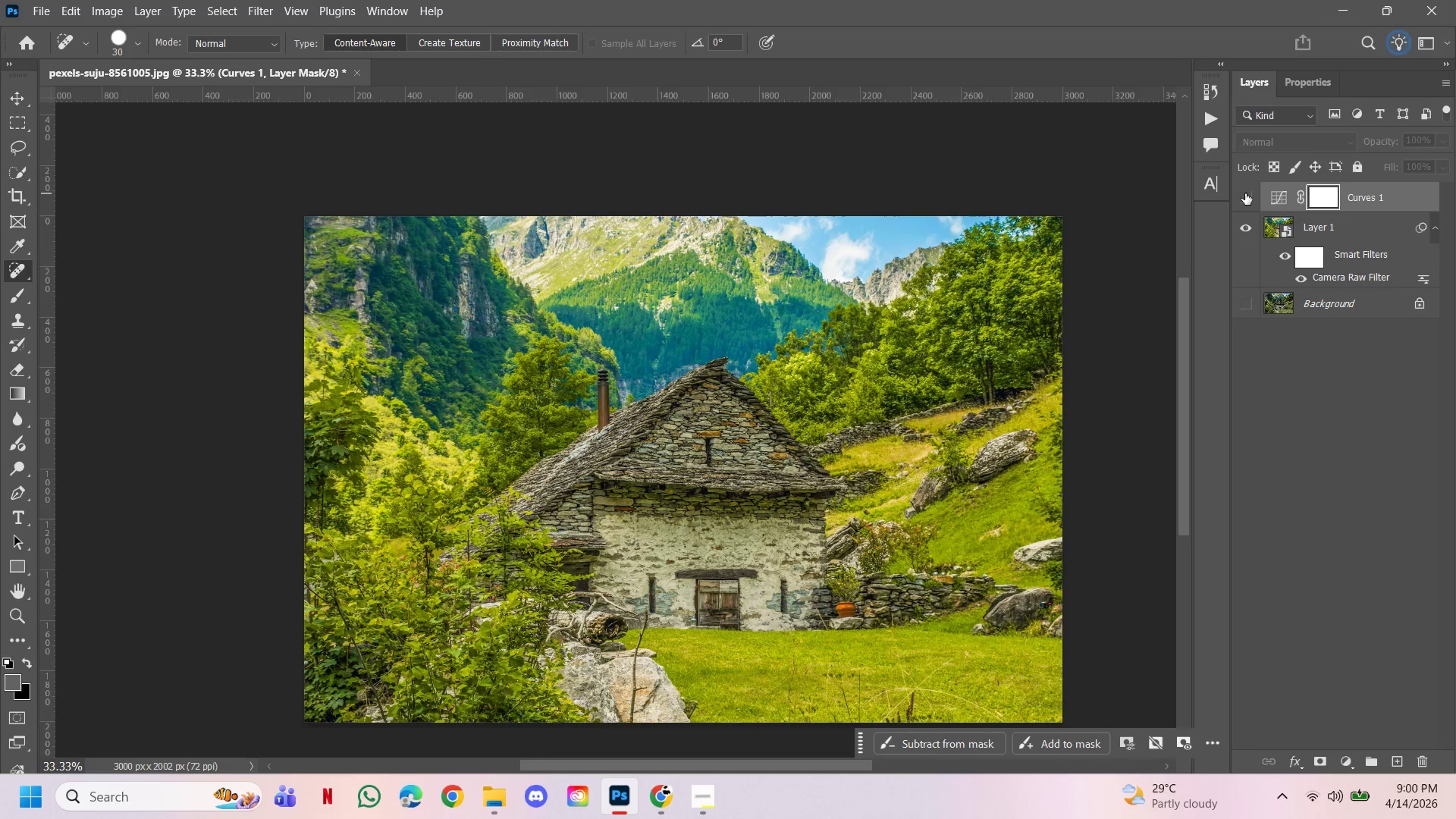 
left_click([1245, 193])
 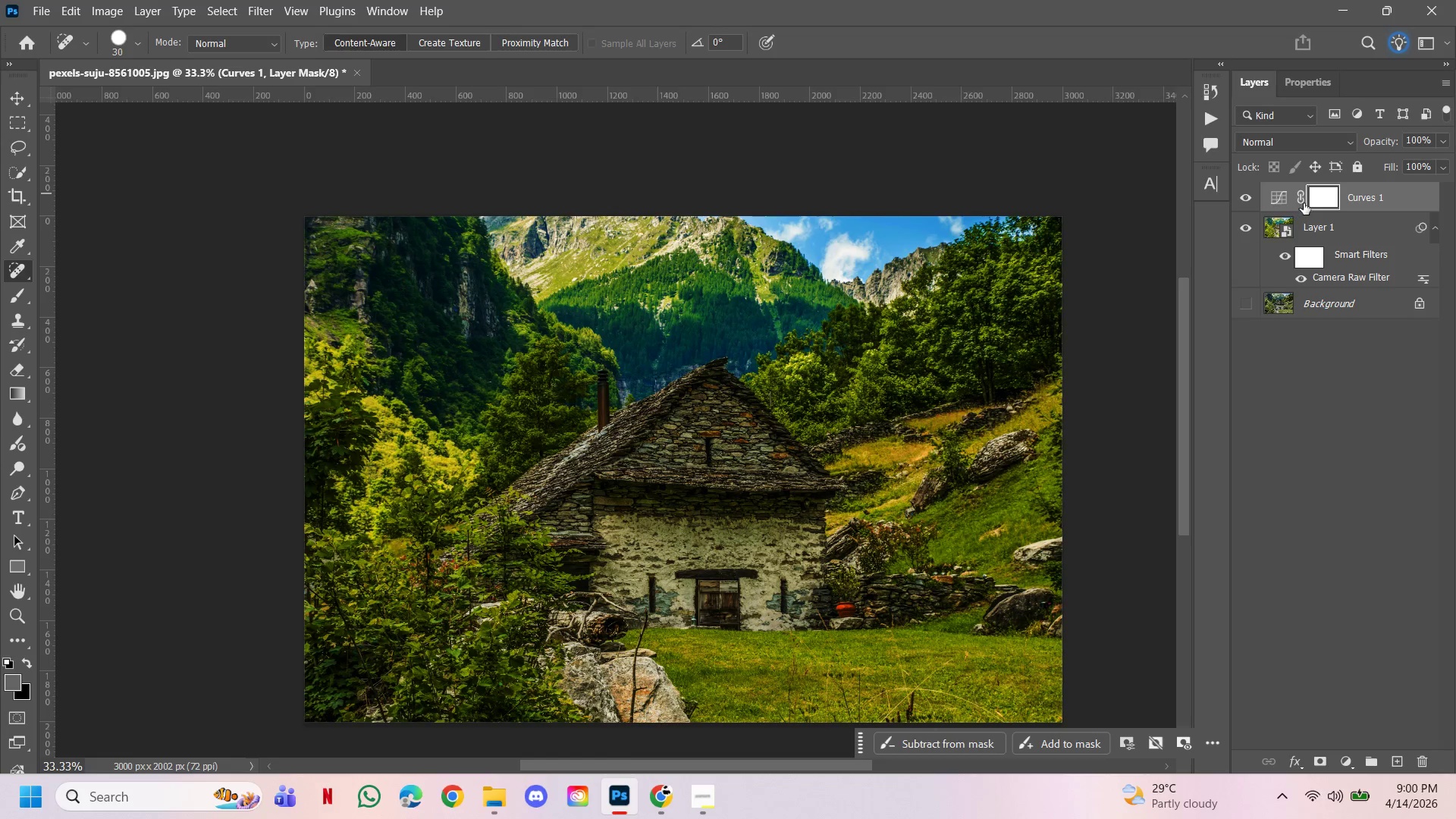 
left_click([1315, 200])
 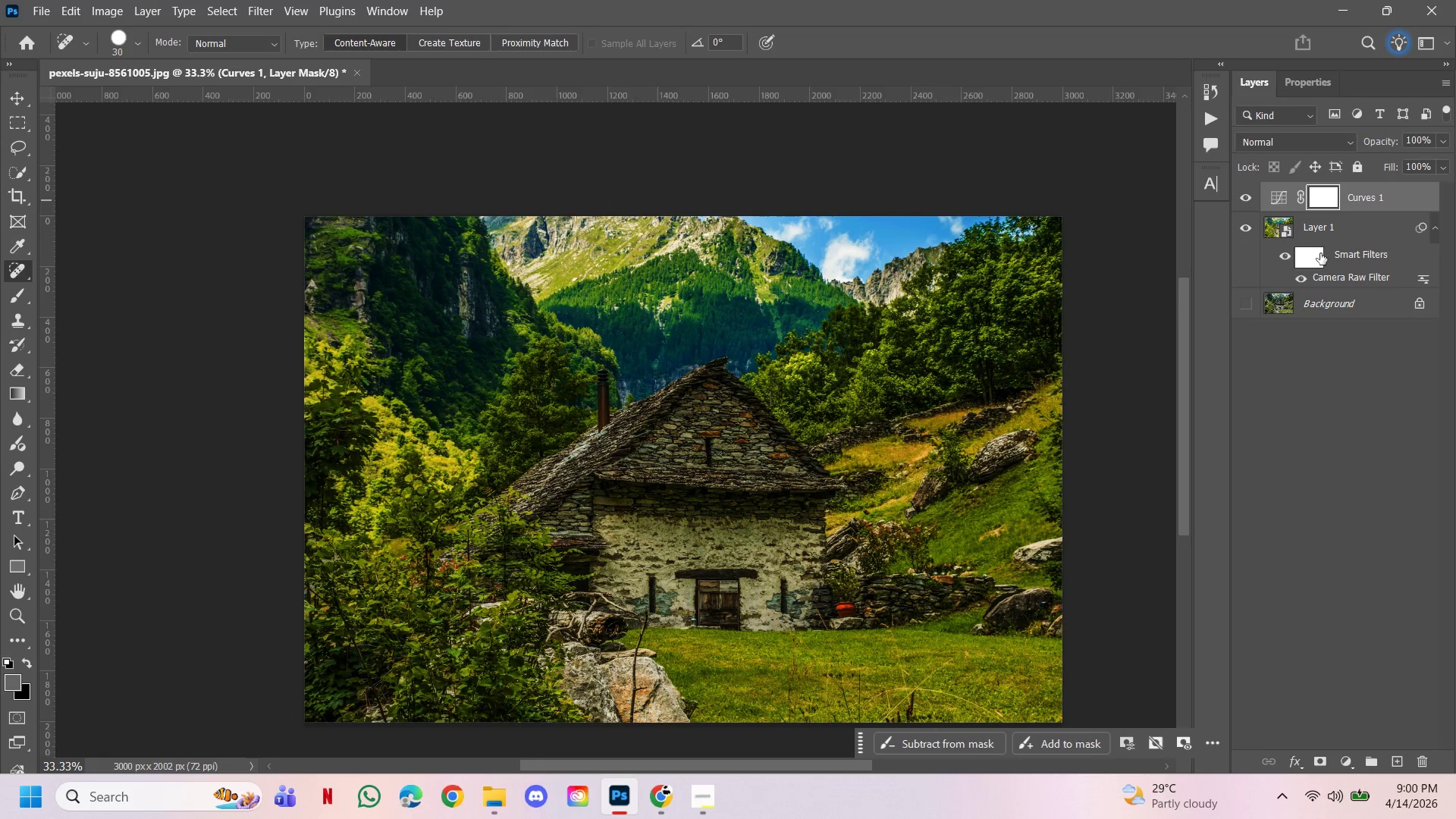 
key(M)
 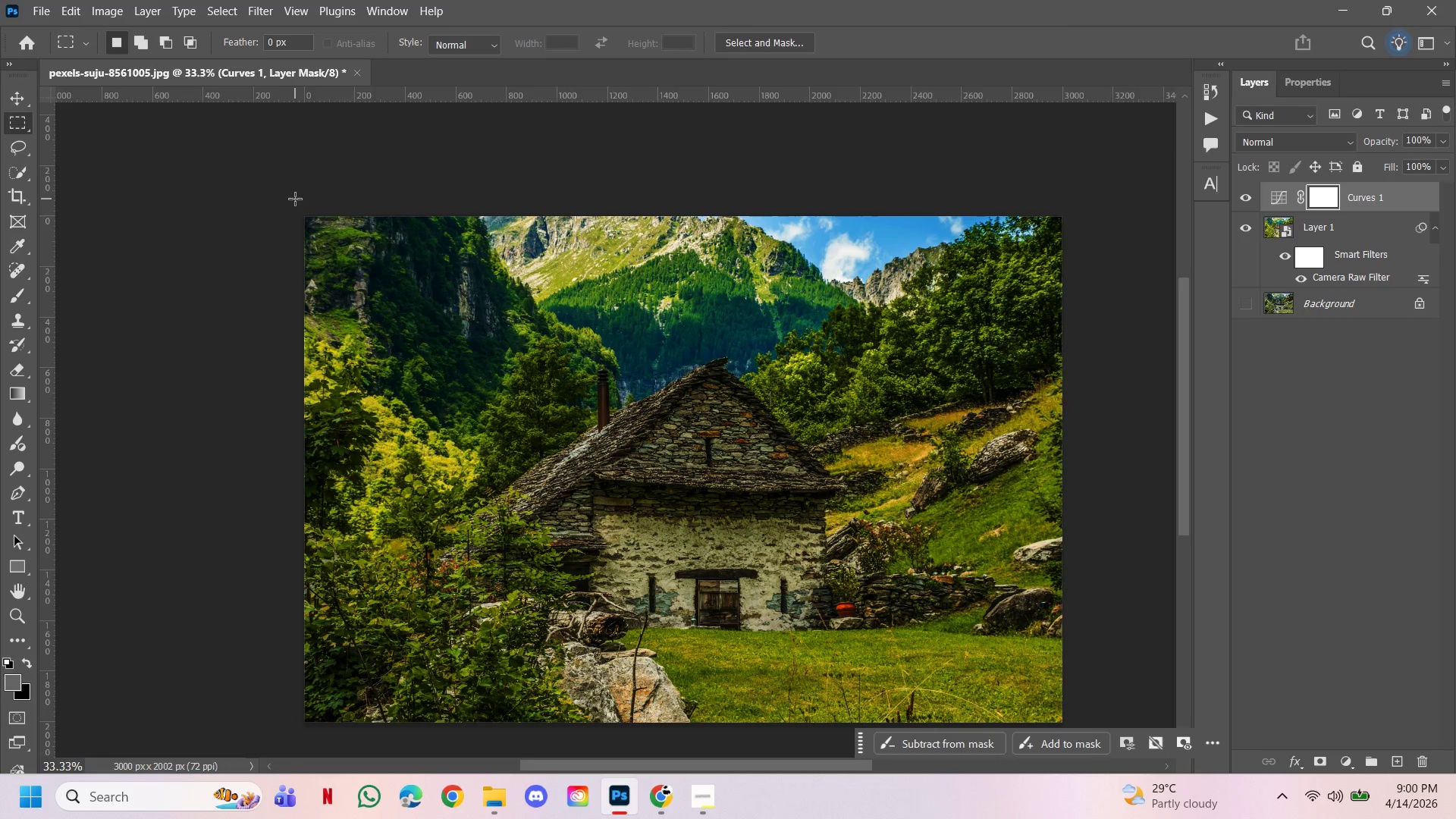 
left_click_drag(start_coordinate=[290, 197], to_coordinate=[924, 579])
 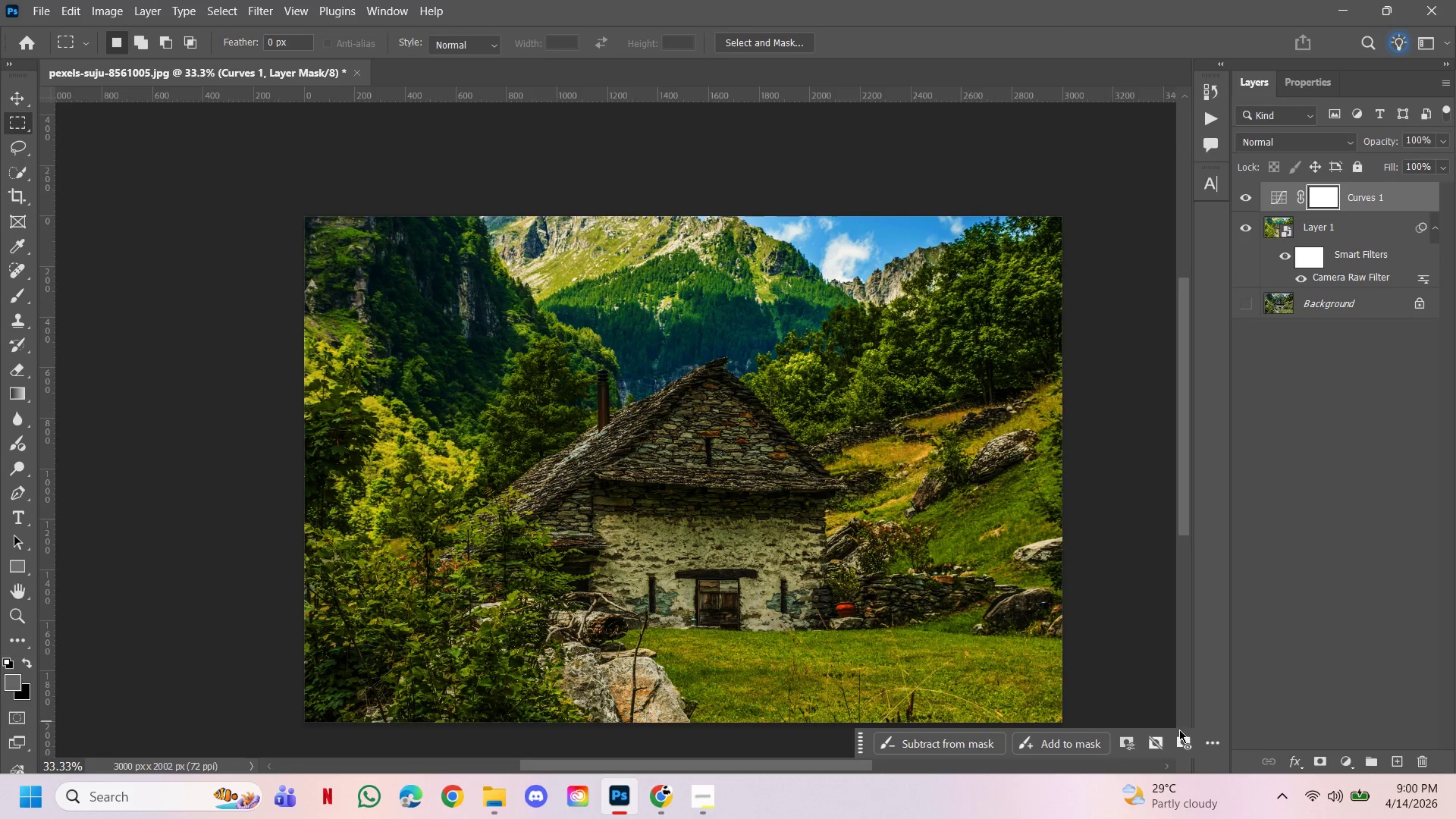 
triple_click([924, 579])
 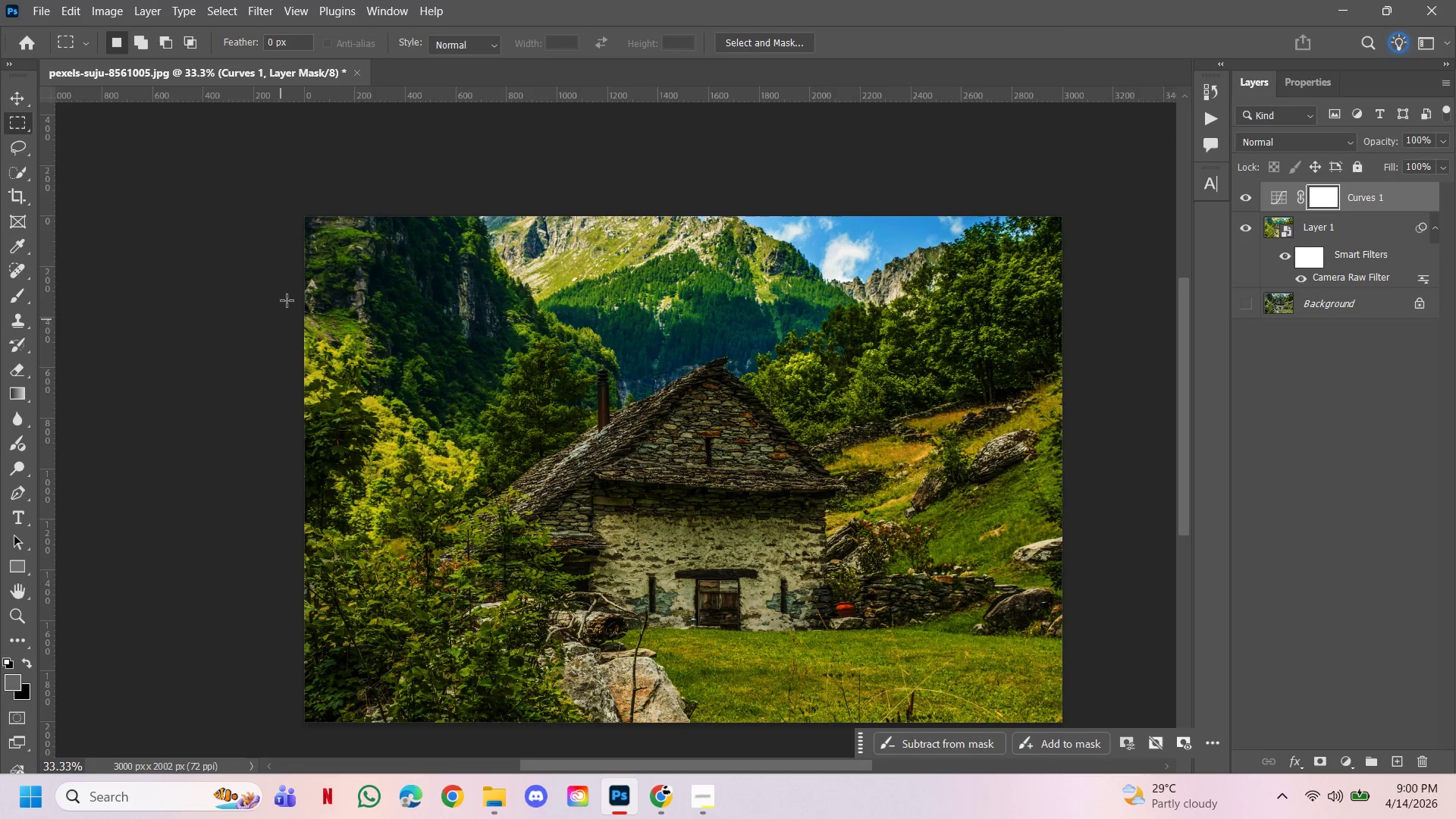 
left_click_drag(start_coordinate=[277, 193], to_coordinate=[1114, 740])
 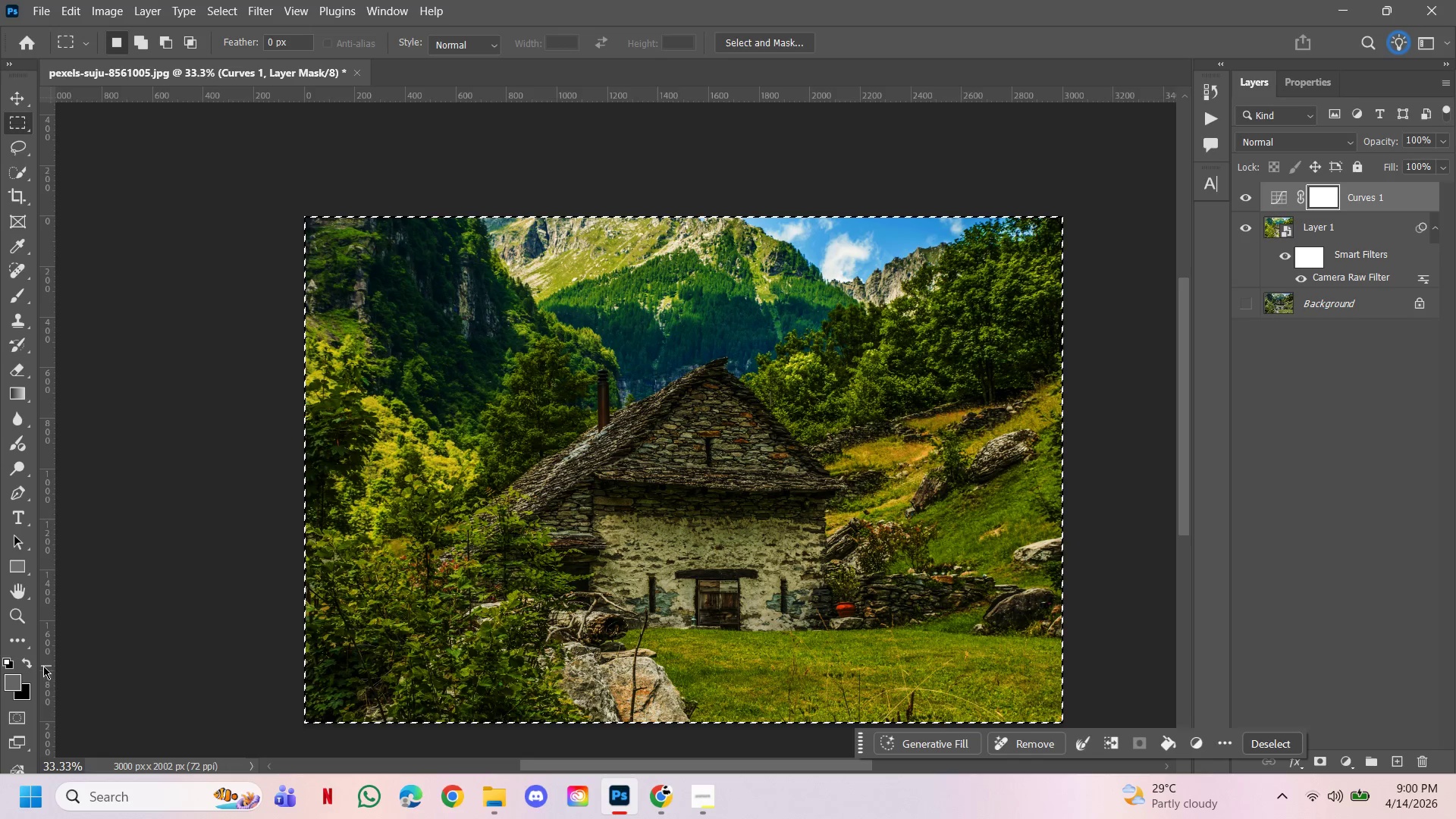 
left_click([31, 669])
 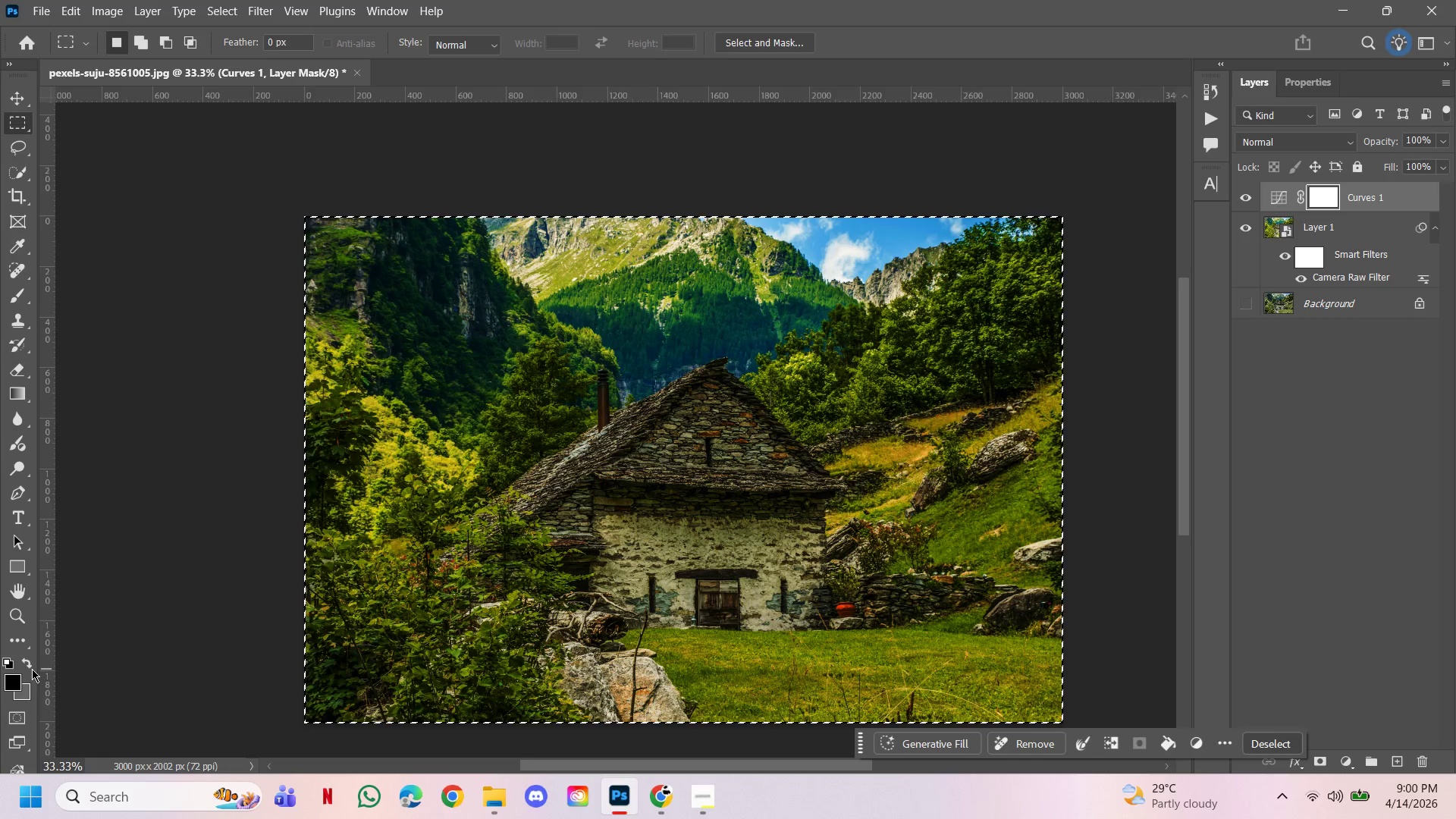 
key(Delete)
 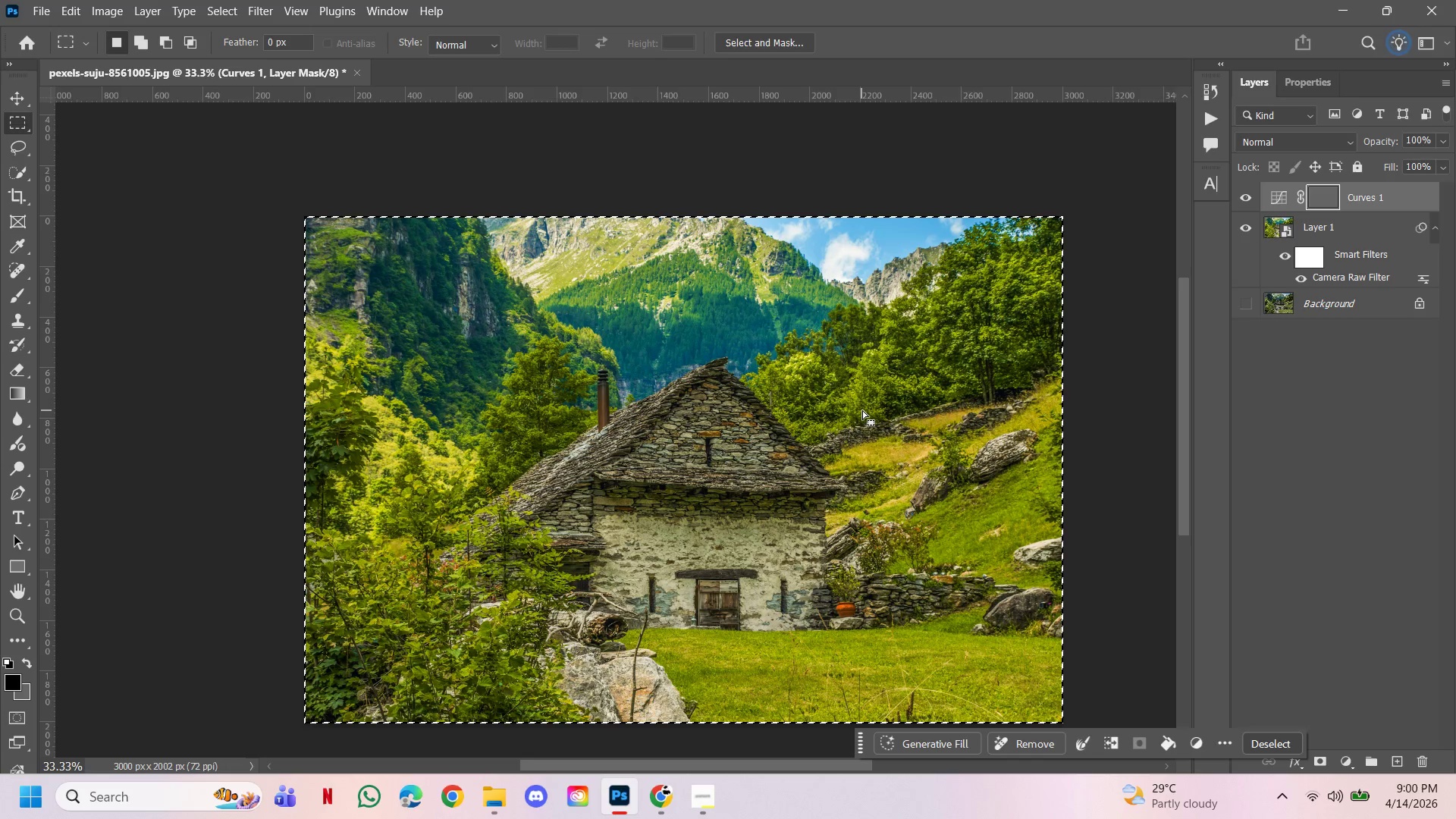 
key(Control+D)
 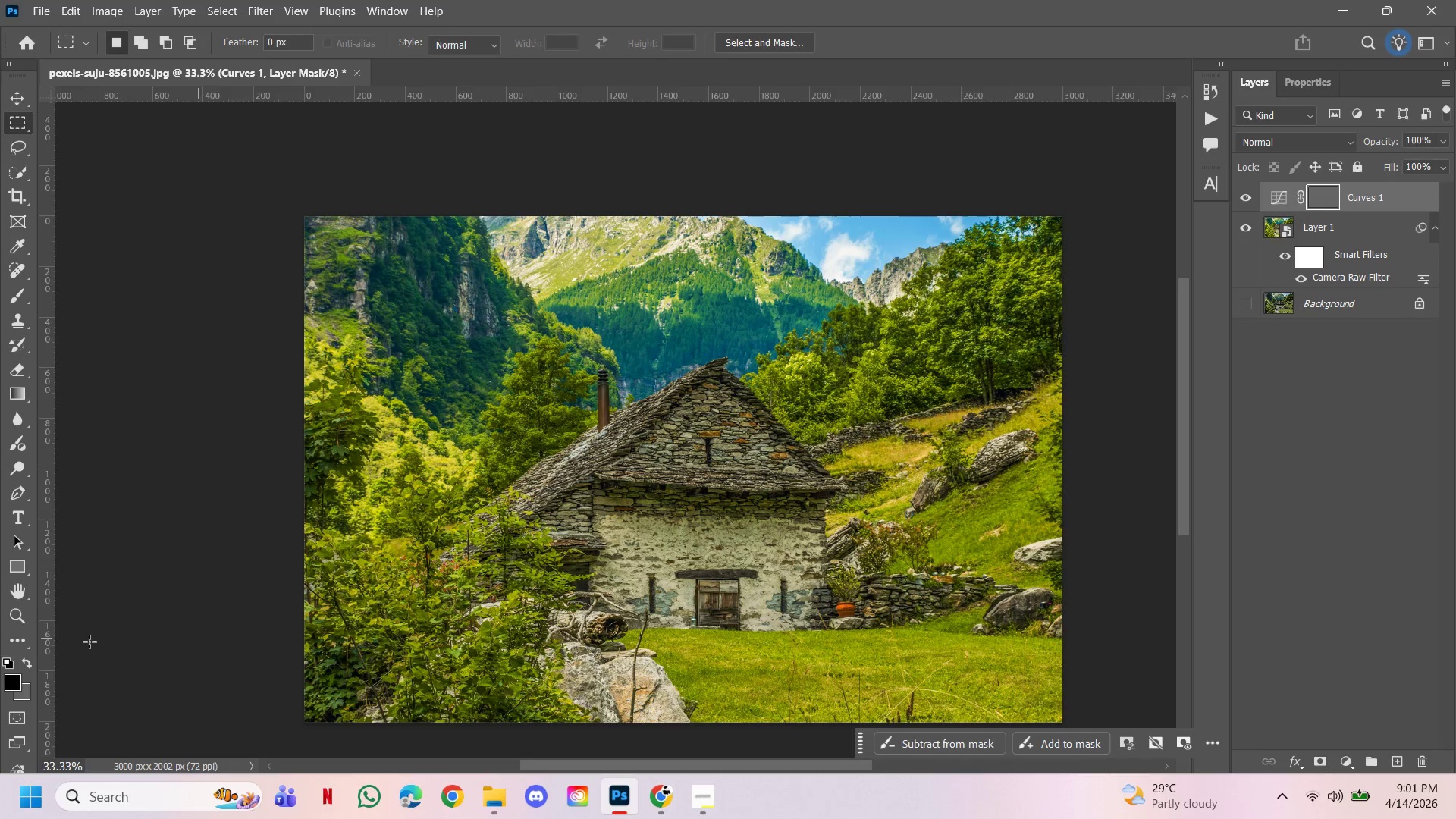 
left_click([29, 661])
 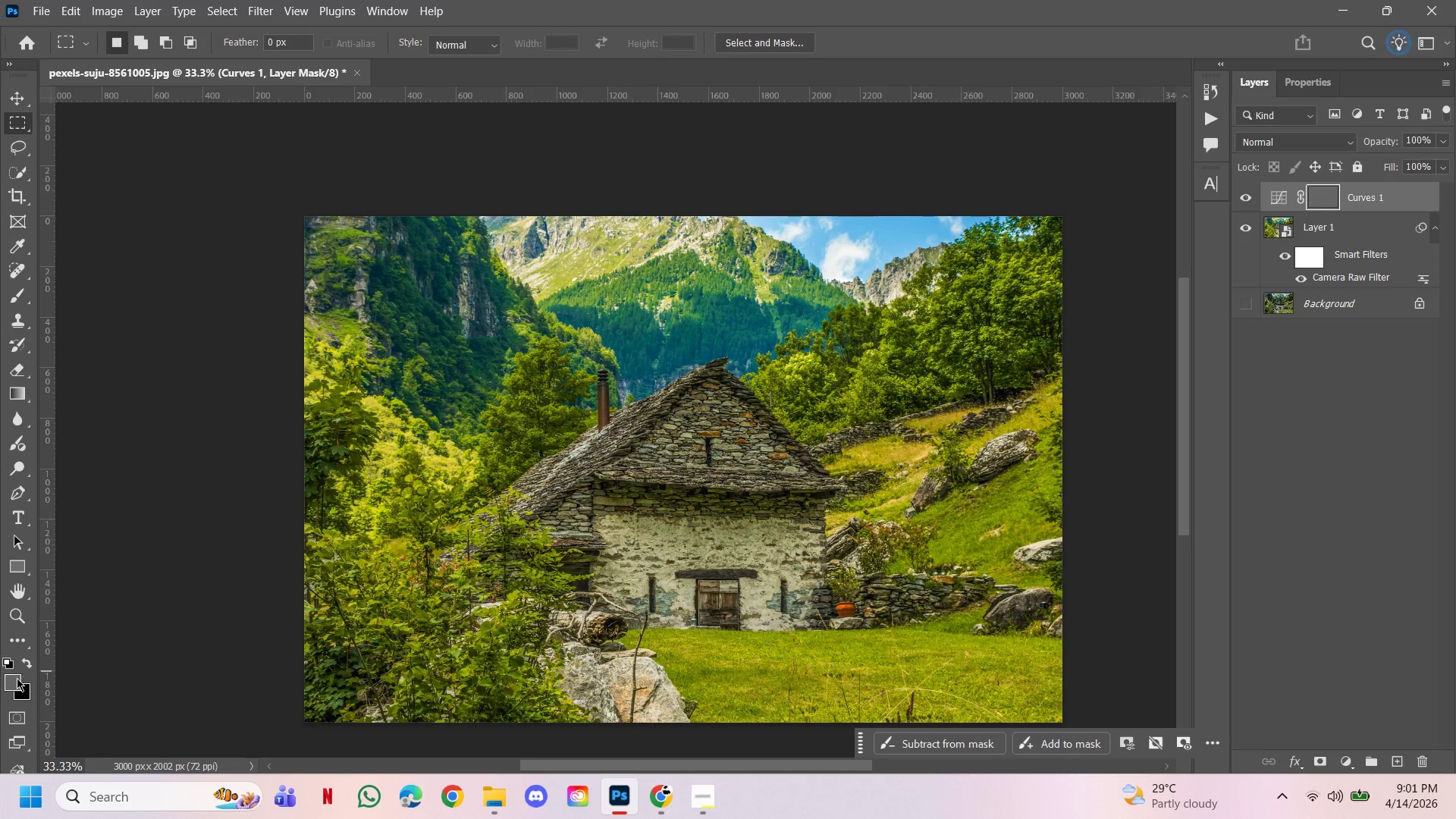 
double_click([17, 678])
 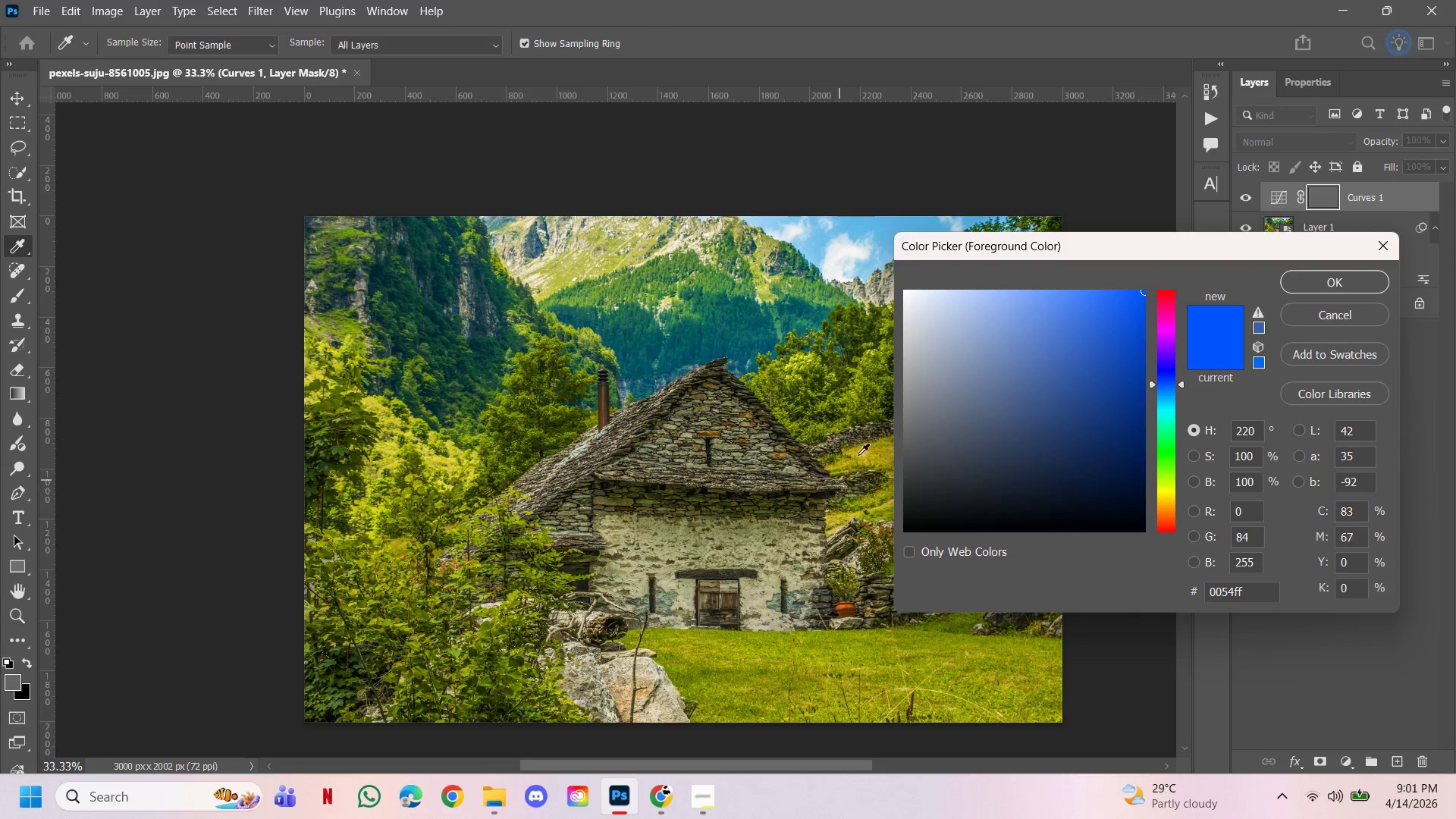 
left_click_drag(start_coordinate=[955, 407], to_coordinate=[901, 256])
 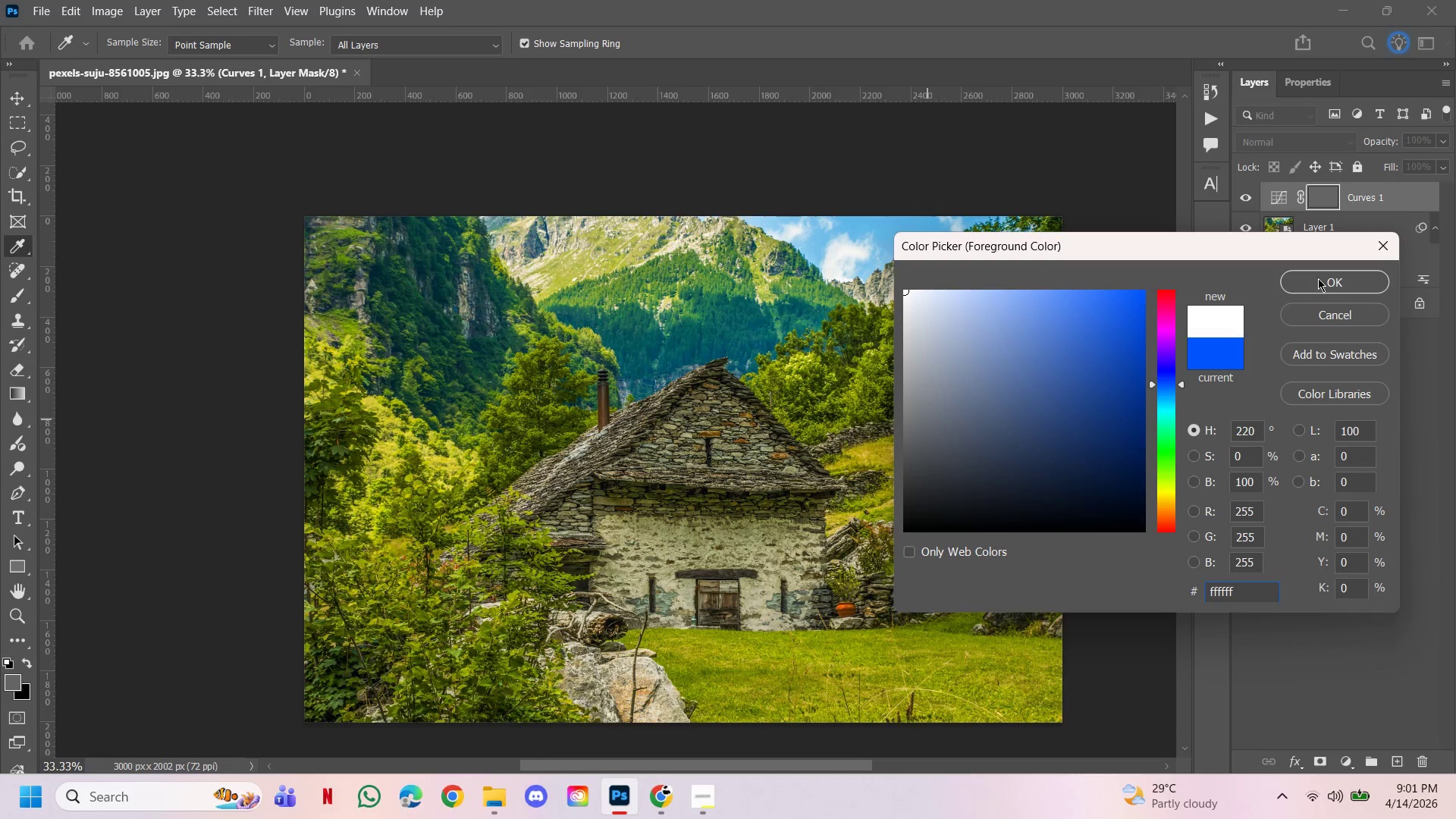 
left_click([1320, 279])
 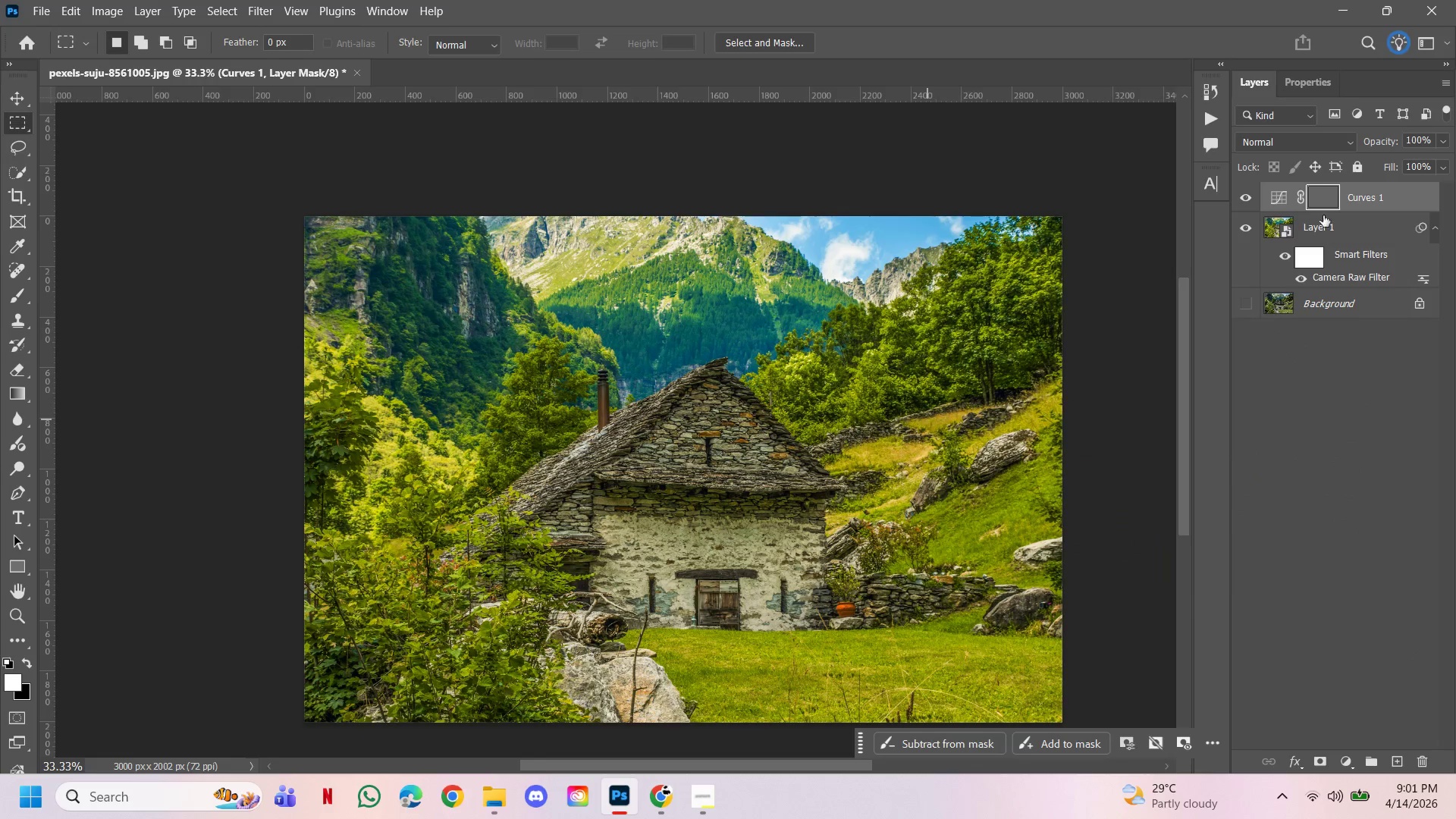 
left_click([1323, 192])
 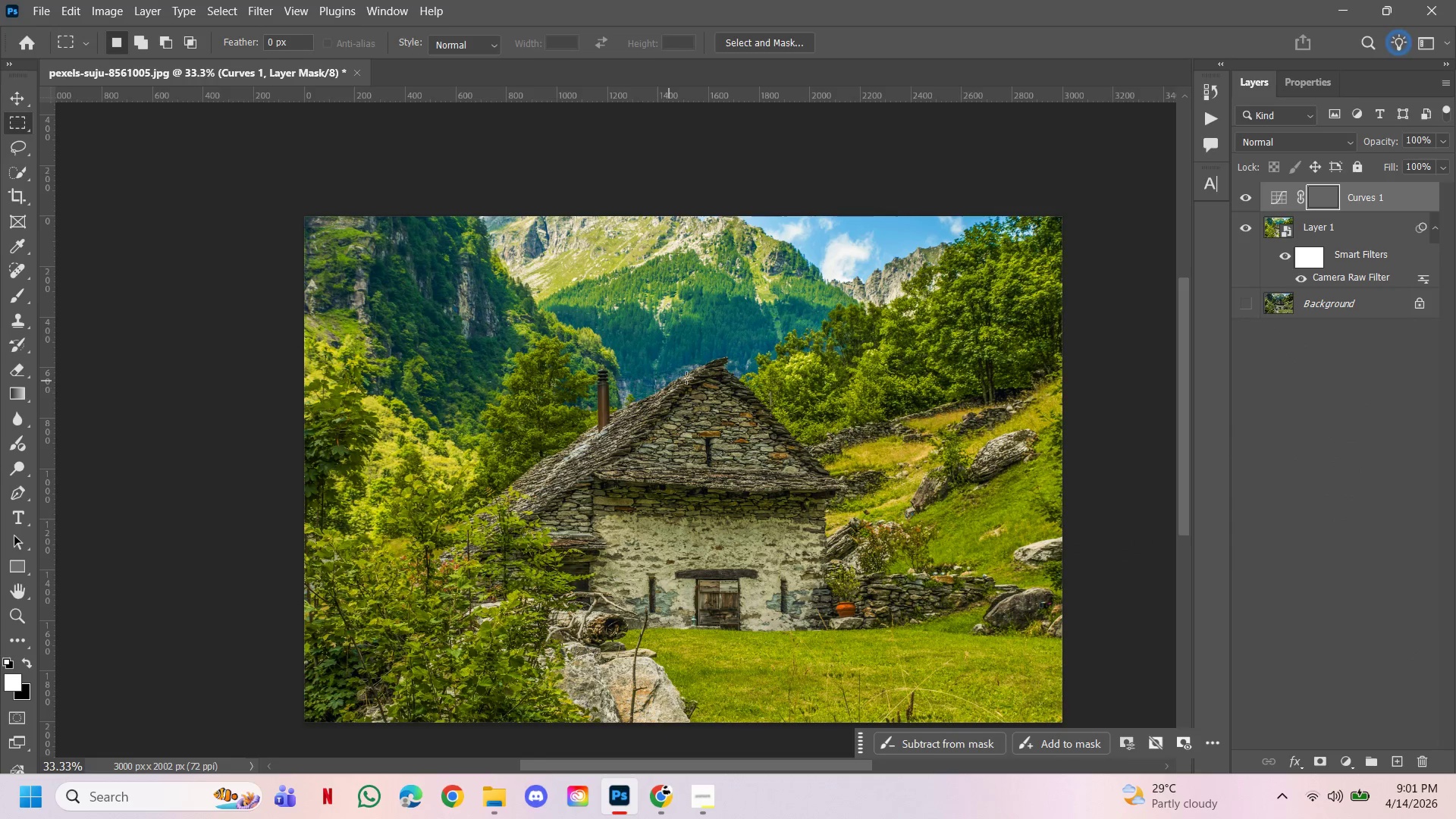 
hold_key(key=ControlLeft, duration=2.3)
left_click([1319, 199])
 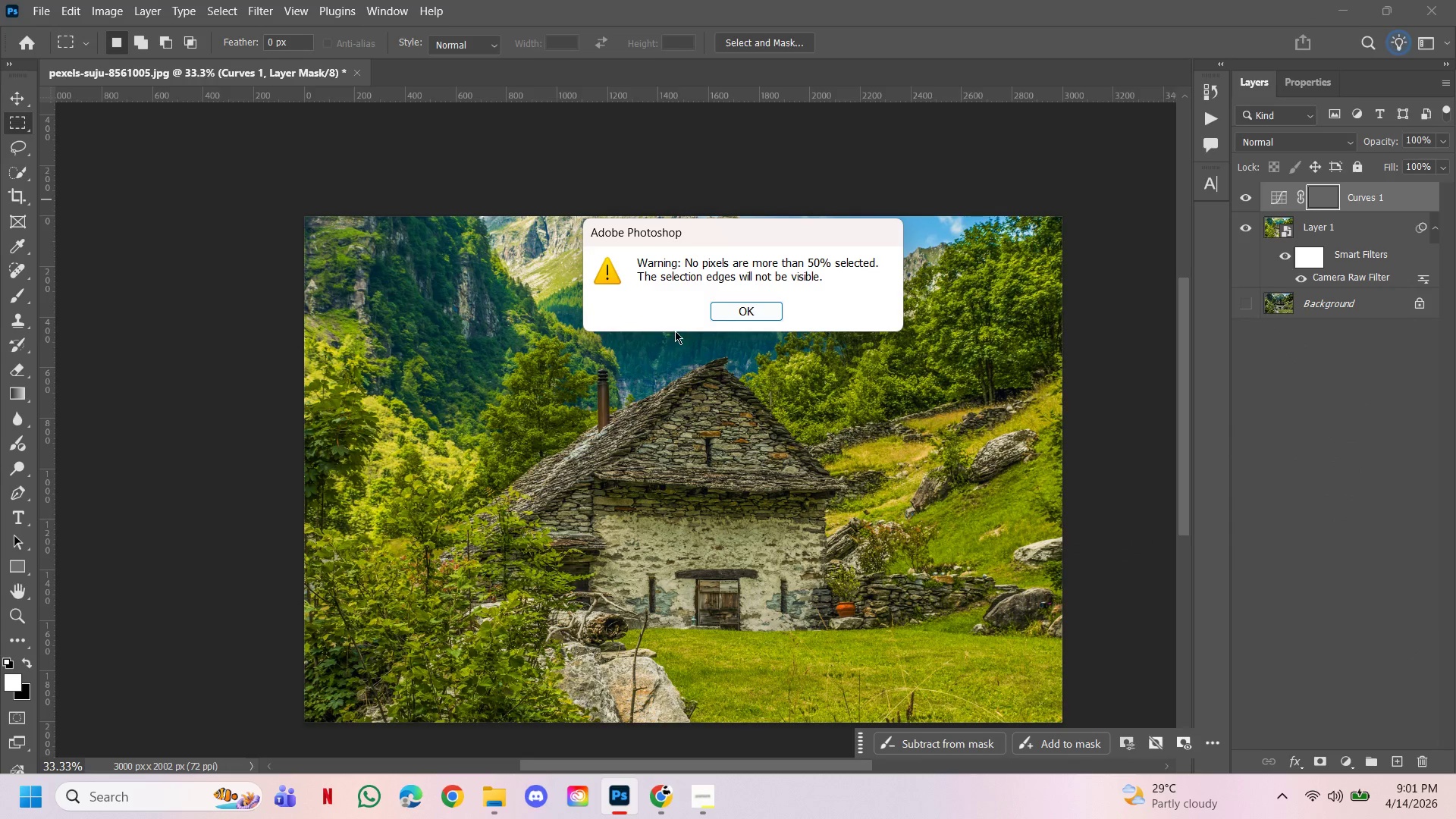 
left_click([761, 312])
 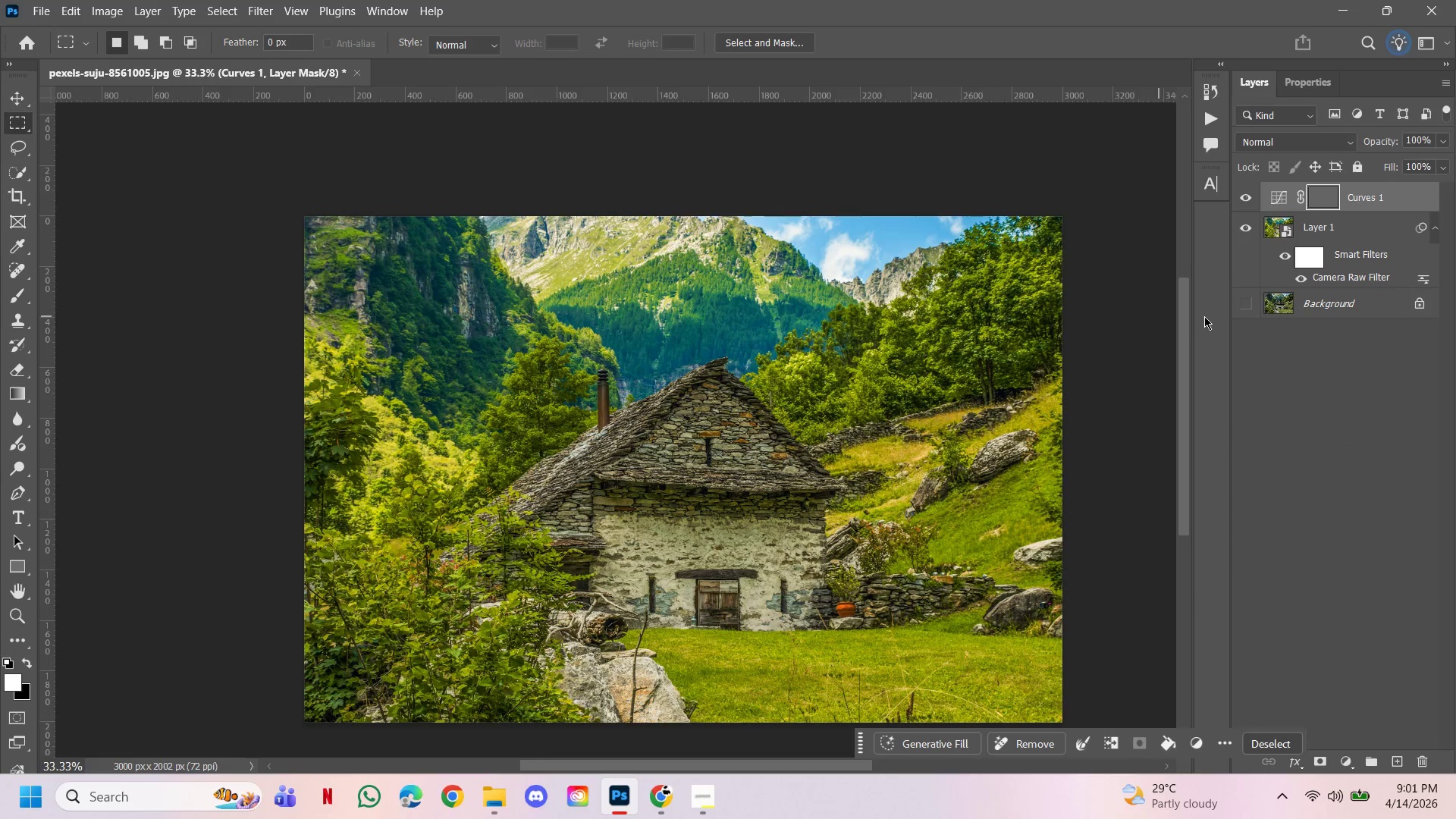 
key(Control+ControlLeft)
 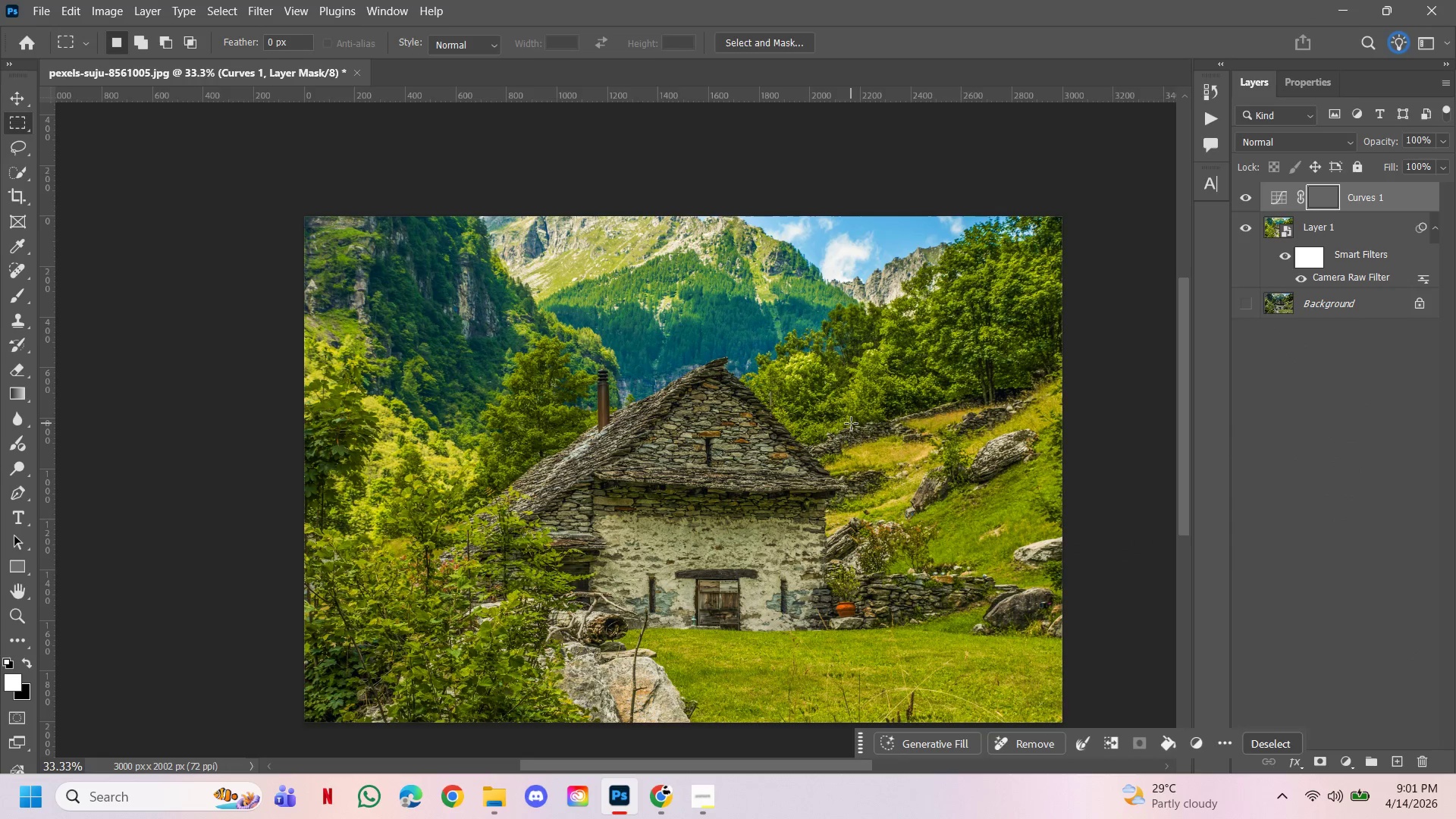 
key(Delete)
 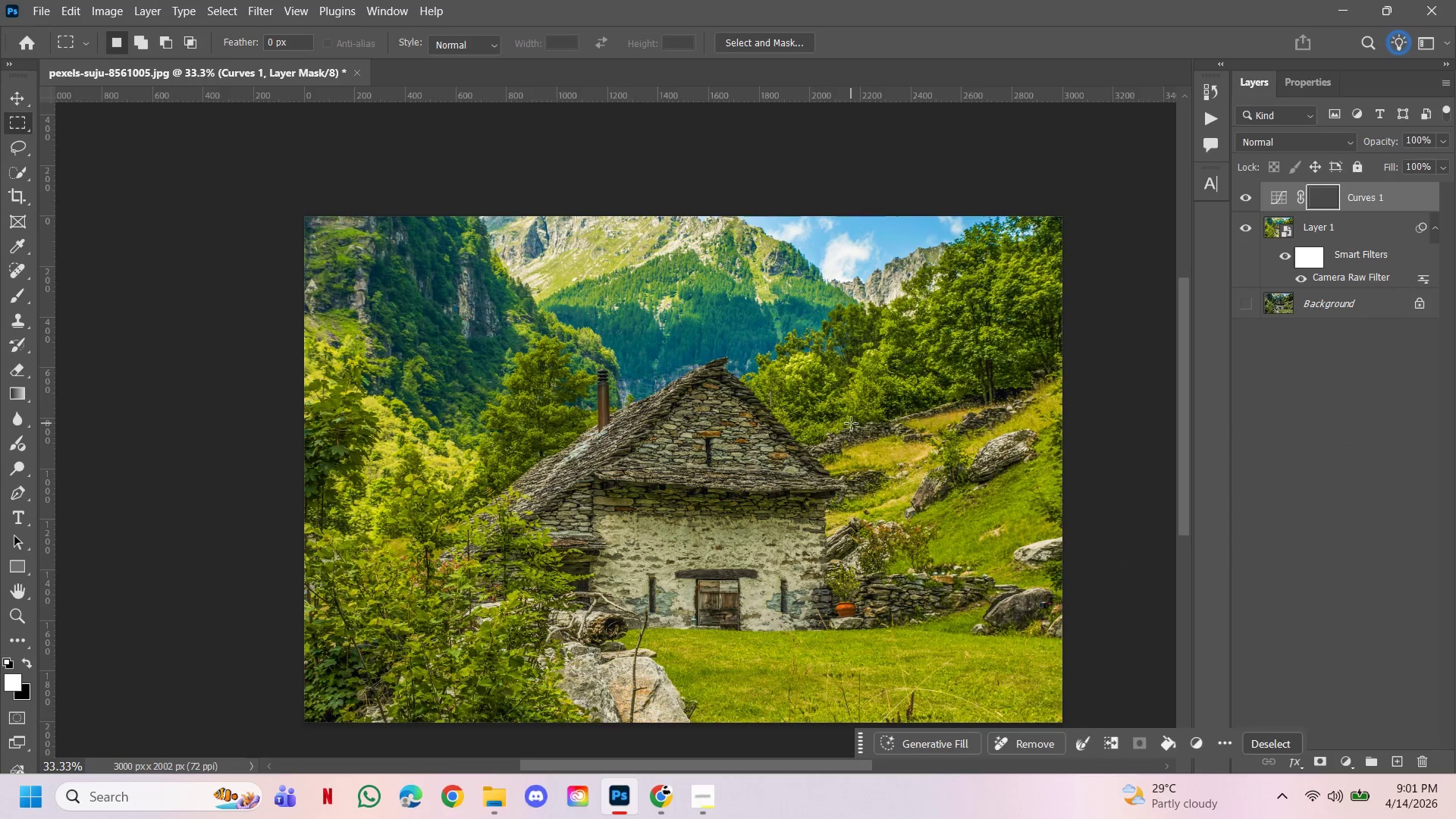 
key(Delete)
 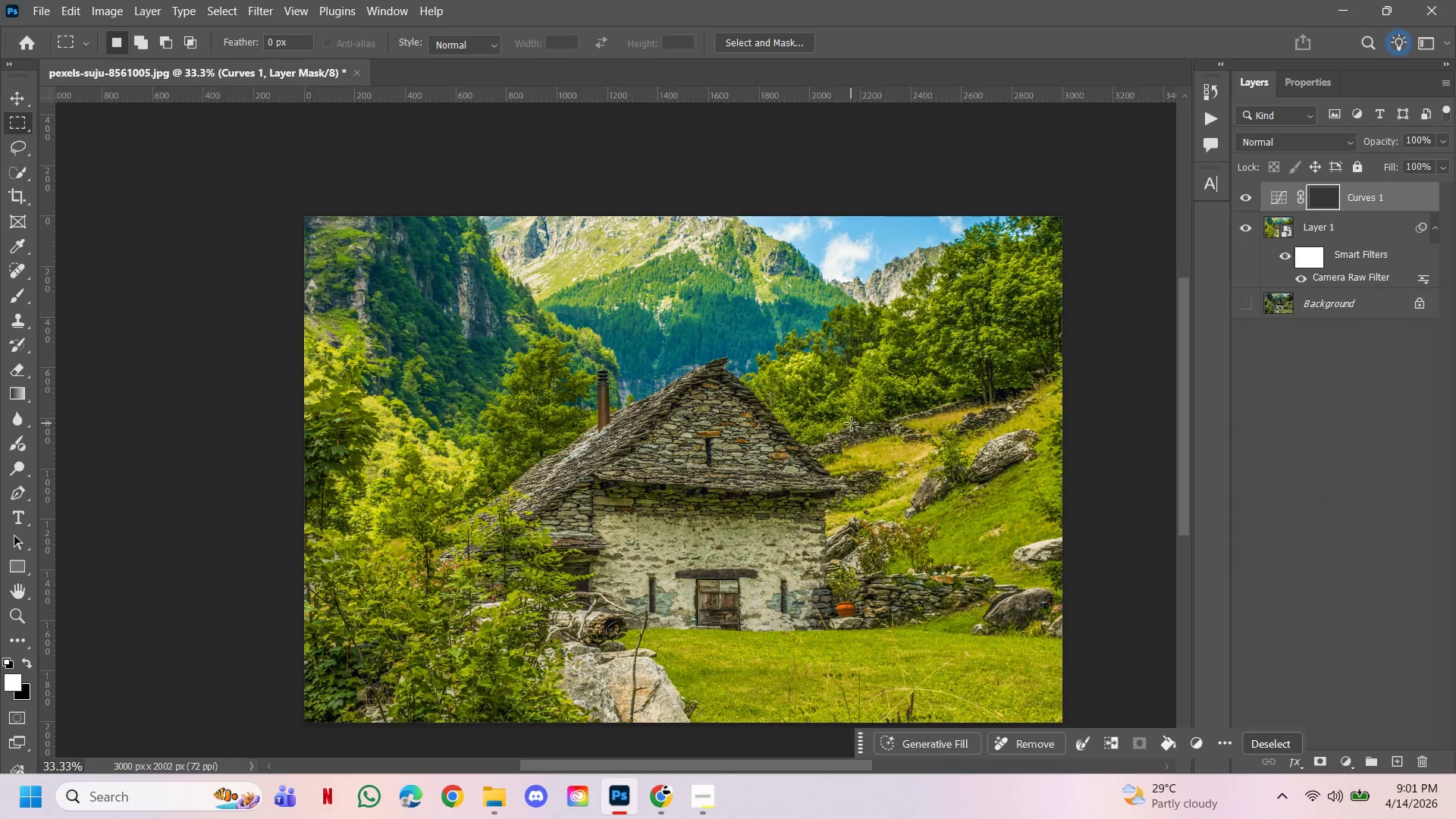 
key(Delete)
 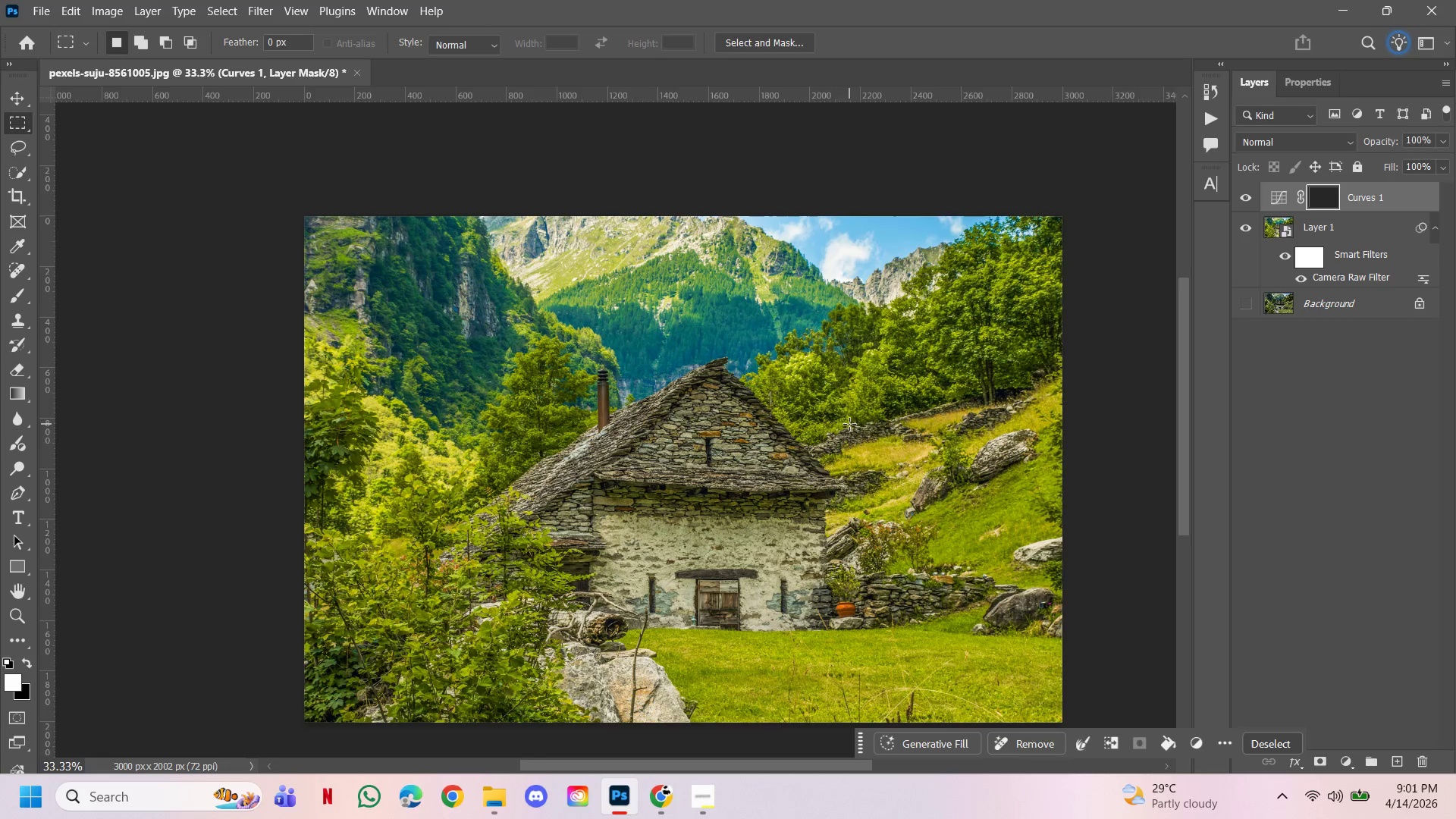 
key(Delete)
 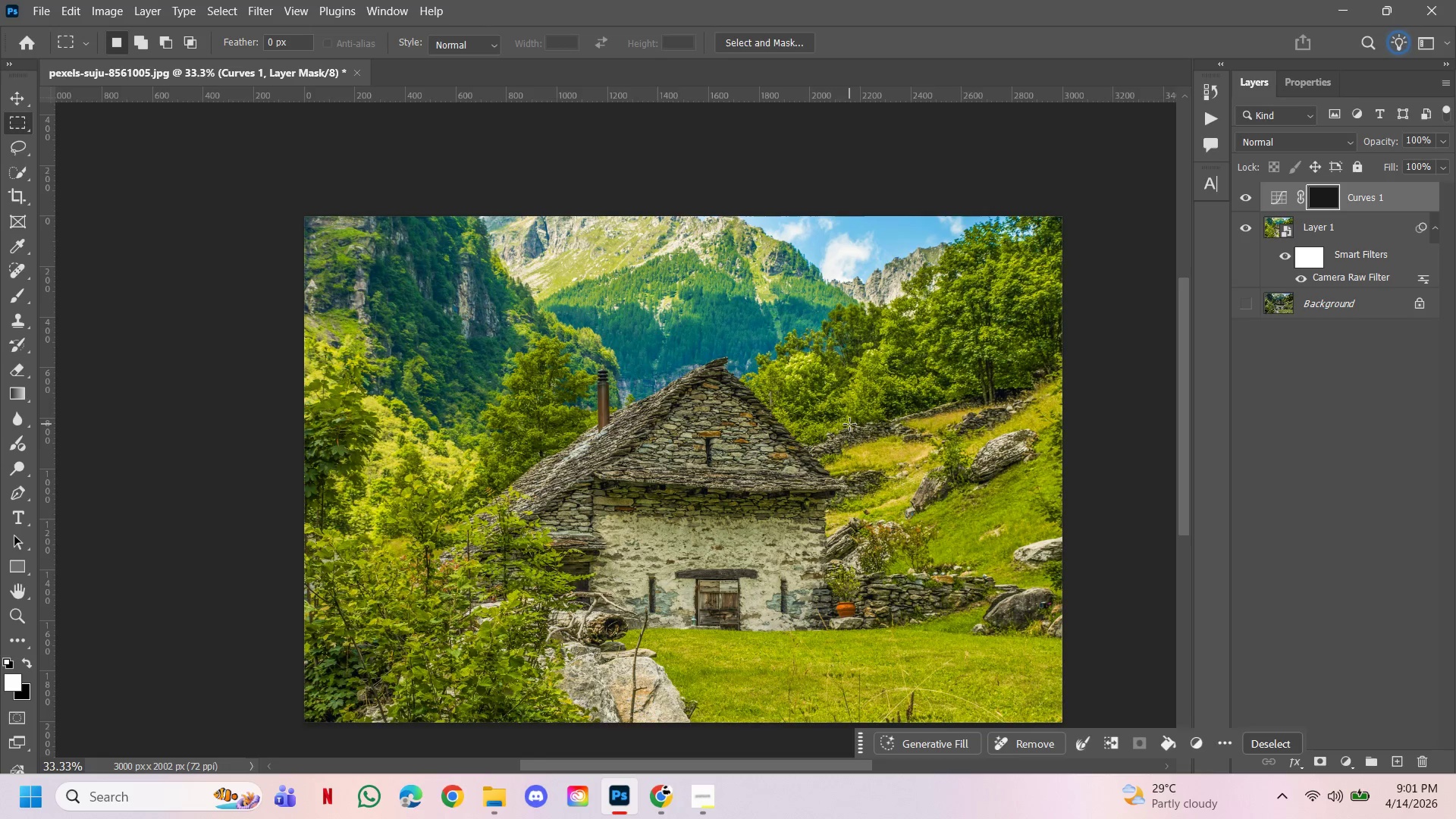 
key(Delete)
 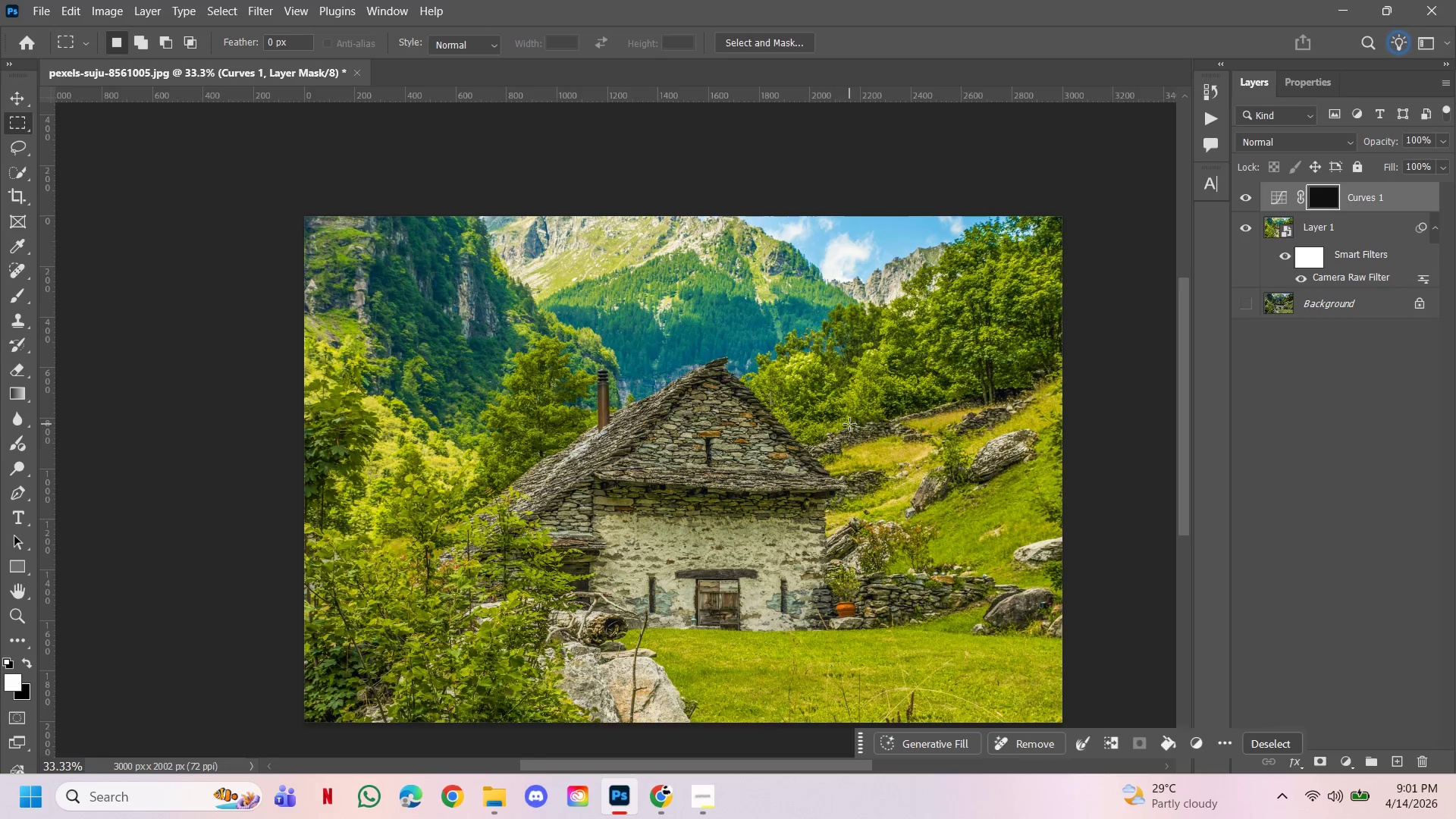 
key(Delete)
 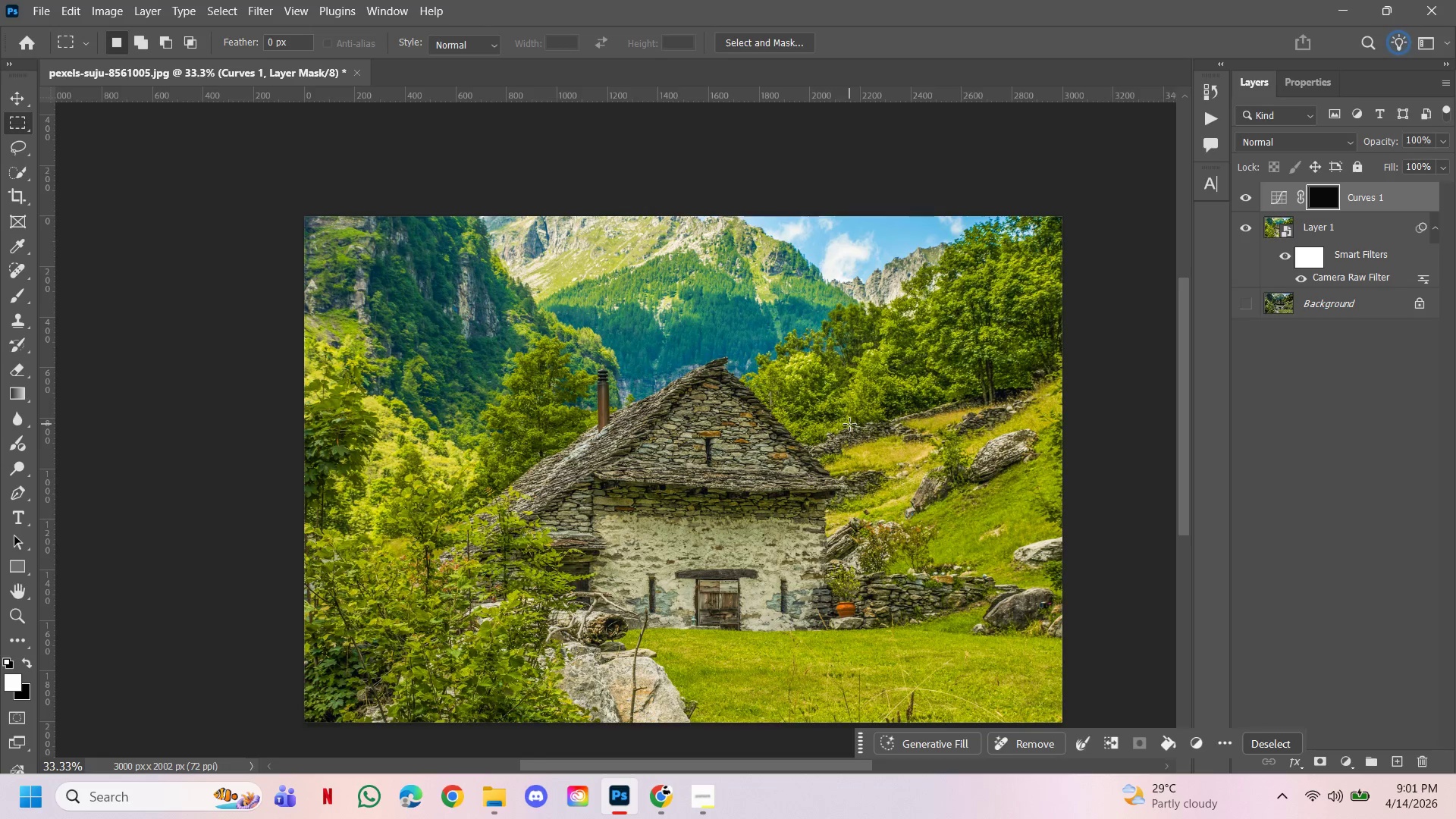 
key(Delete)
 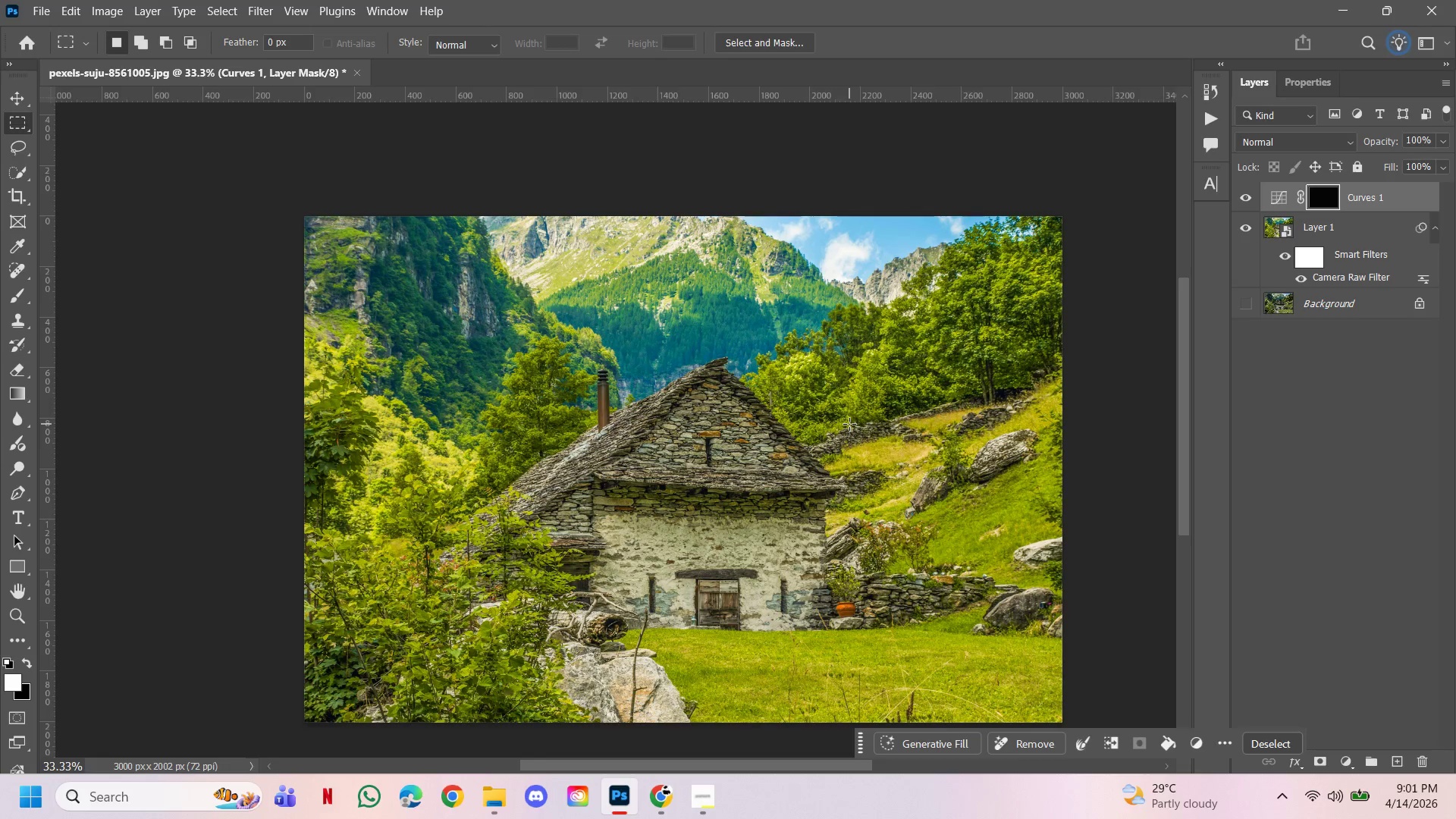 
key(Delete)
 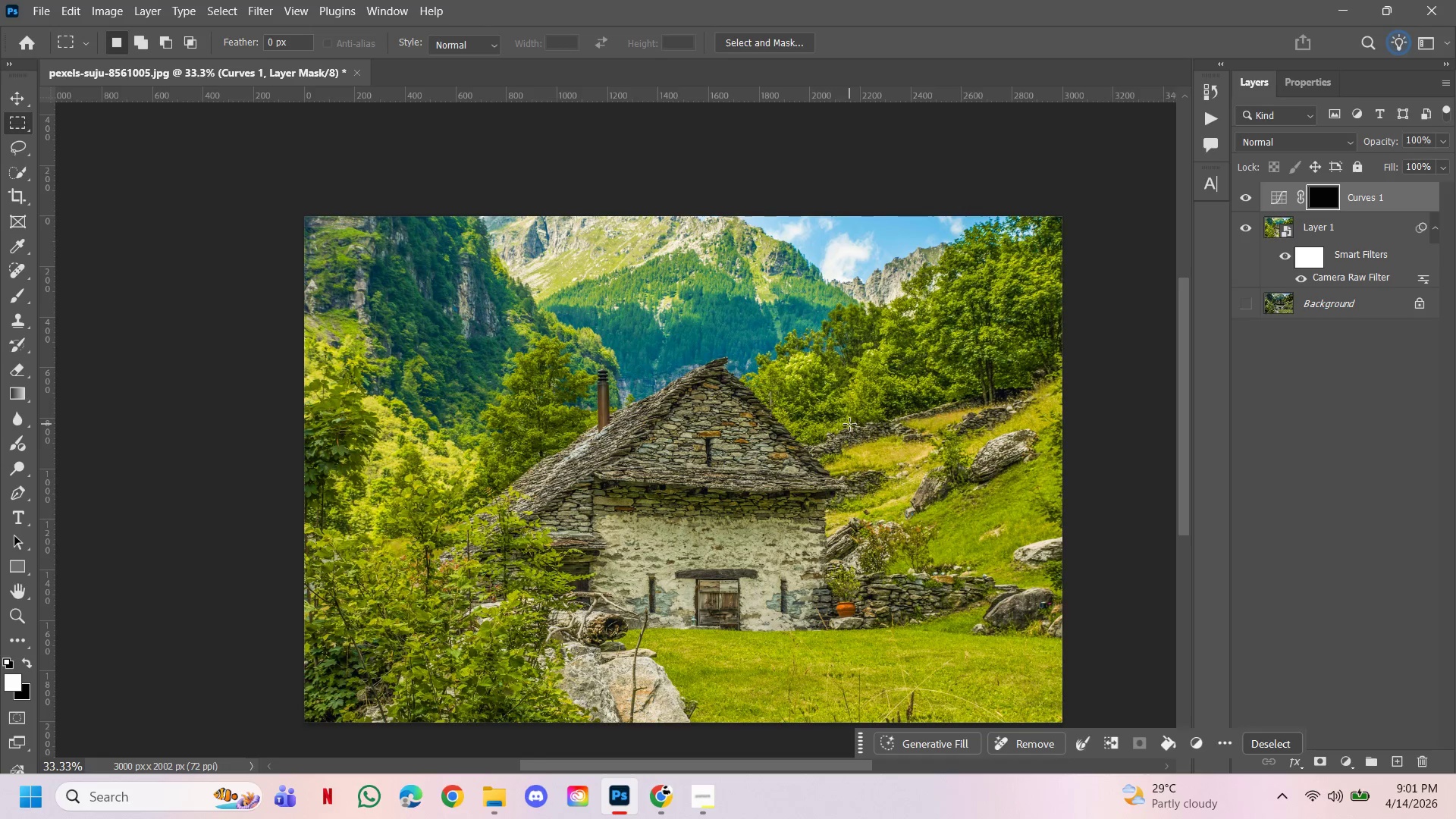 
key(Delete)
 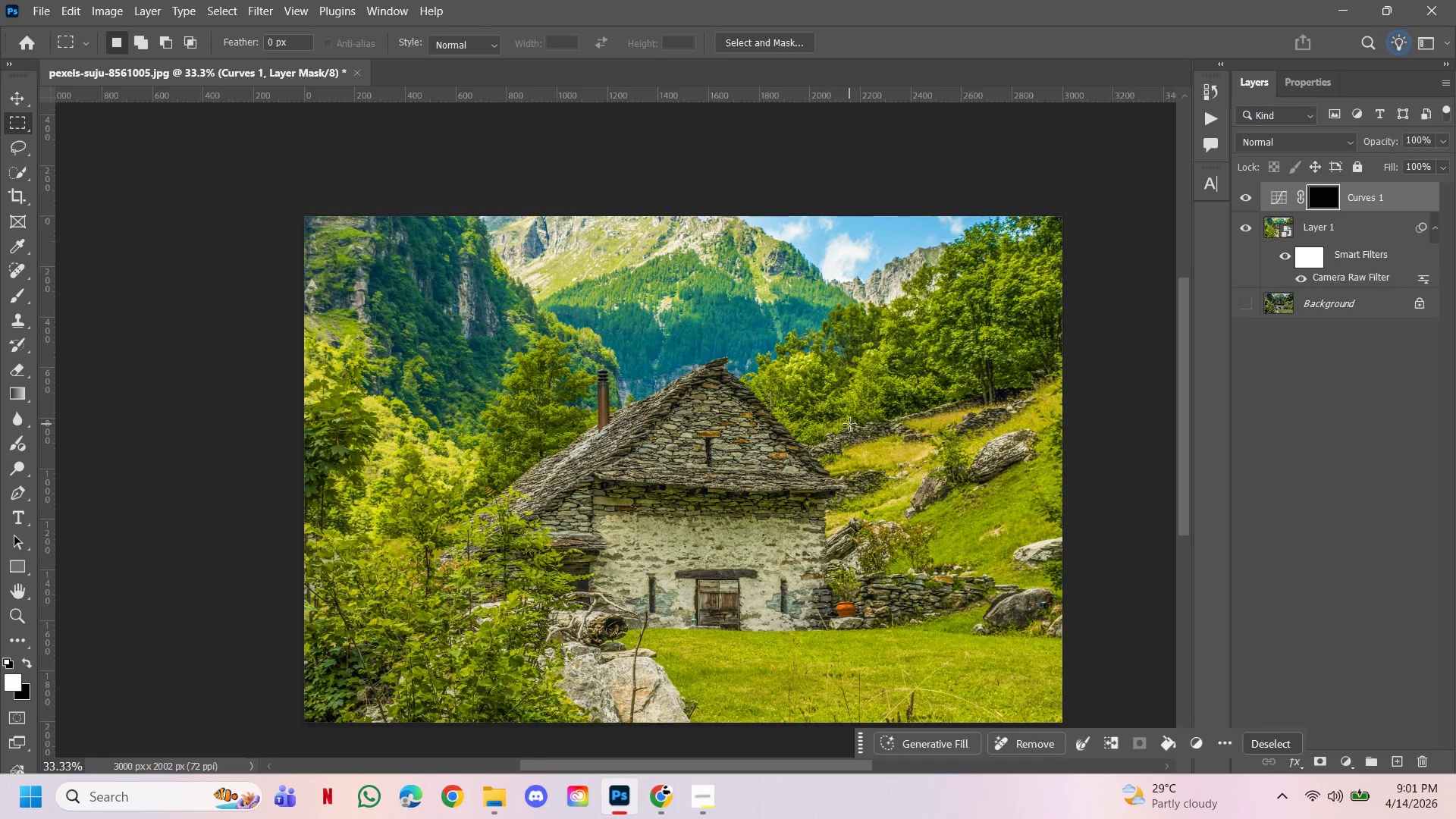 
key(Delete)
 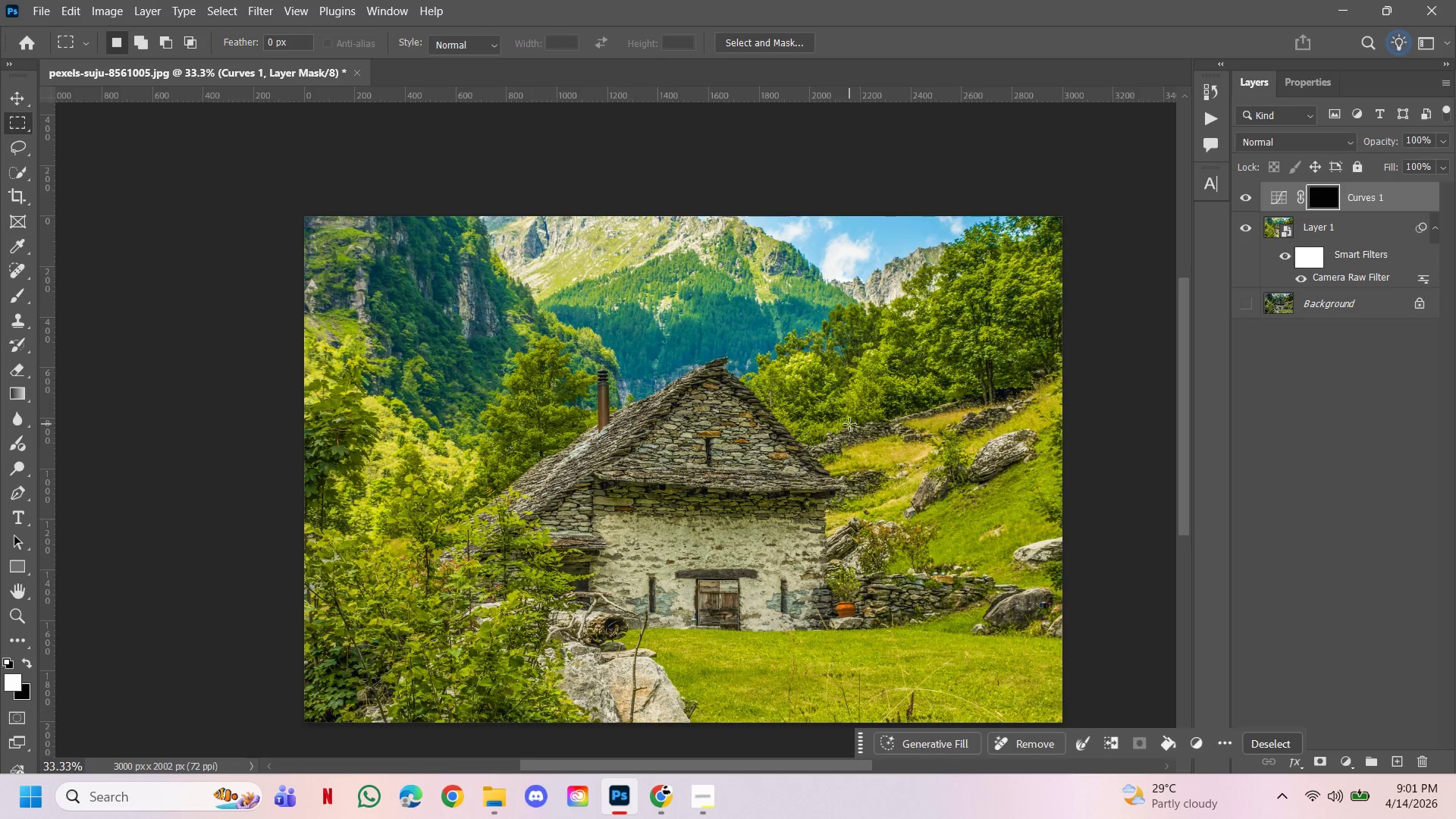 
key(Delete)
 